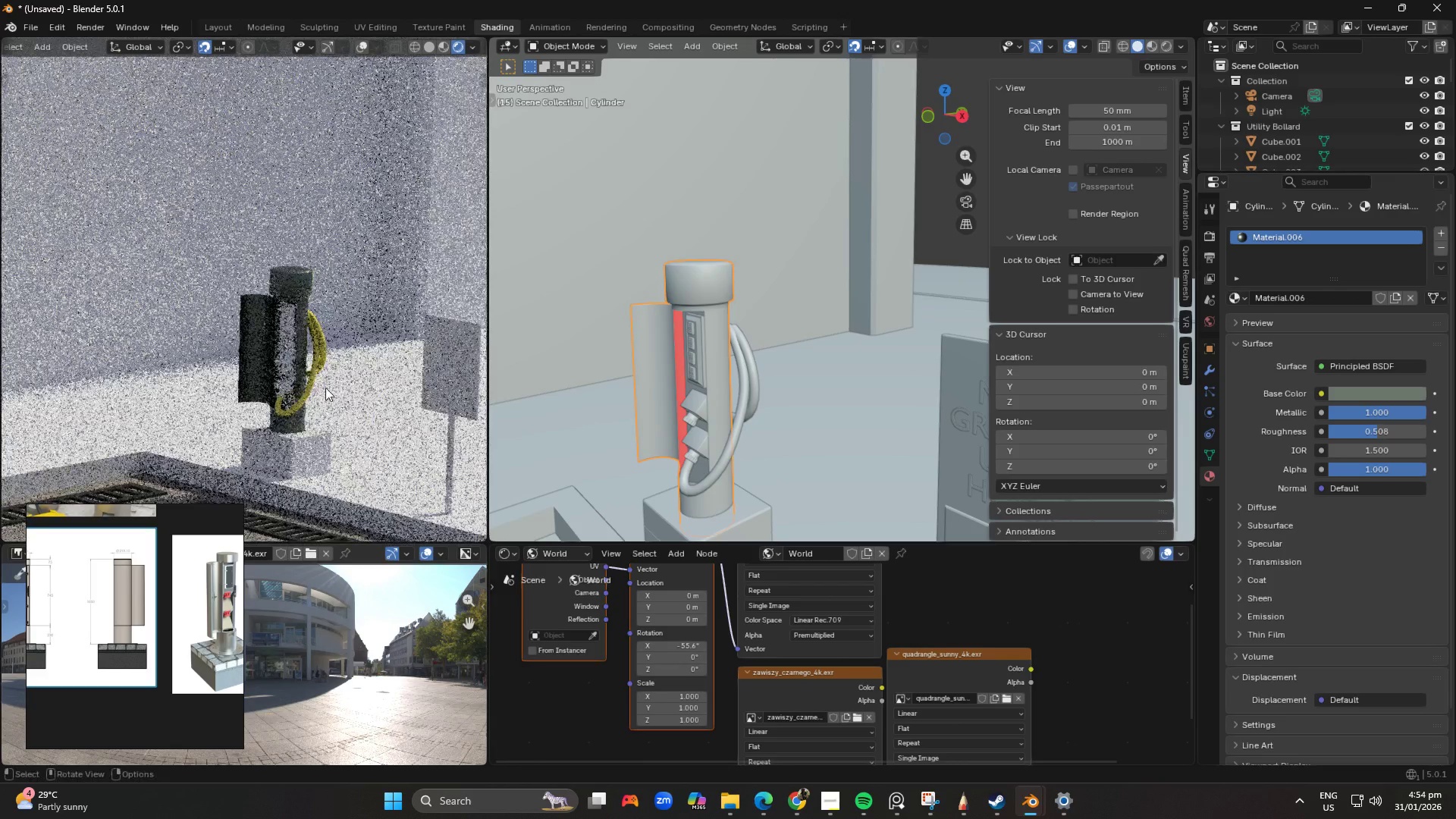 
scroll: coordinate [121, 586], scroll_direction: up, amount: 16.0
 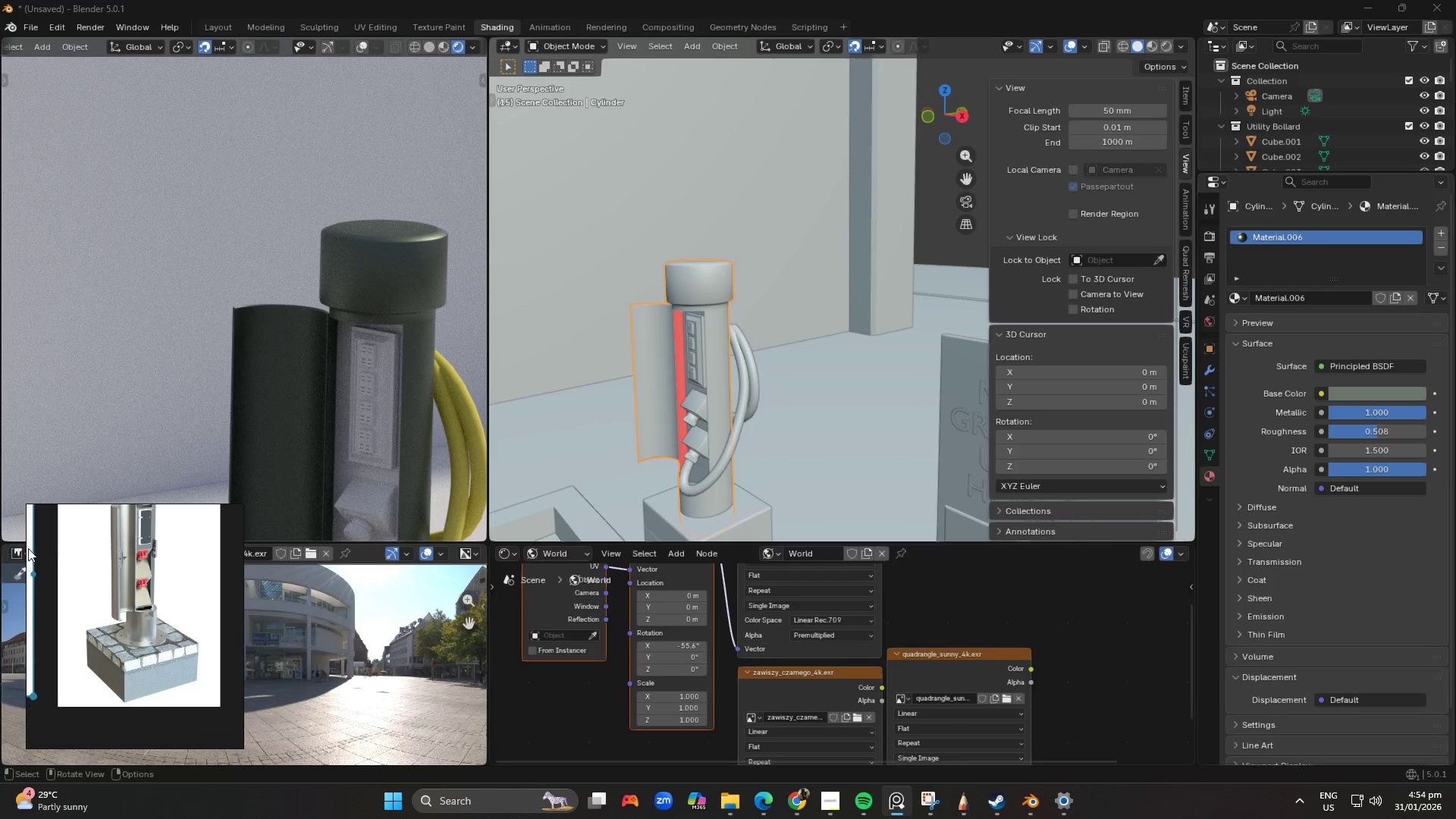 
scroll: coordinate [400, 375], scroll_direction: up, amount: 6.0
 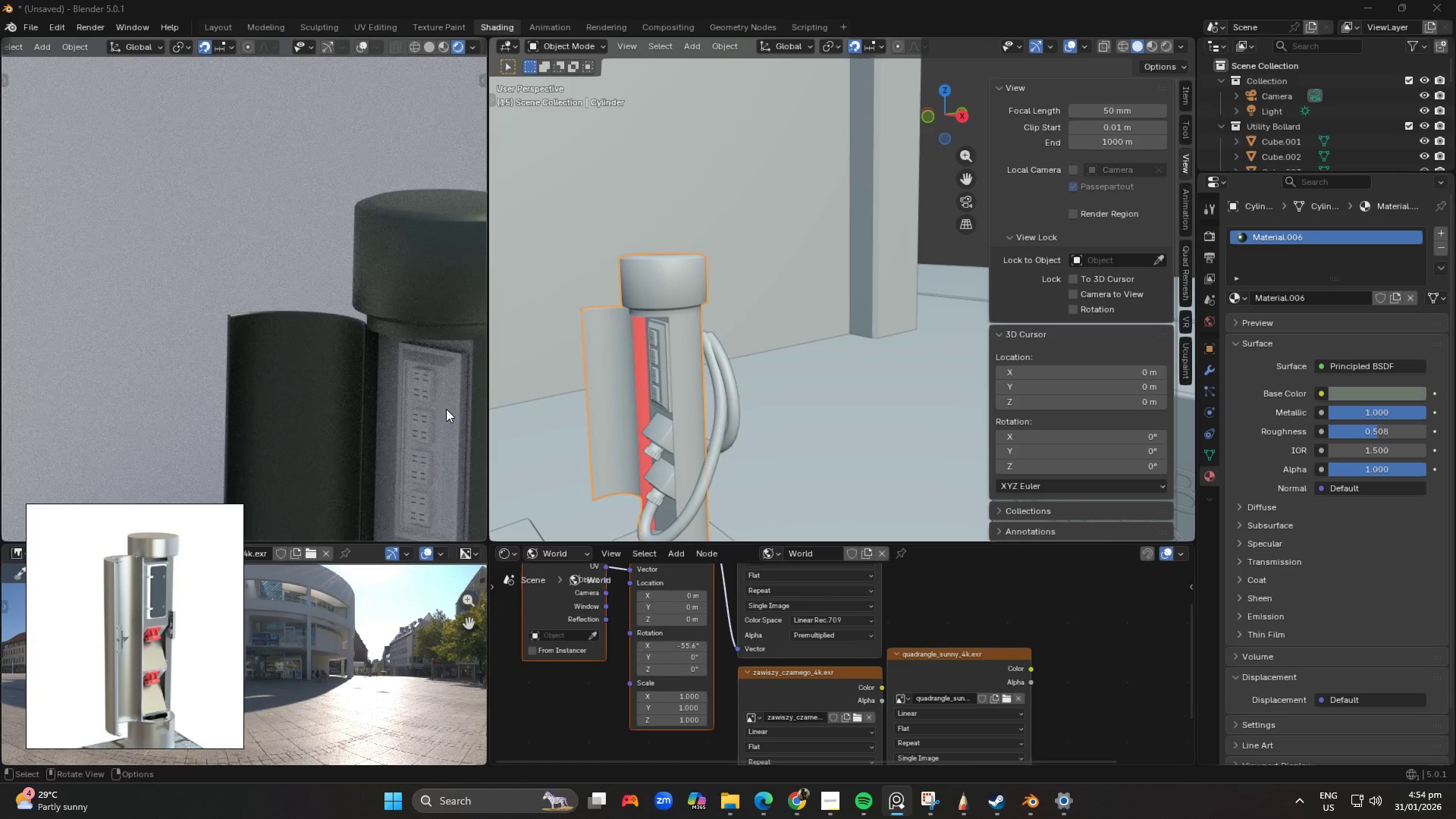 
hold_key(key=ShiftLeft, duration=0.44)
 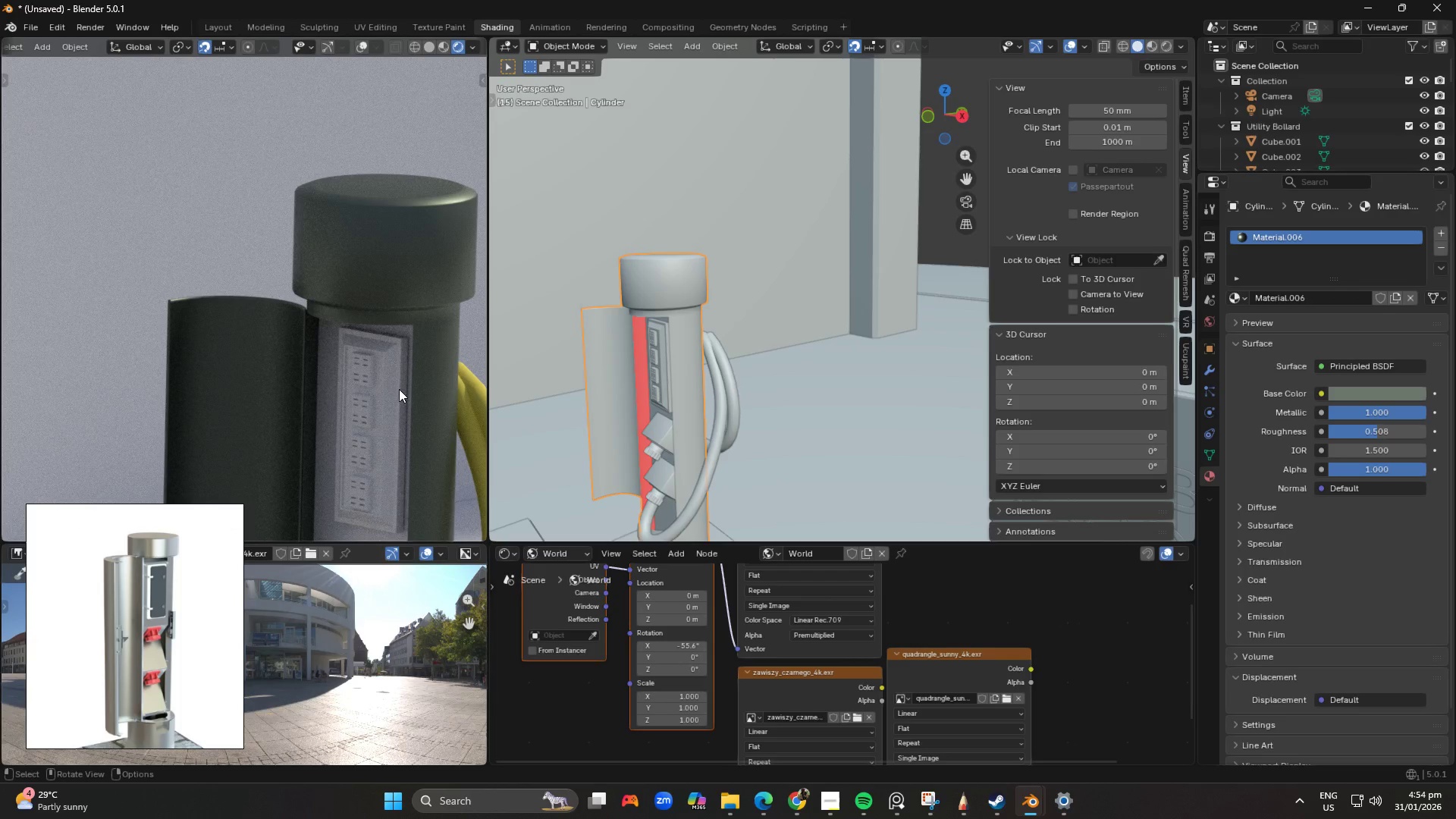 
left_click([399, 389])
 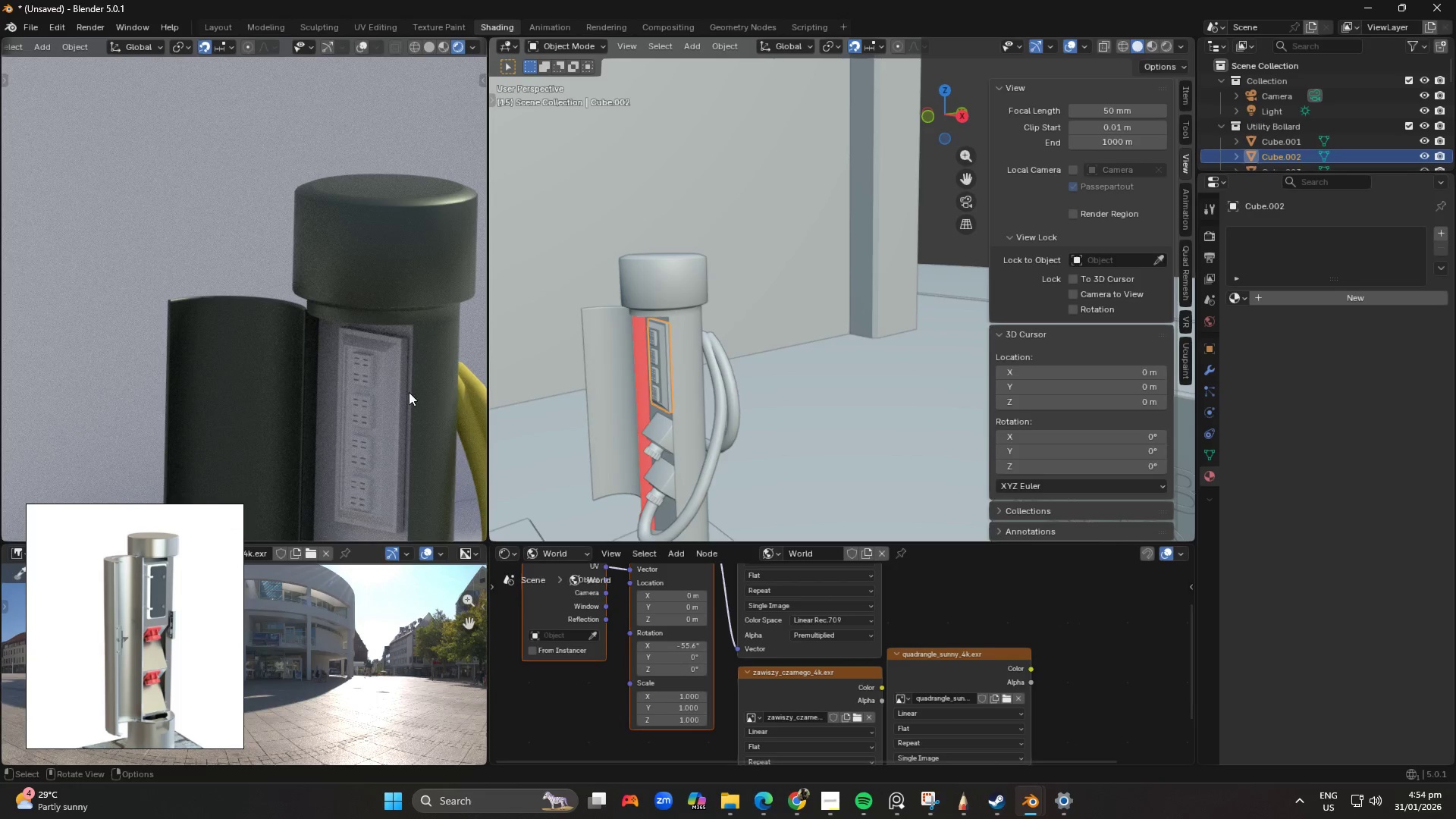 
left_click([388, 380])
 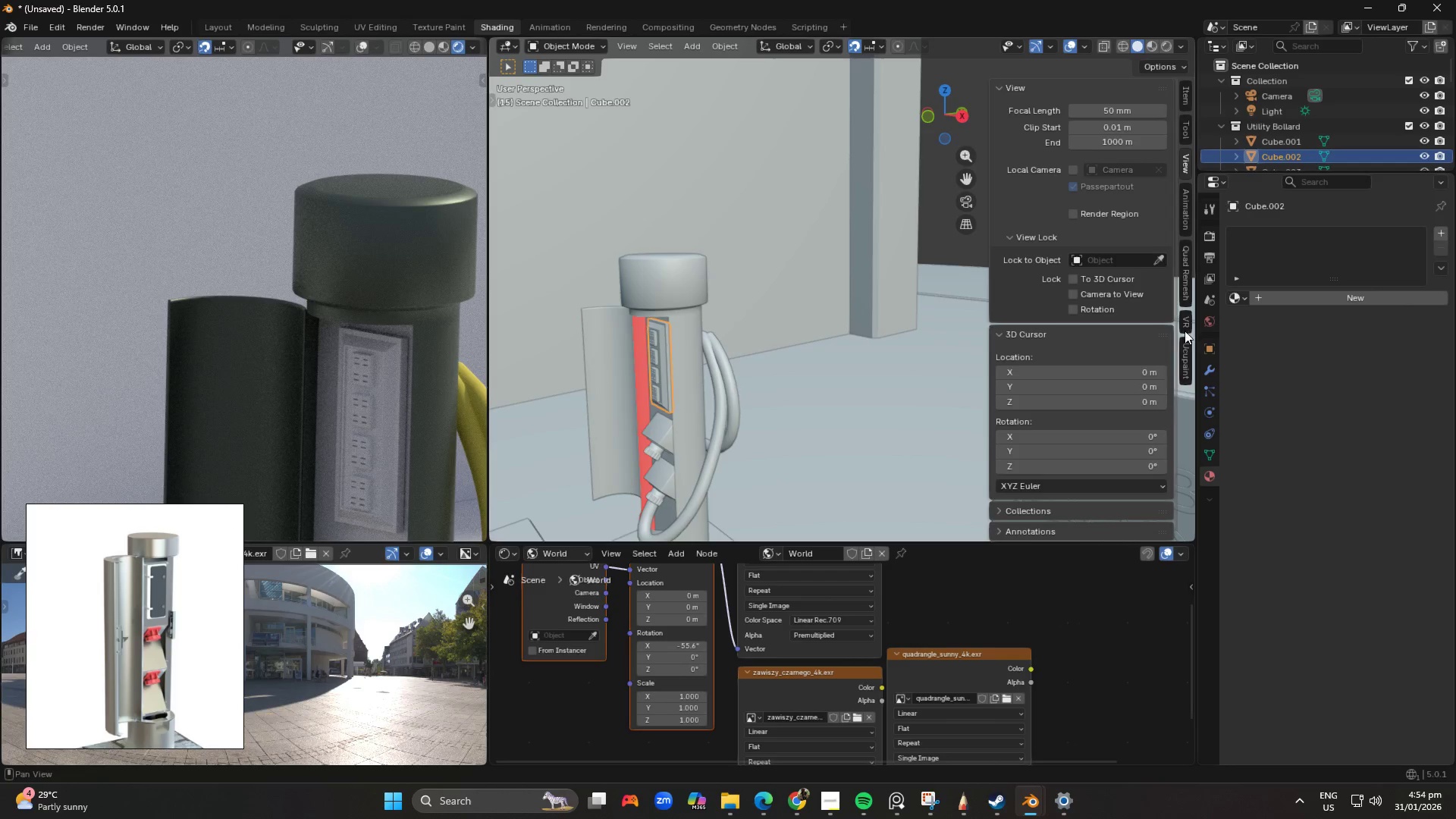 
left_click([1293, 304])
 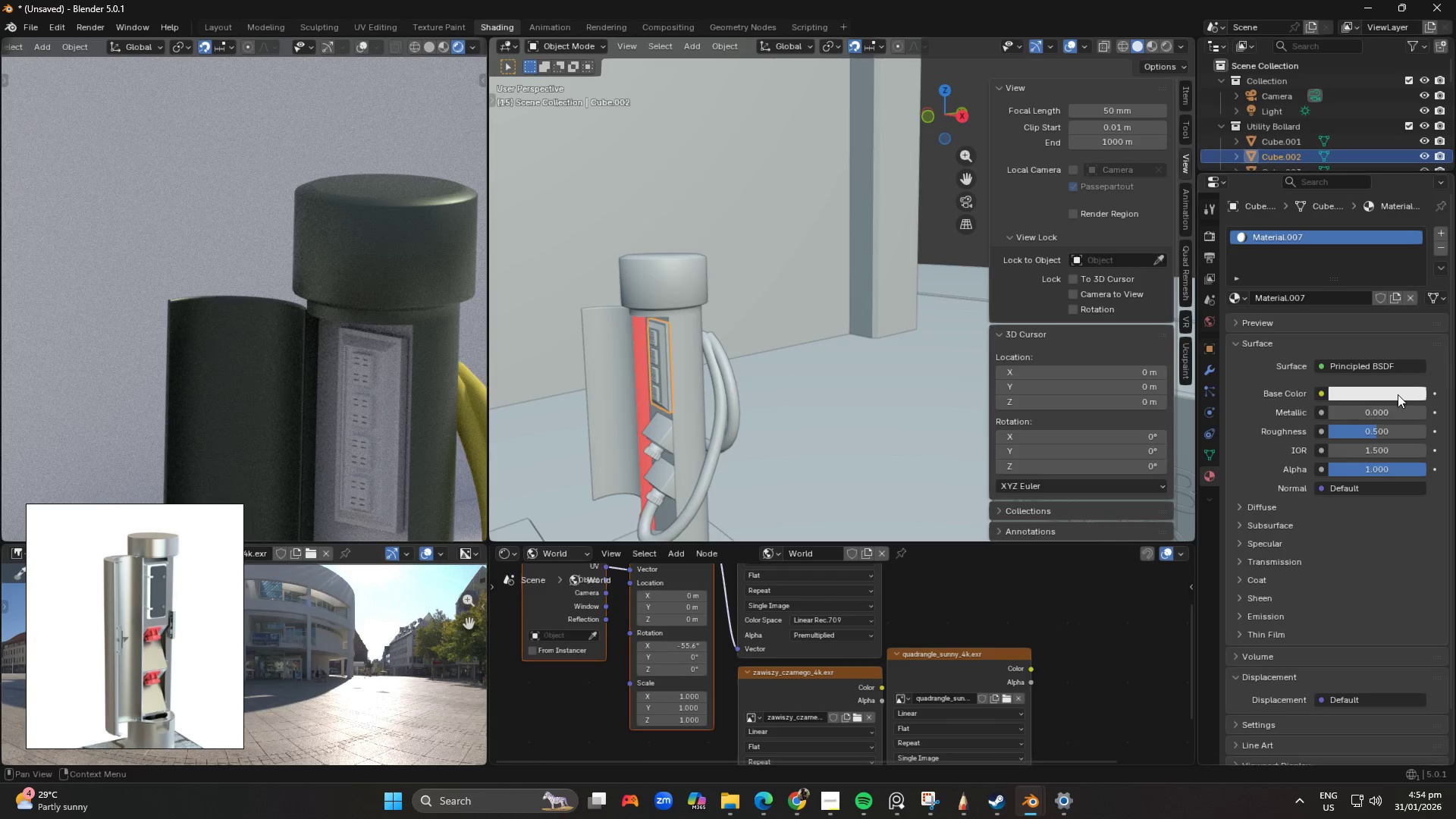 
left_click([1397, 392])
 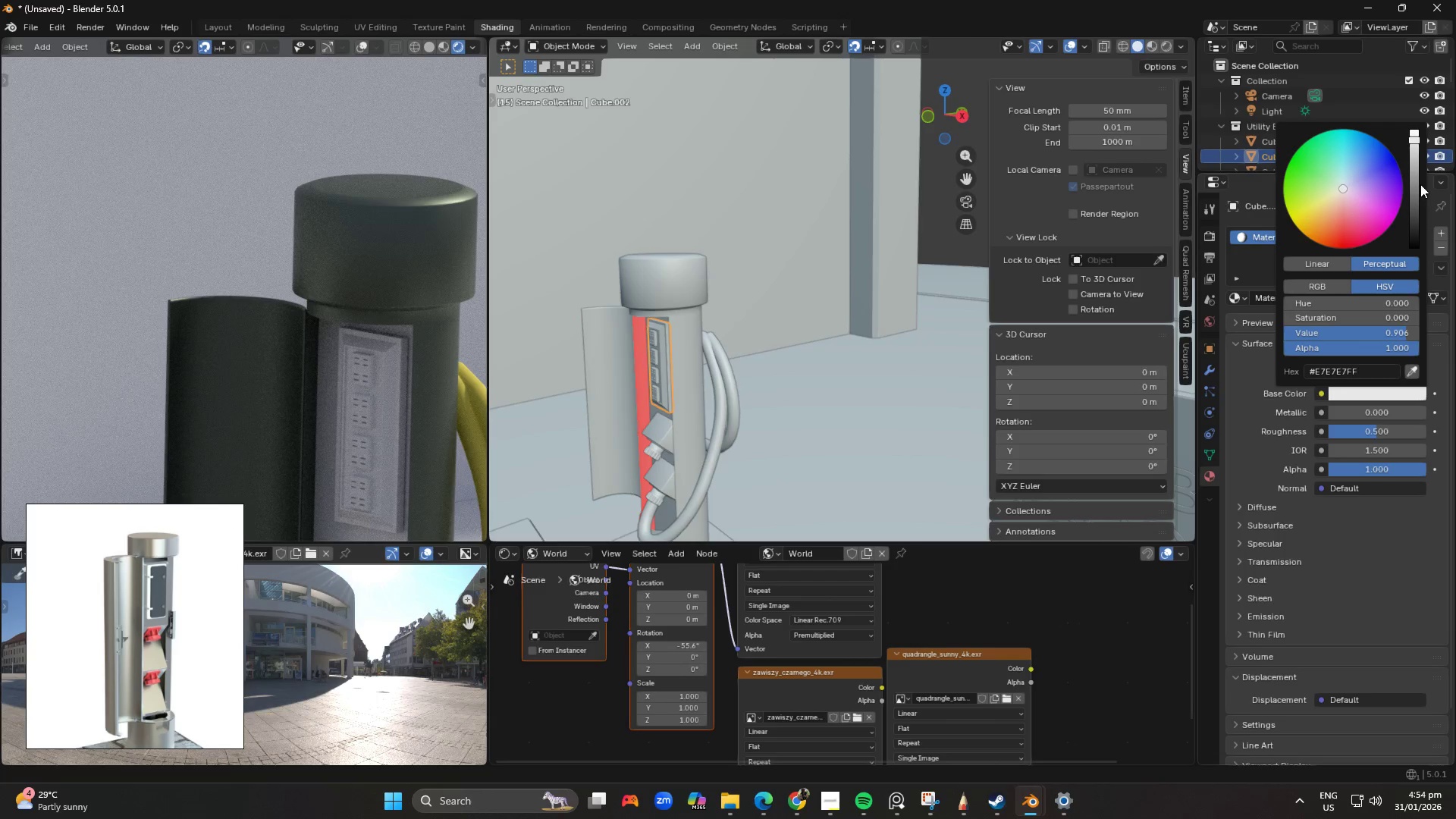 
left_click([1415, 184])
 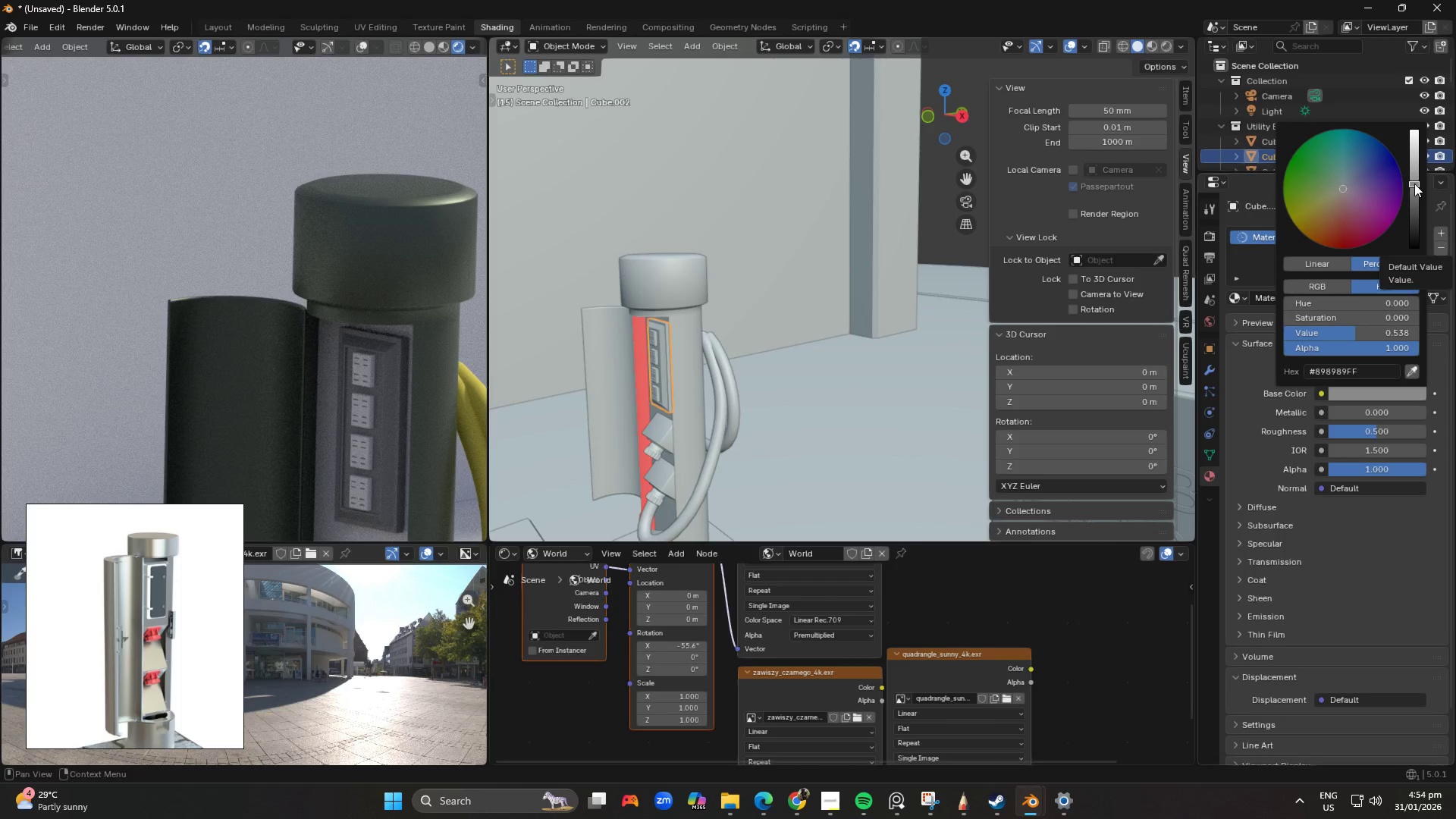 
left_click([1413, 187])
 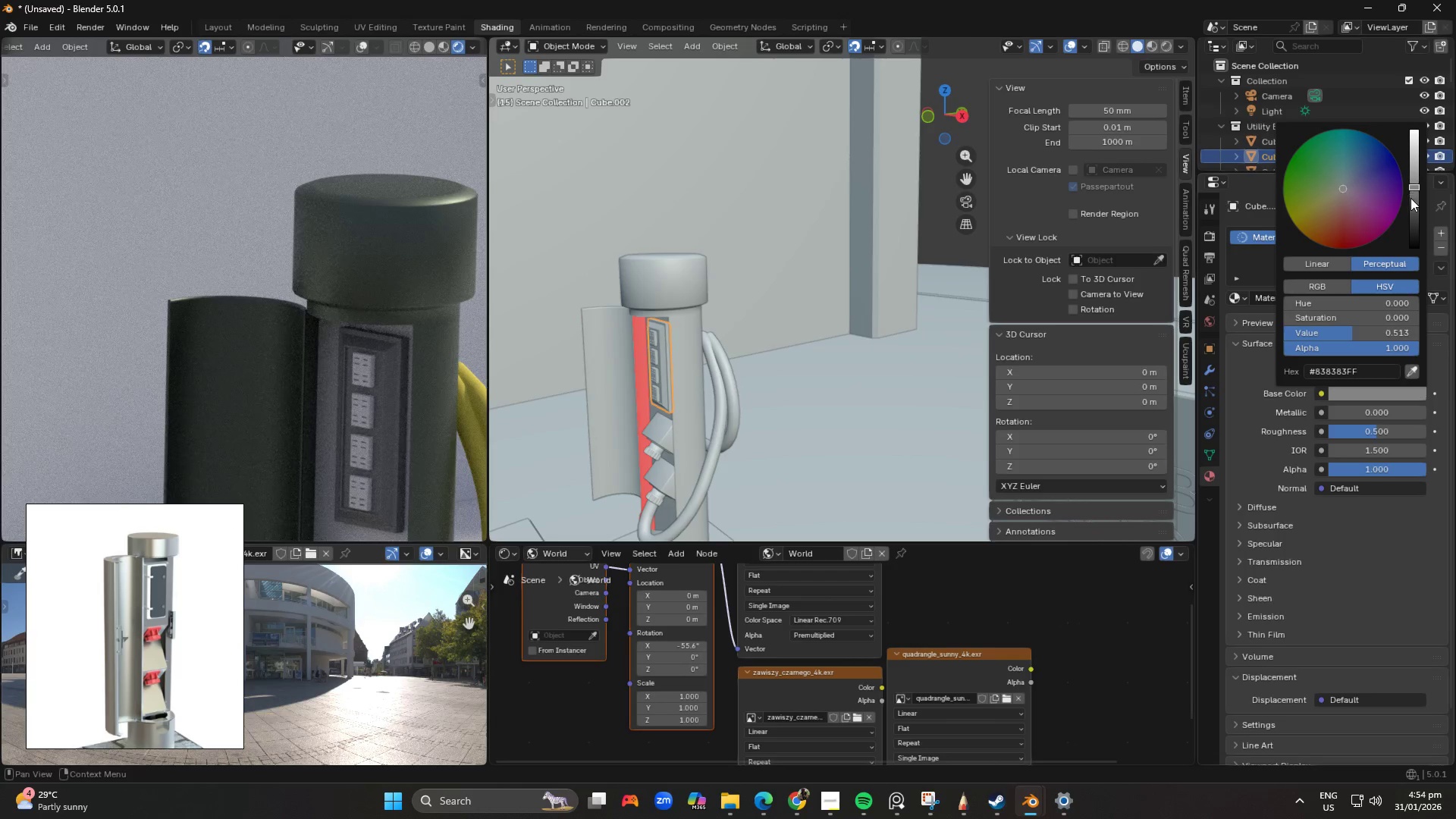 
left_click([1410, 198])
 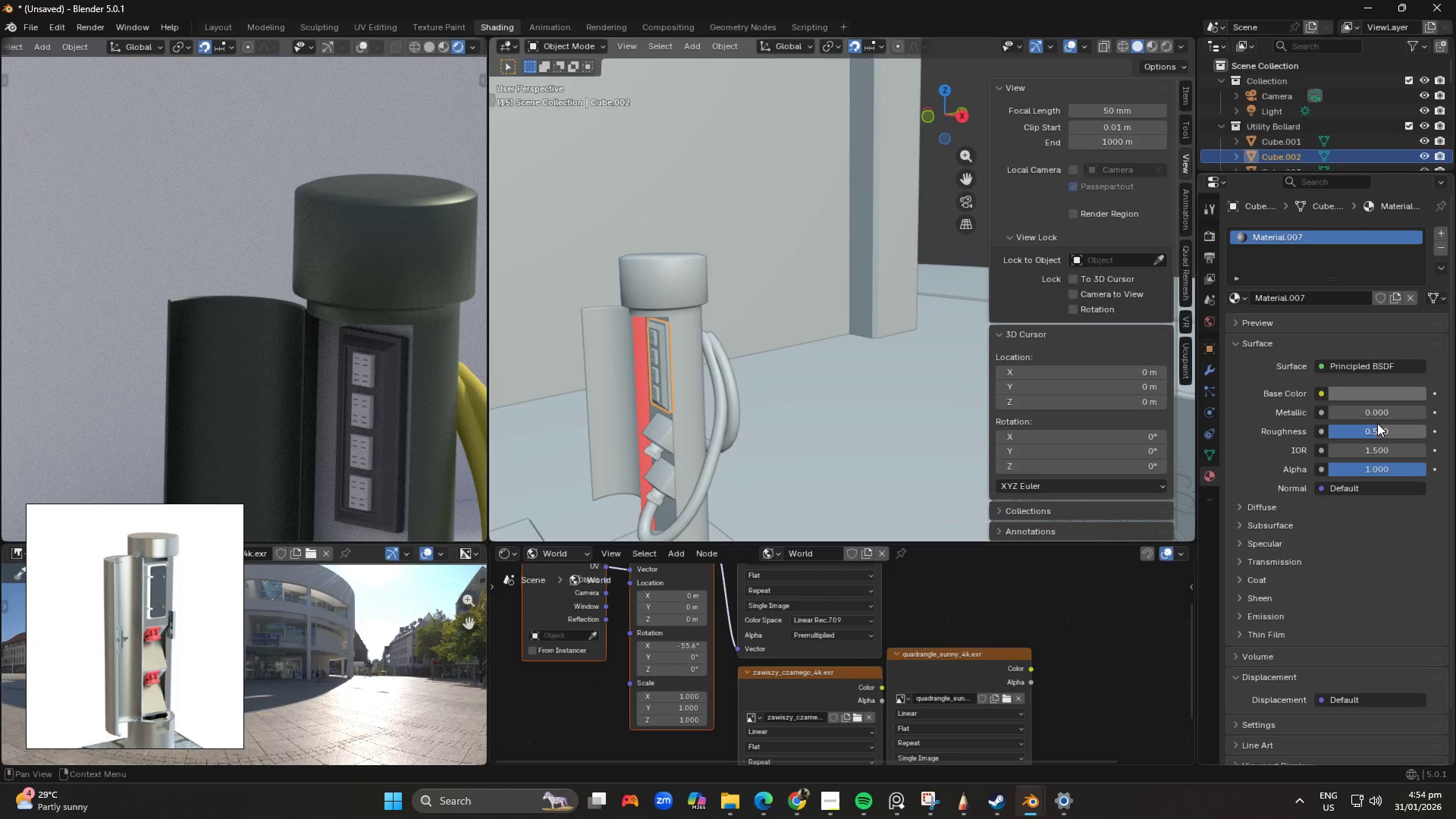 
wait(6.61)
 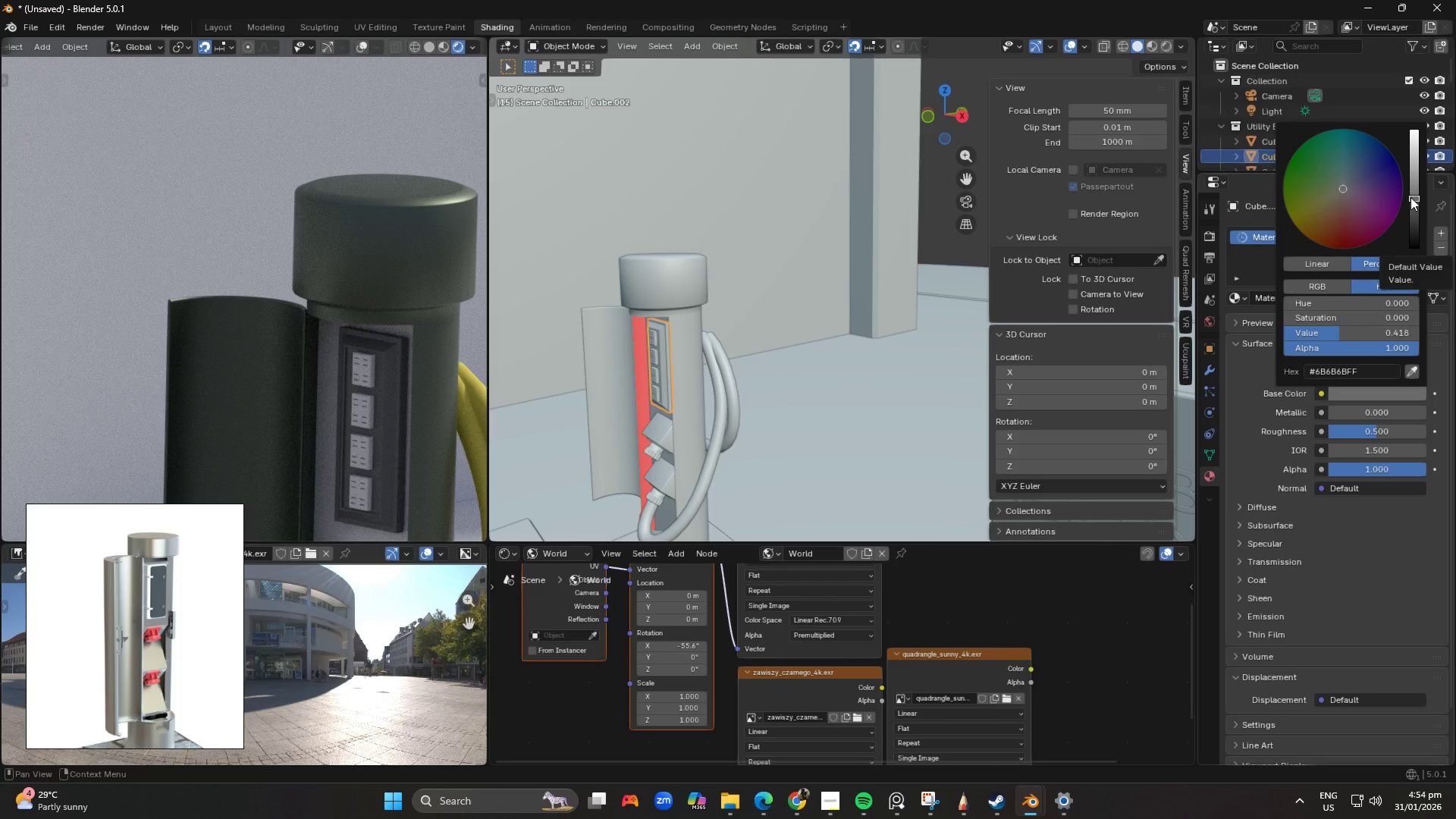 
left_click([1389, 430])
 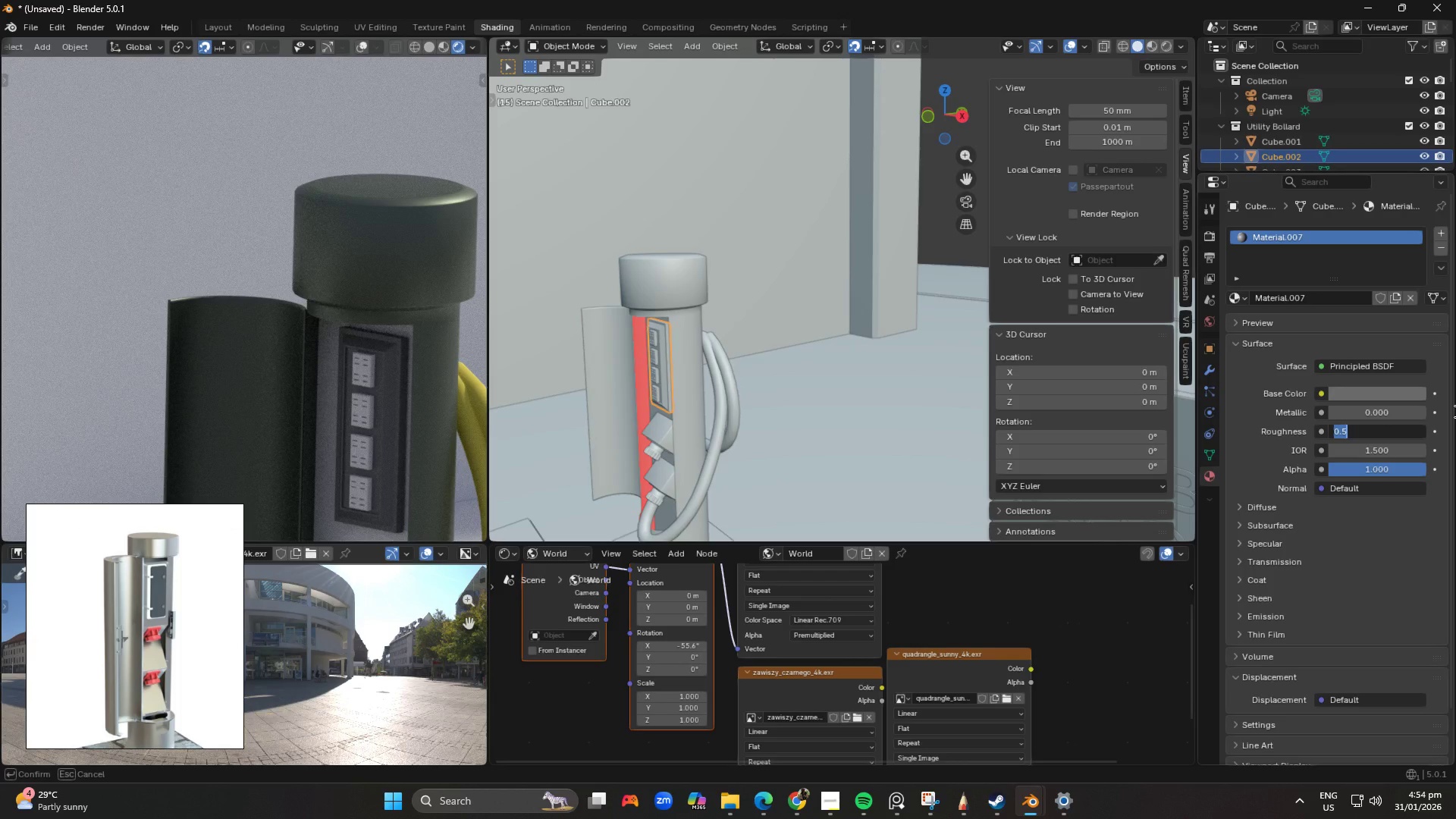 
key(NumpadDecimal)
 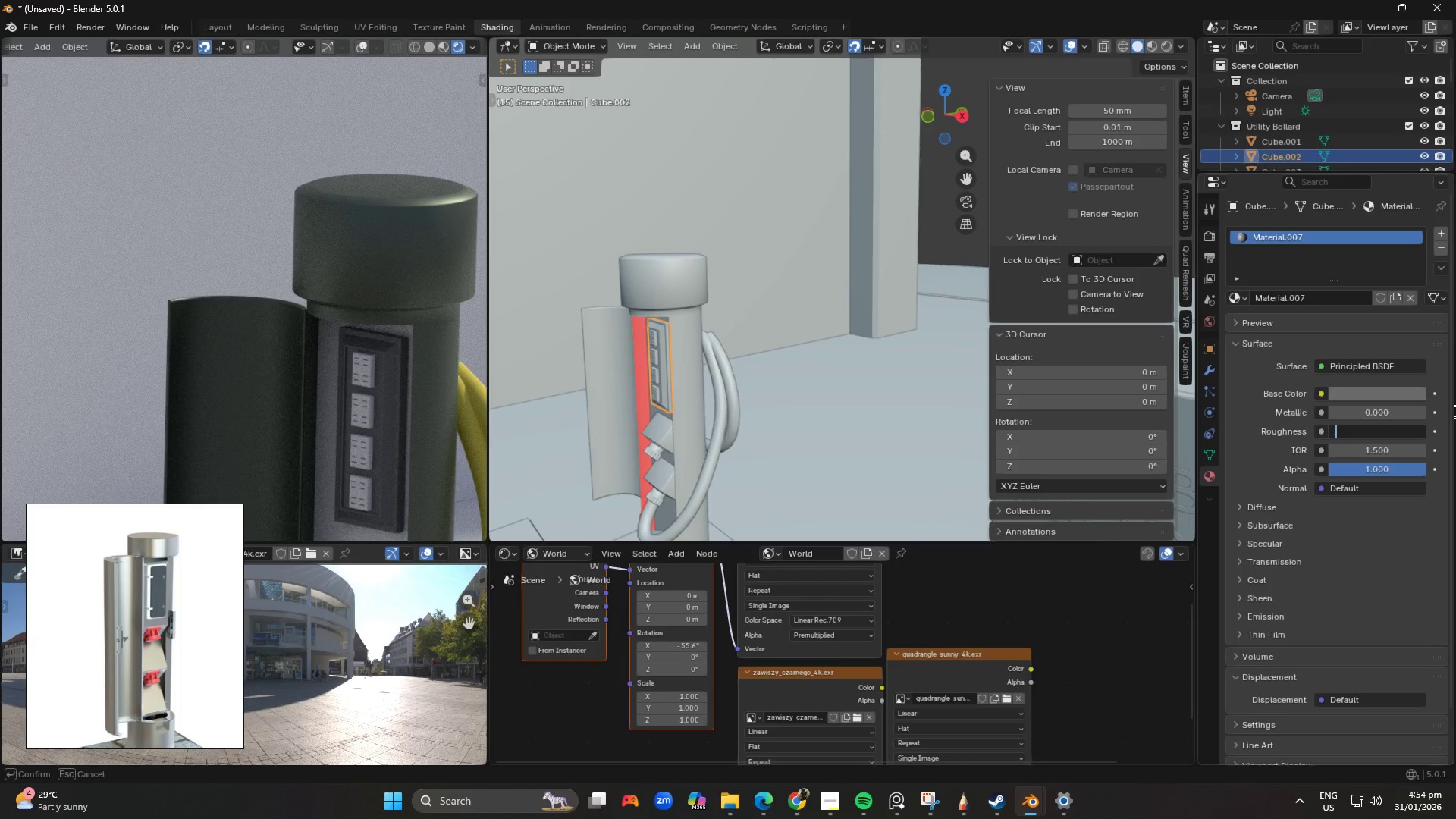 
key(Numpad7)
 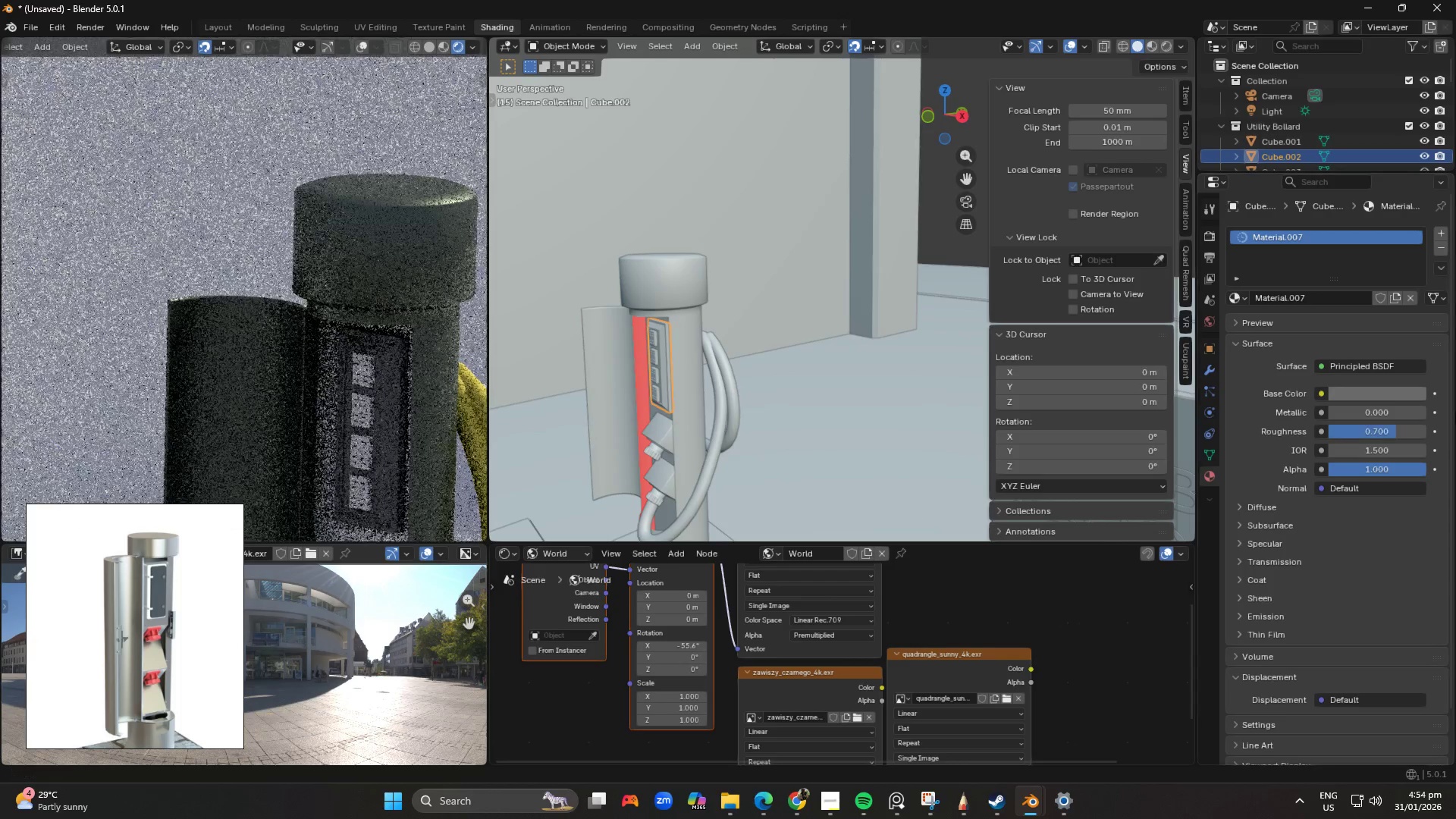 
key(NumpadEnter)
 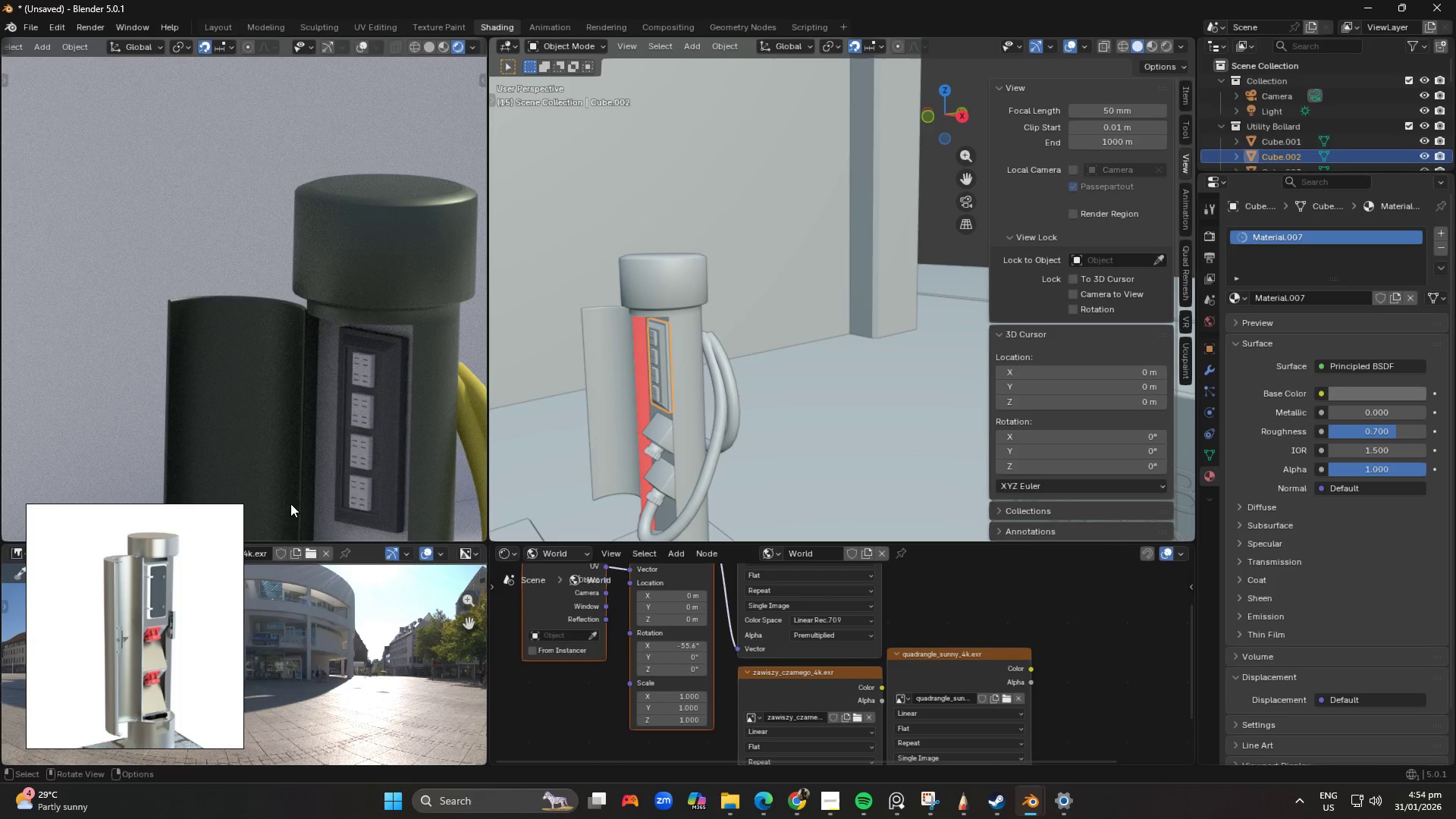 
hold_key(key=ShiftLeft, duration=0.52)
 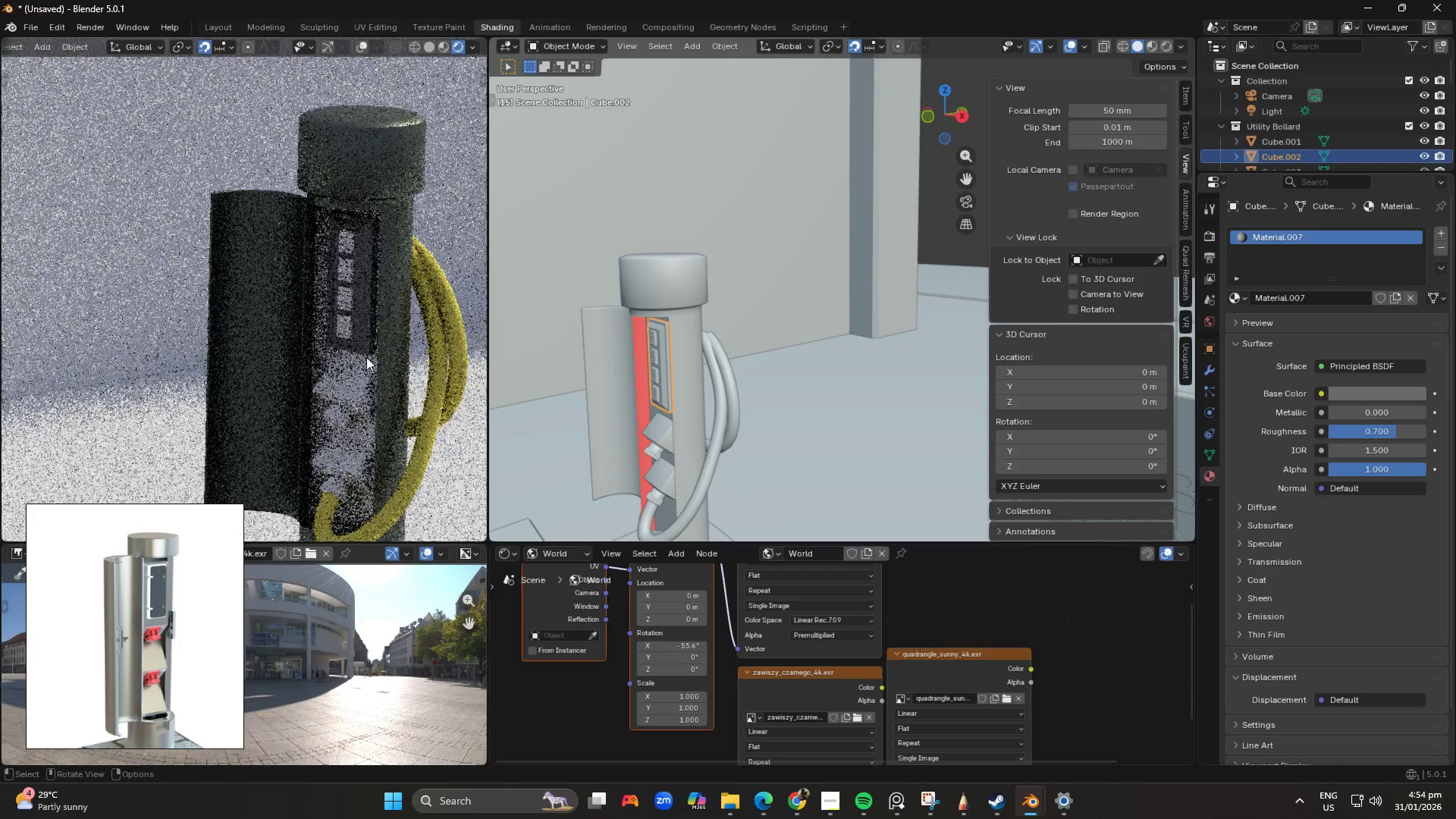 
scroll: coordinate [354, 406], scroll_direction: down, amount: 2.0
 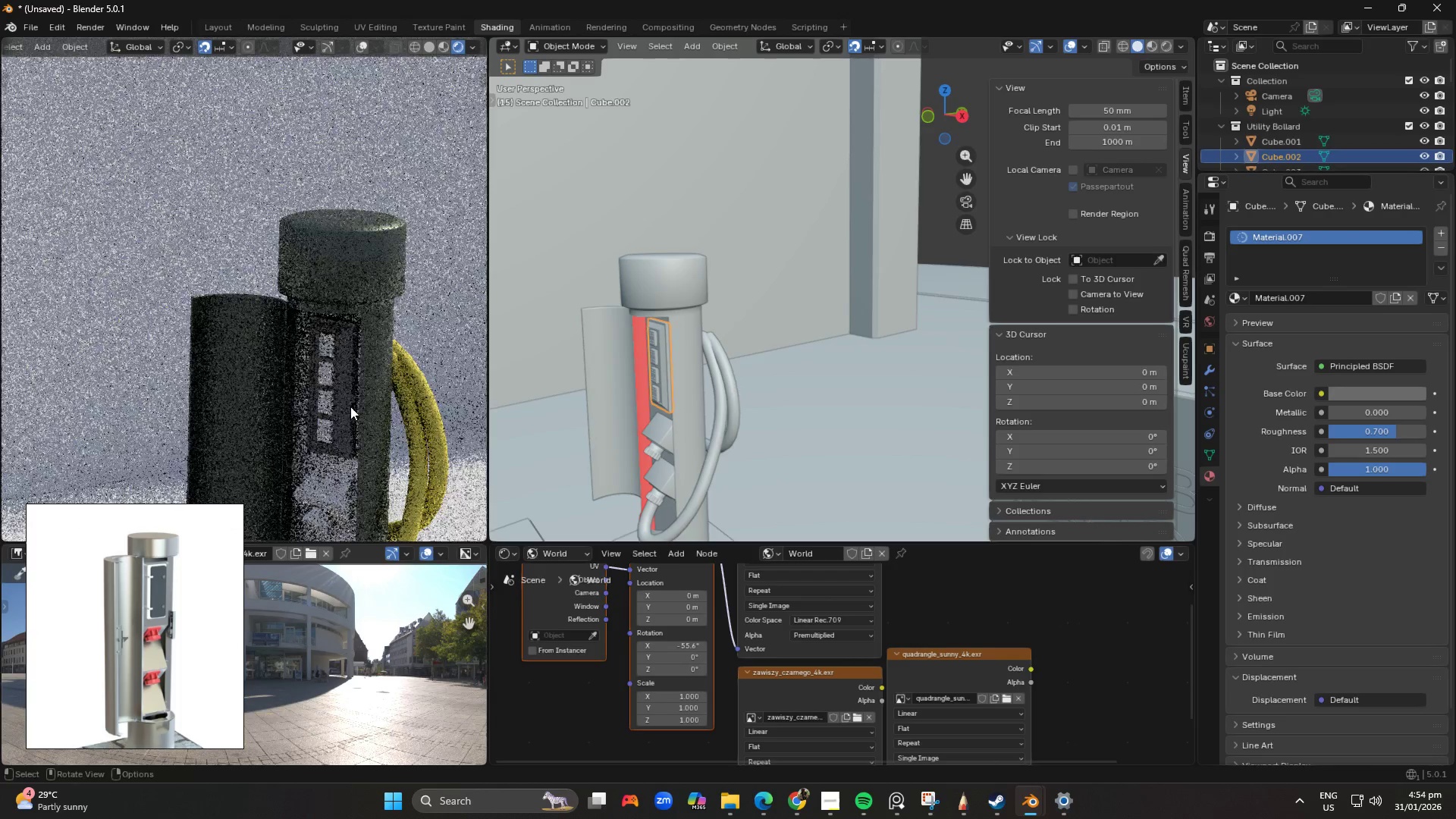 
scroll: coordinate [366, 378], scroll_direction: up, amount: 2.0
 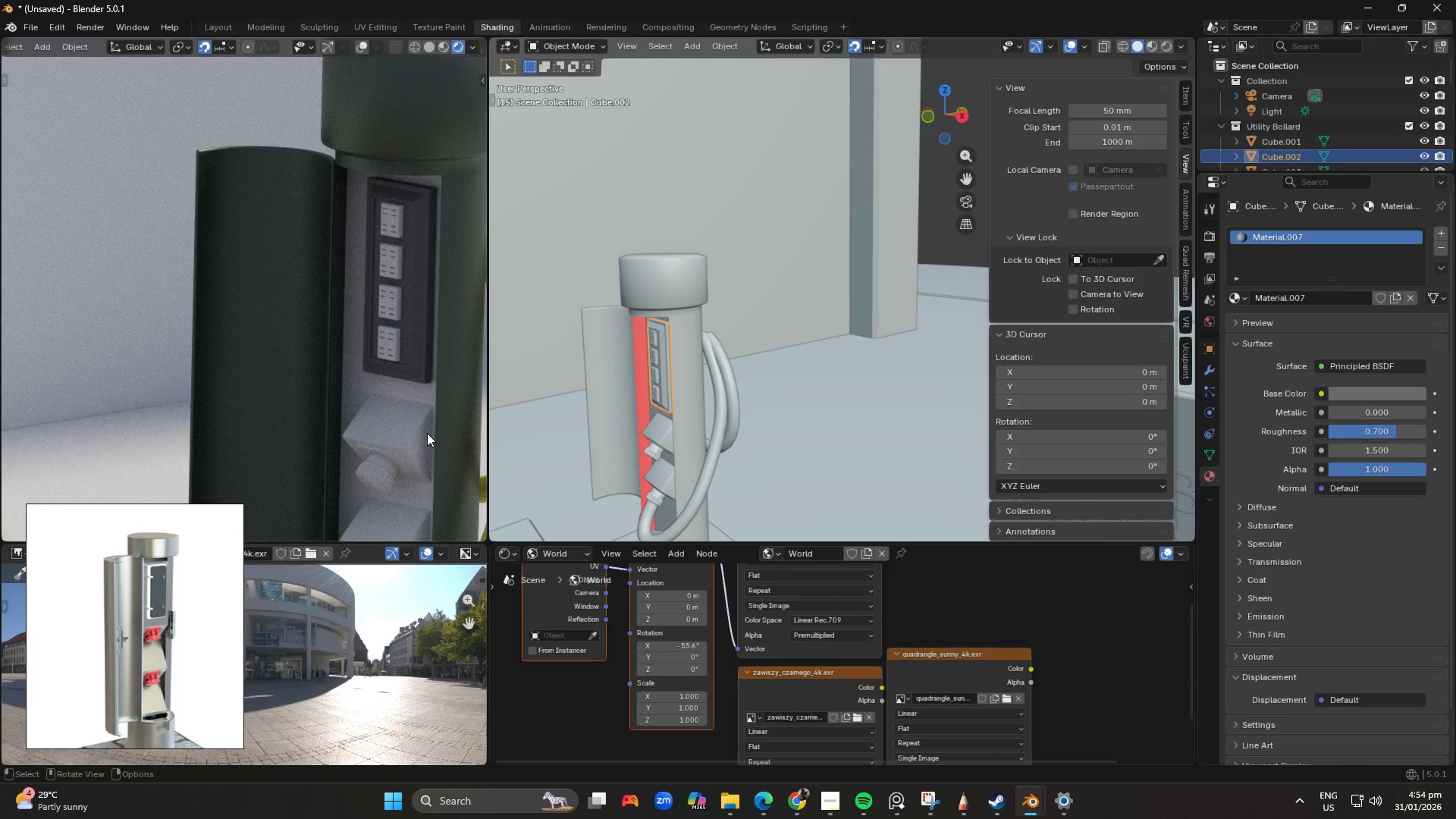 
hold_key(key=ShiftLeft, duration=0.31)
 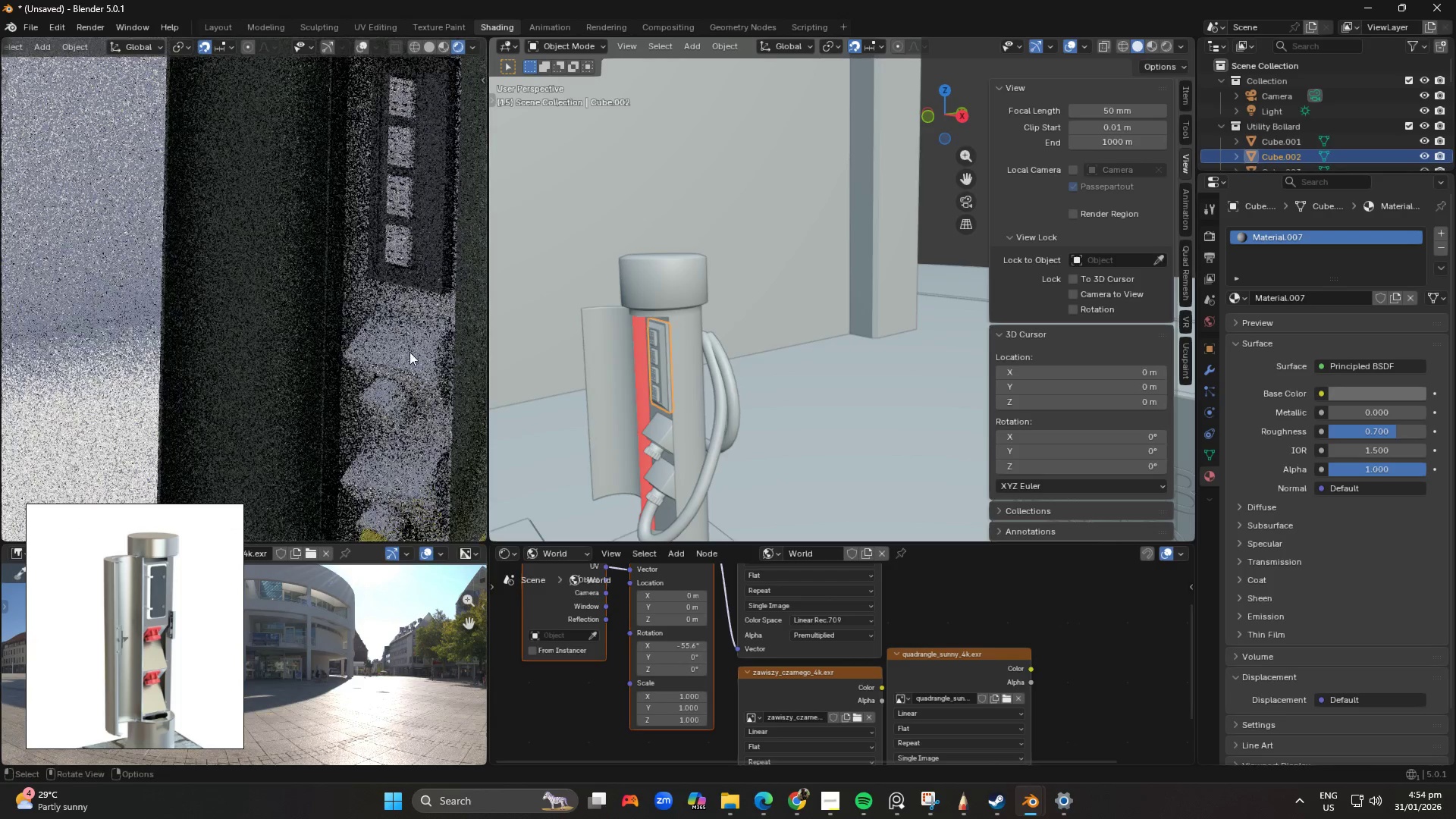 
scroll: coordinate [410, 392], scroll_direction: up, amount: 2.0
 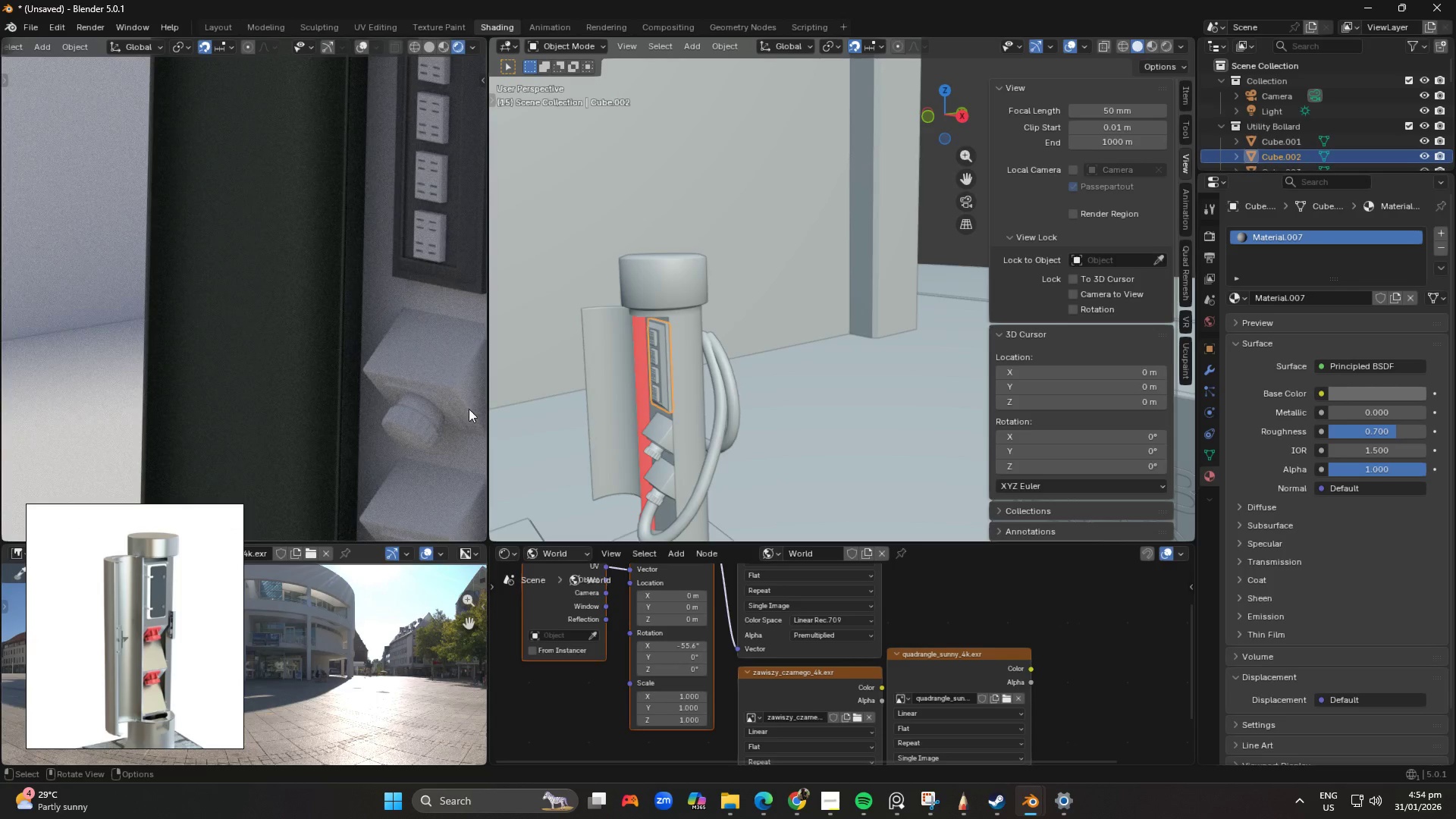 
left_click([458, 384])
 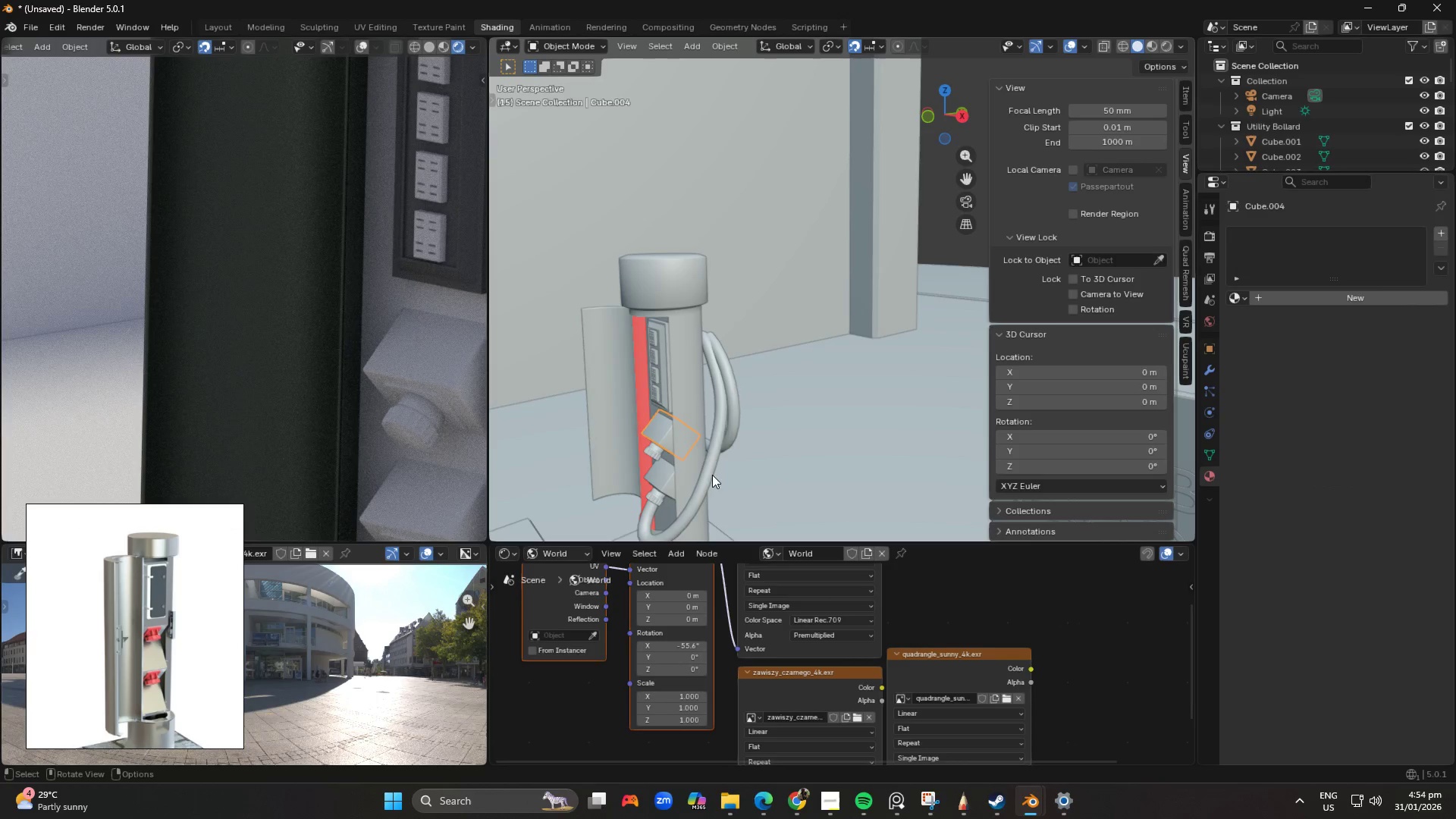 
hold_key(key=ShiftLeft, duration=0.31)
 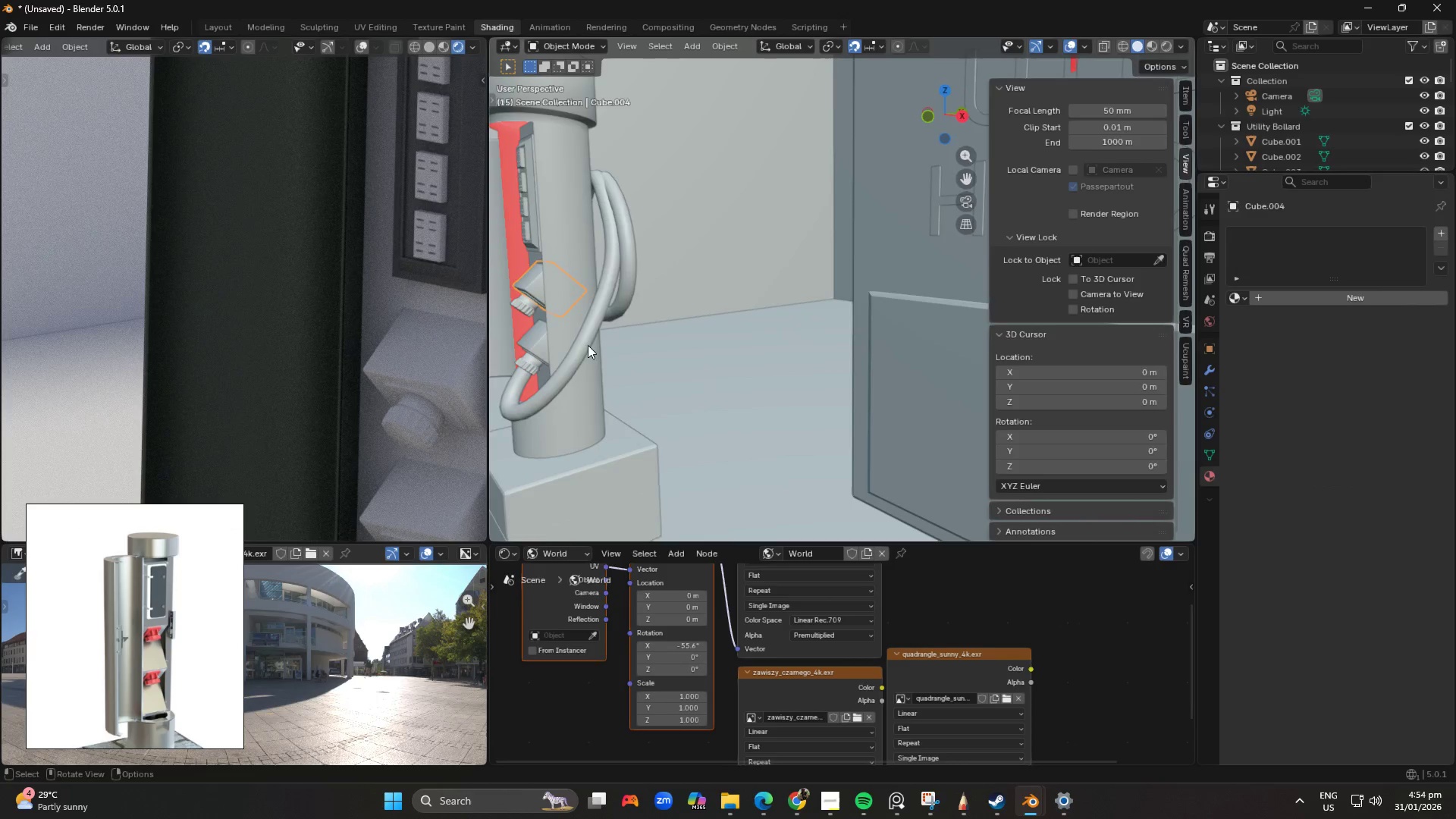 
scroll: coordinate [657, 474], scroll_direction: up, amount: 1.0
 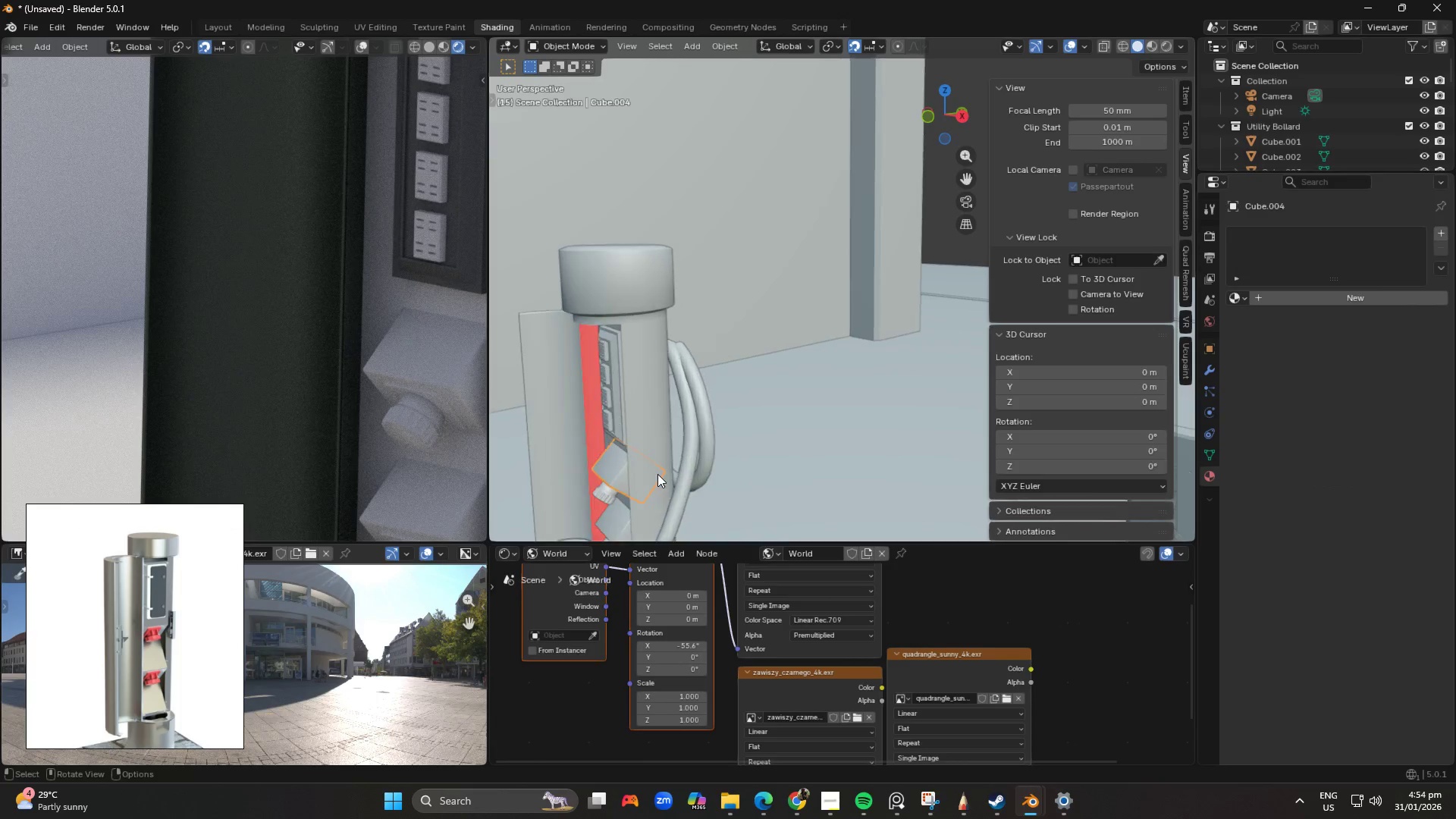 
hold_key(key=ShiftLeft, duration=1.31)
 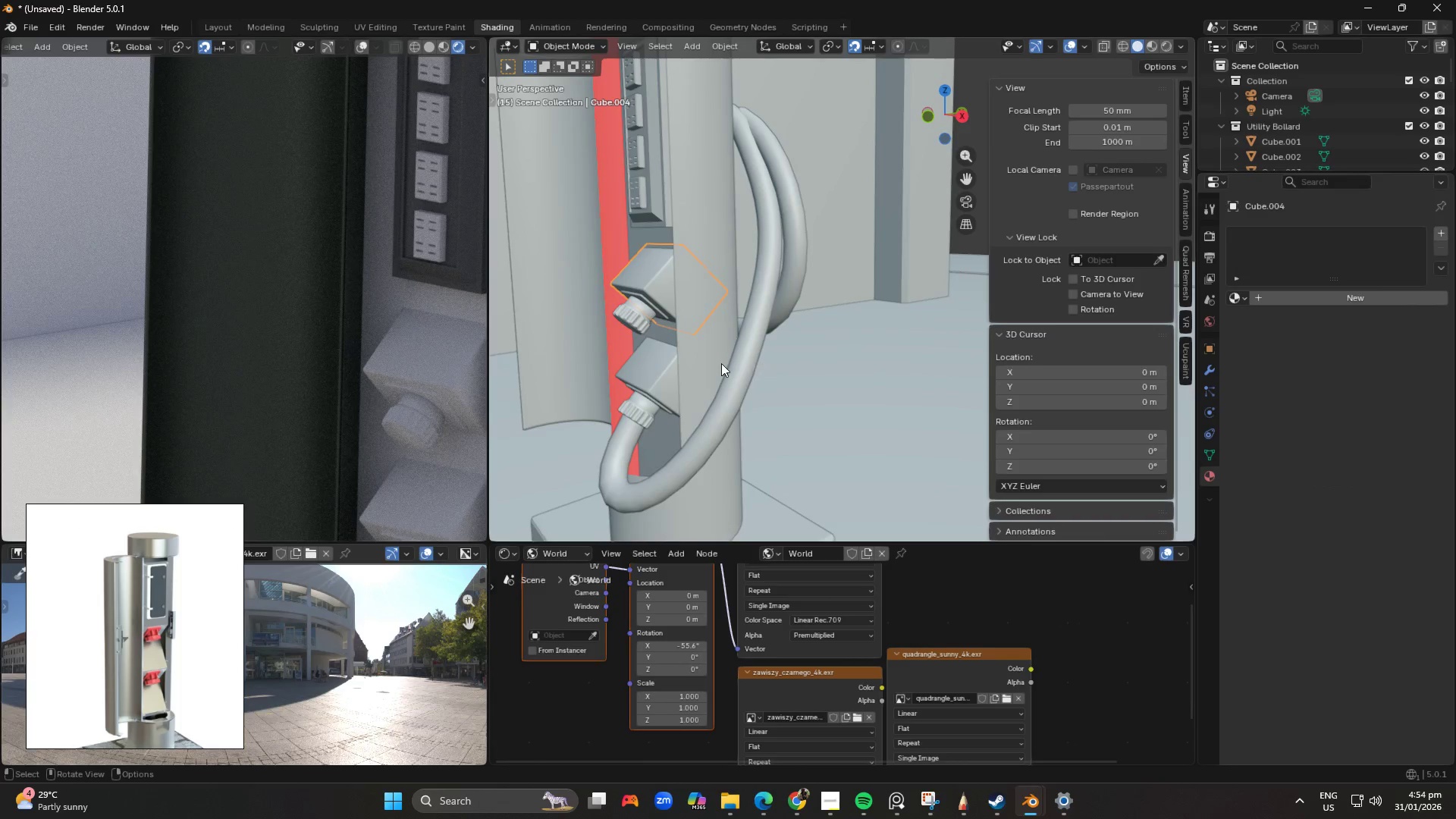 
scroll: coordinate [583, 333], scroll_direction: up, amount: 2.0
 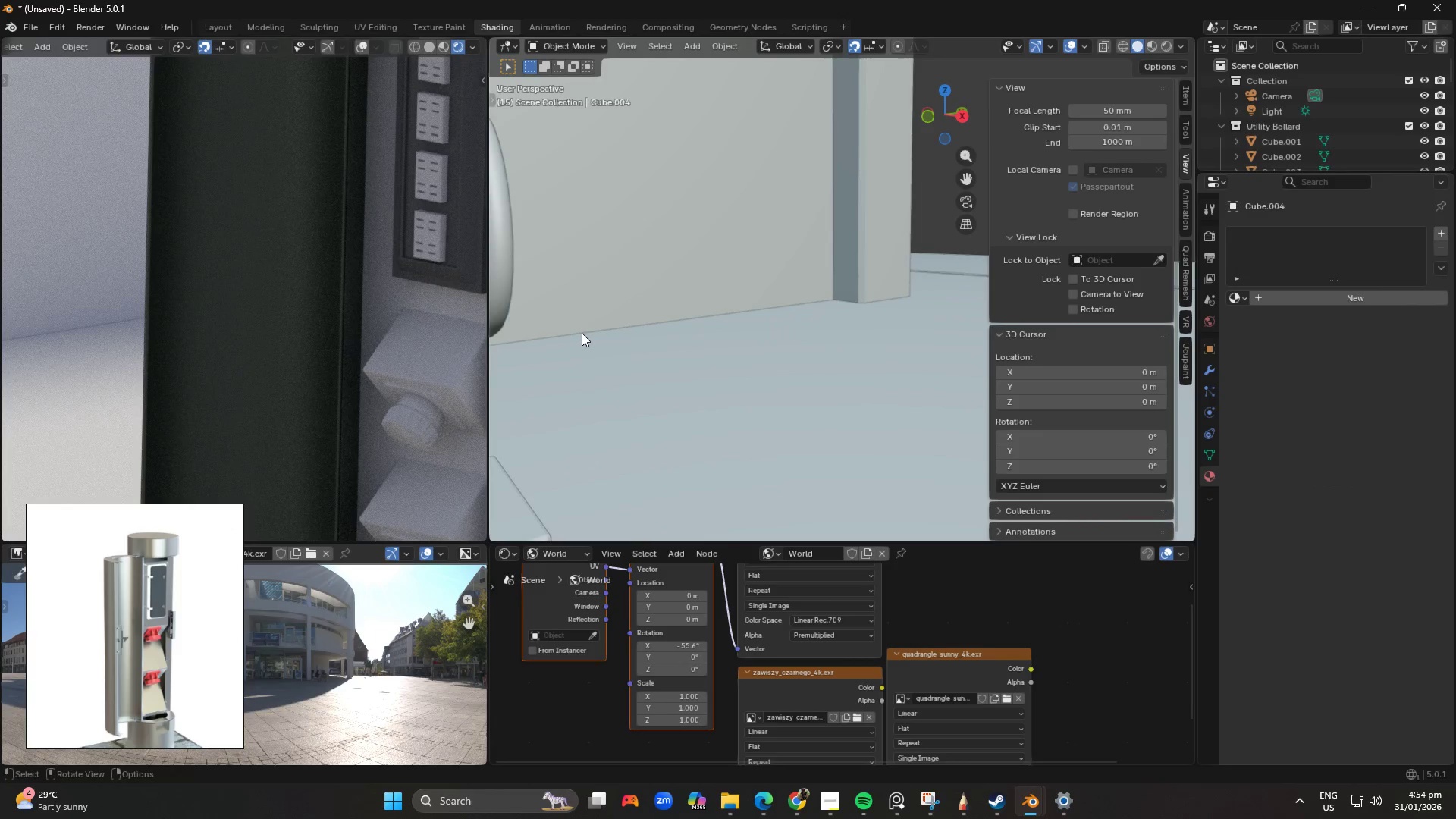 
hold_key(key=ShiftLeft, duration=0.34)
 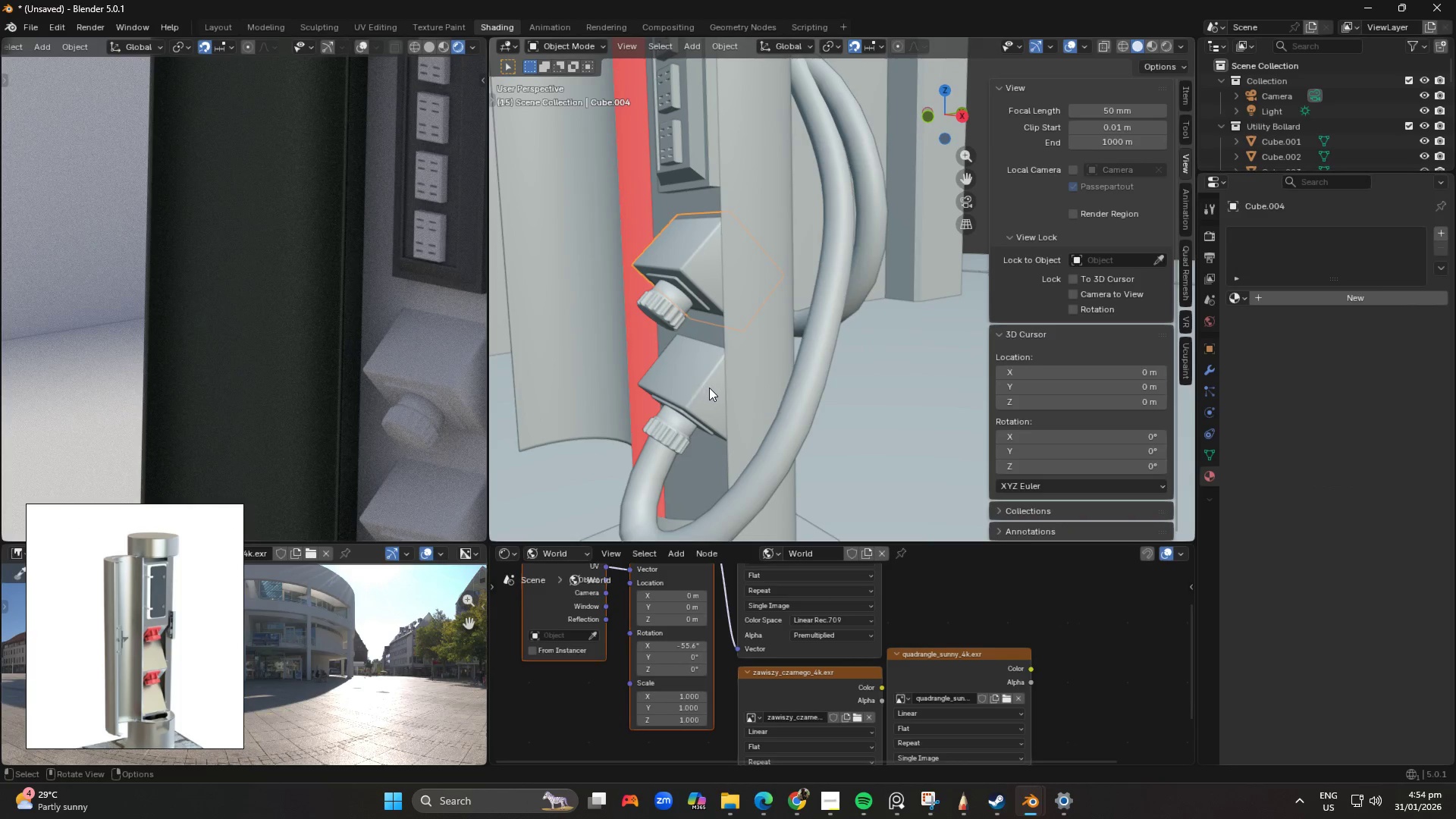 
scroll: coordinate [698, 362], scroll_direction: up, amount: 1.0
 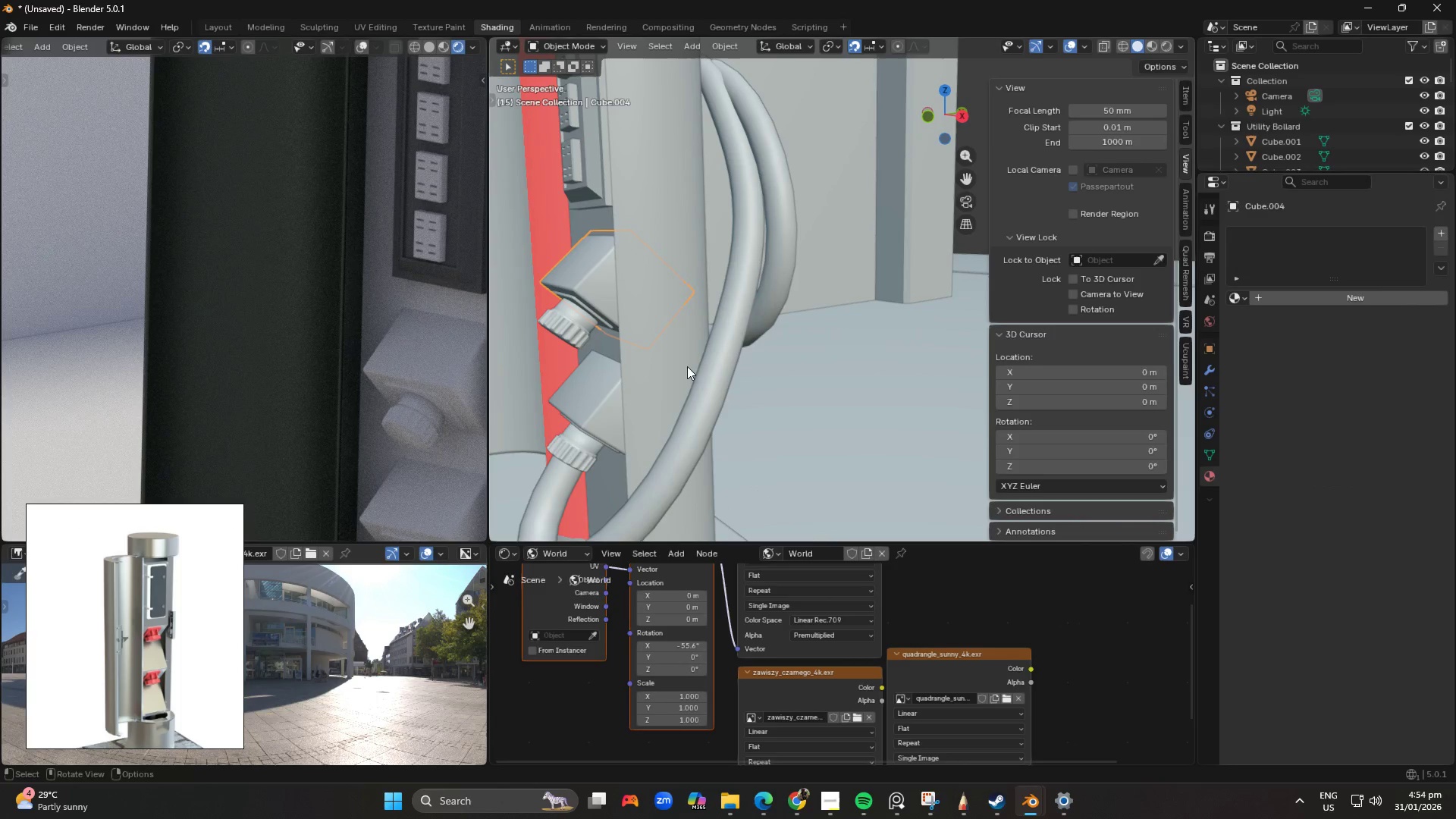 
key(Shift+ShiftLeft)
 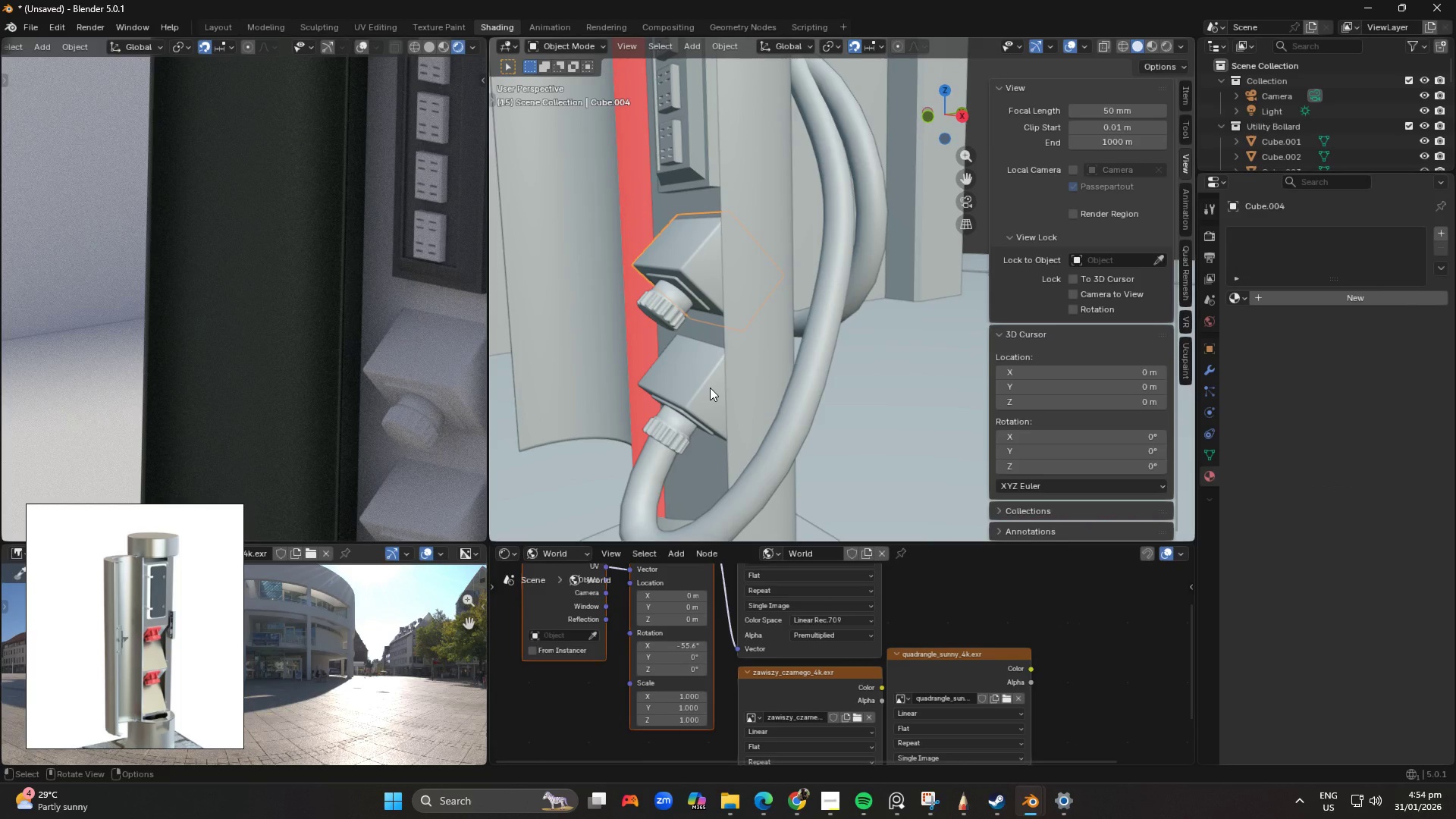 
hold_key(key=ControlLeft, duration=0.58)
left_click([710, 388])
 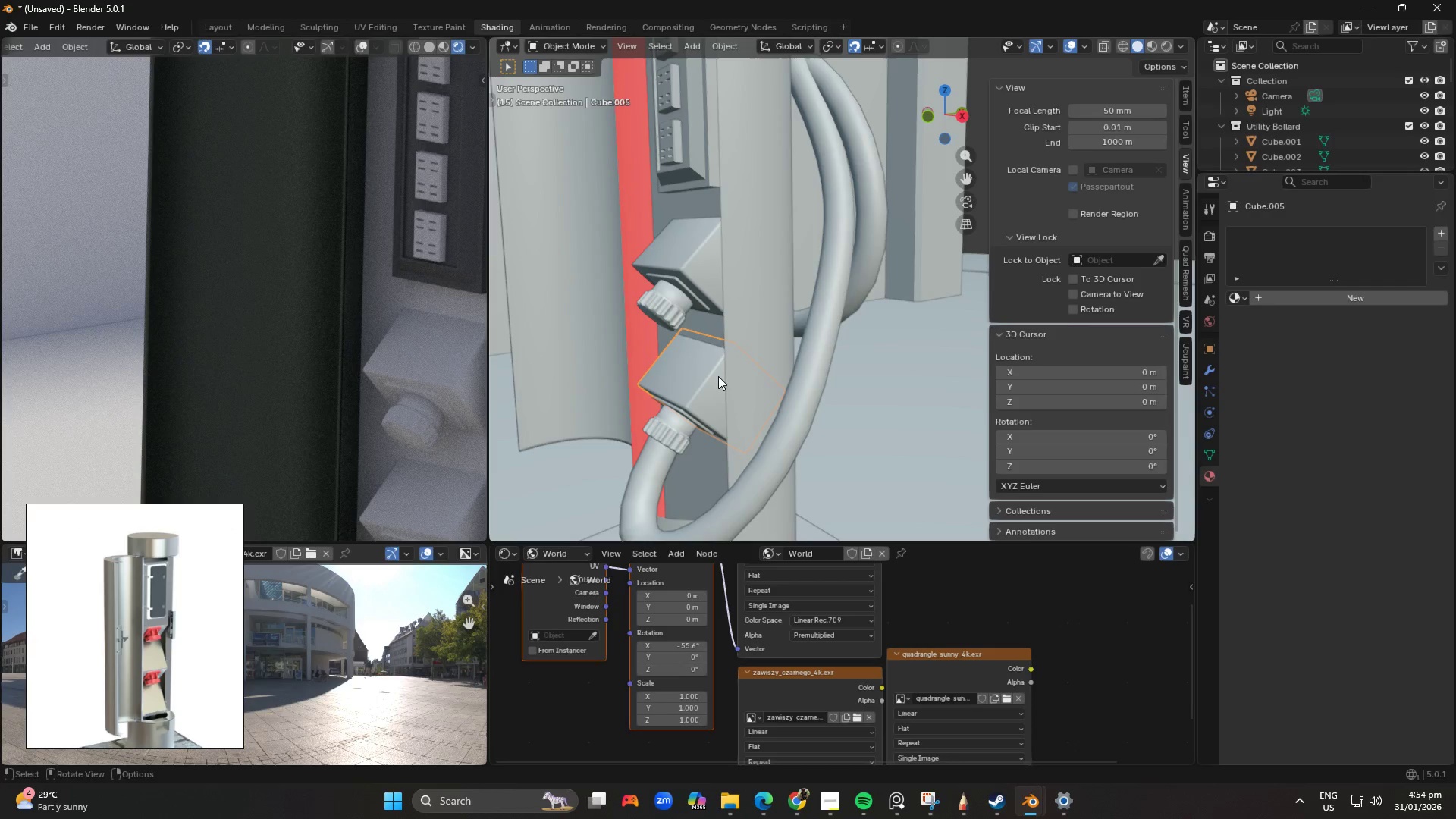 
left_click([706, 273])
 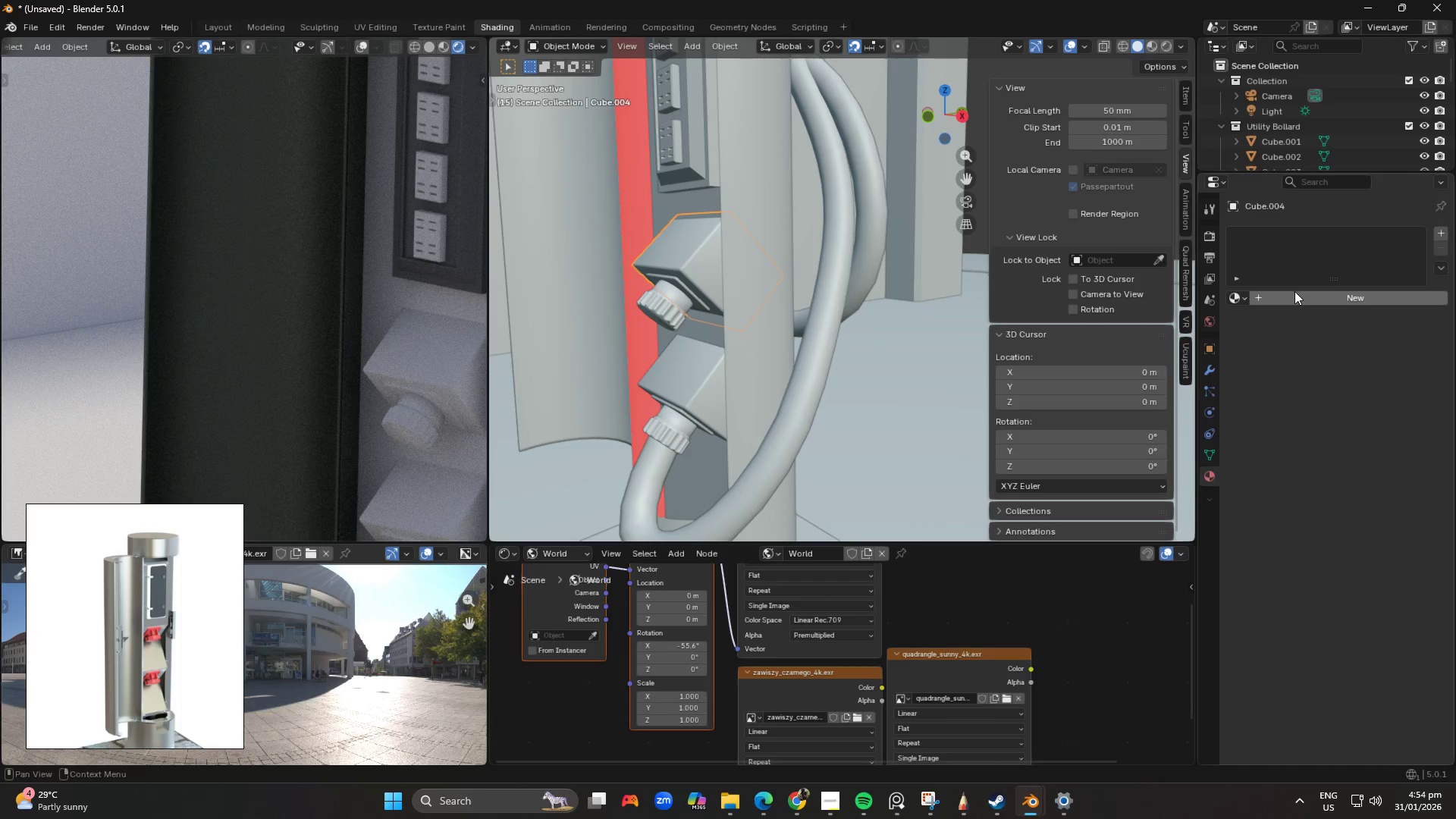 
left_click([1299, 295])
 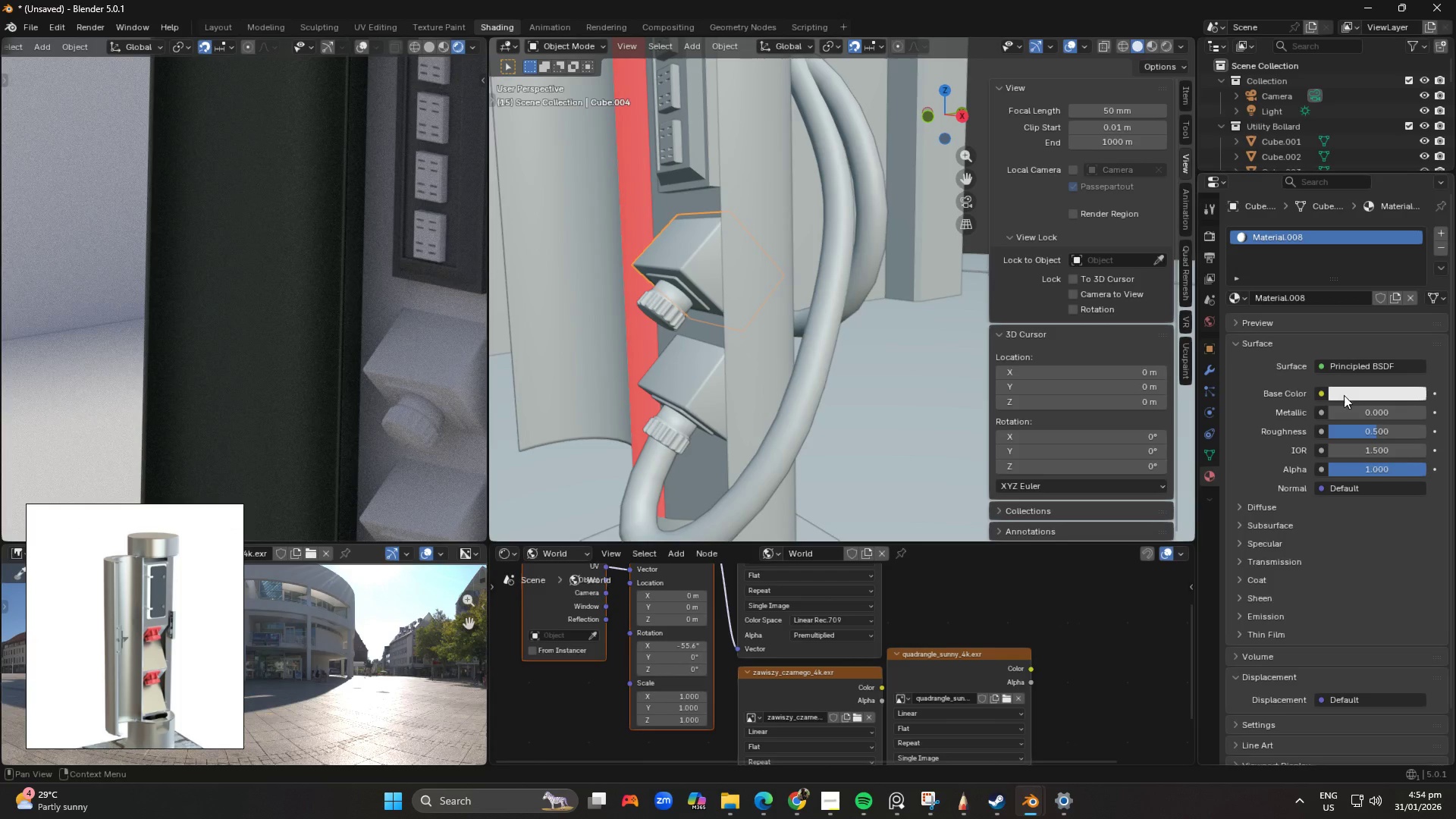 
left_click([1357, 397])
 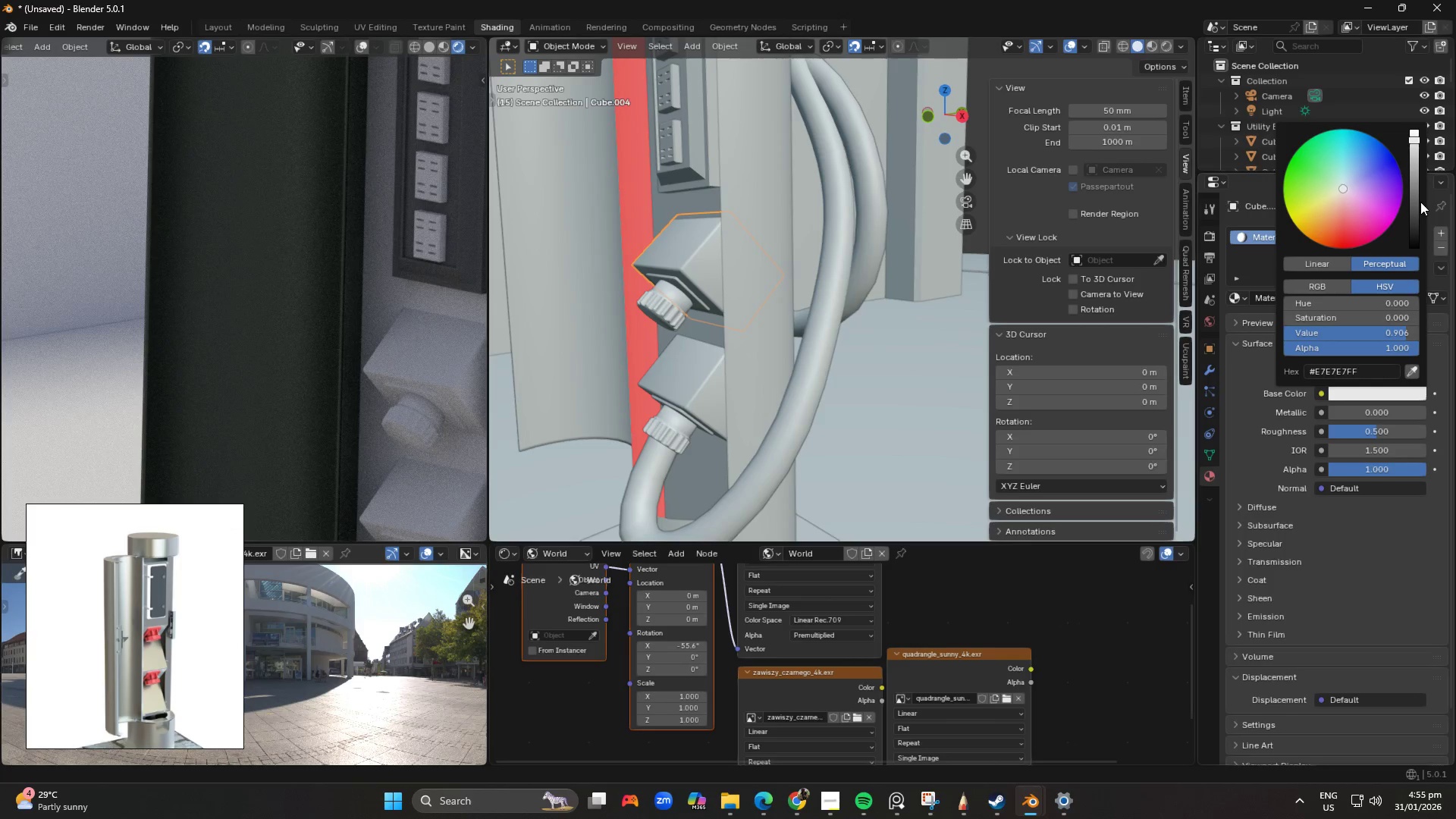 
wait(6.58)
 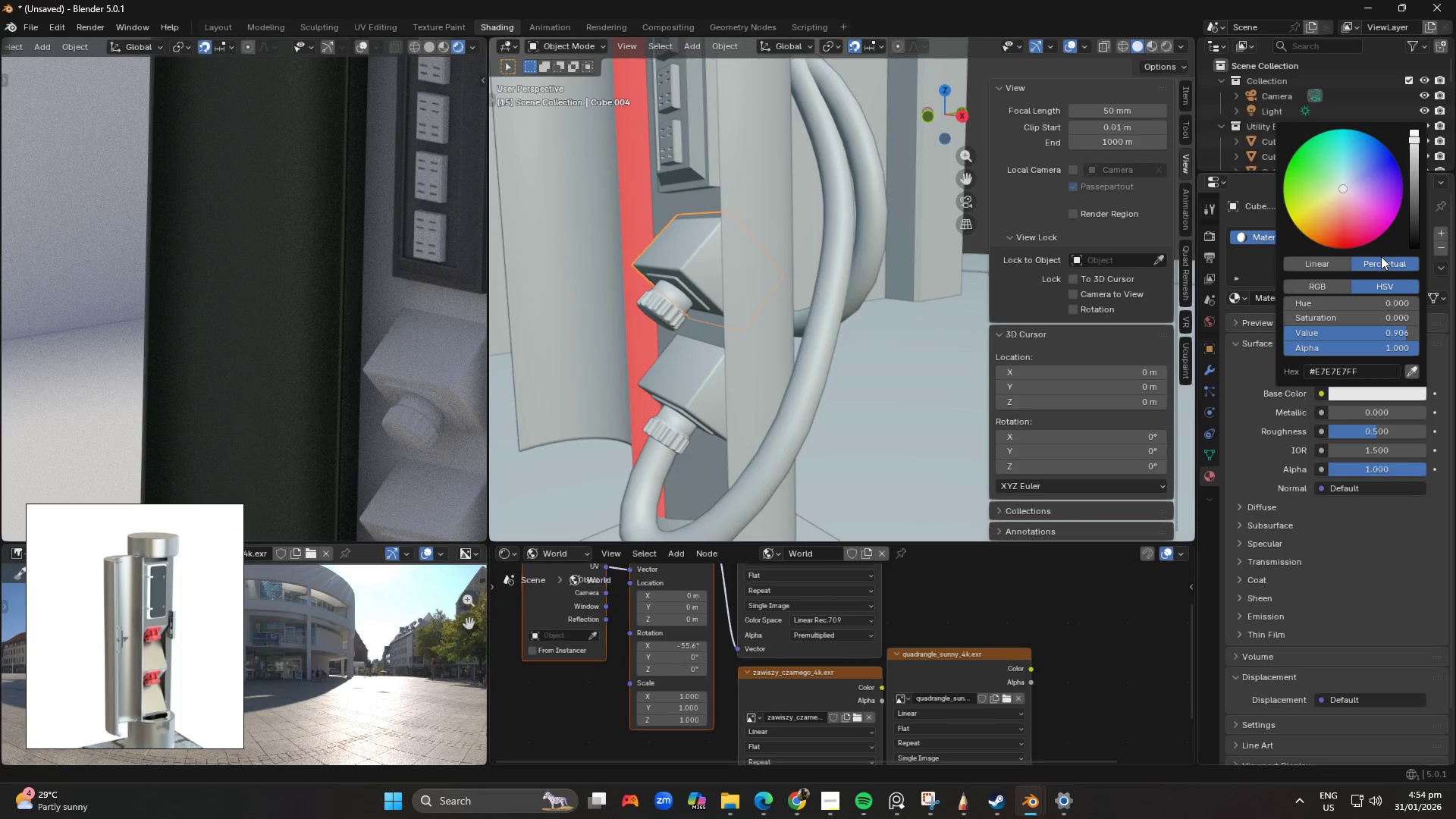 
left_click([1419, 202])
 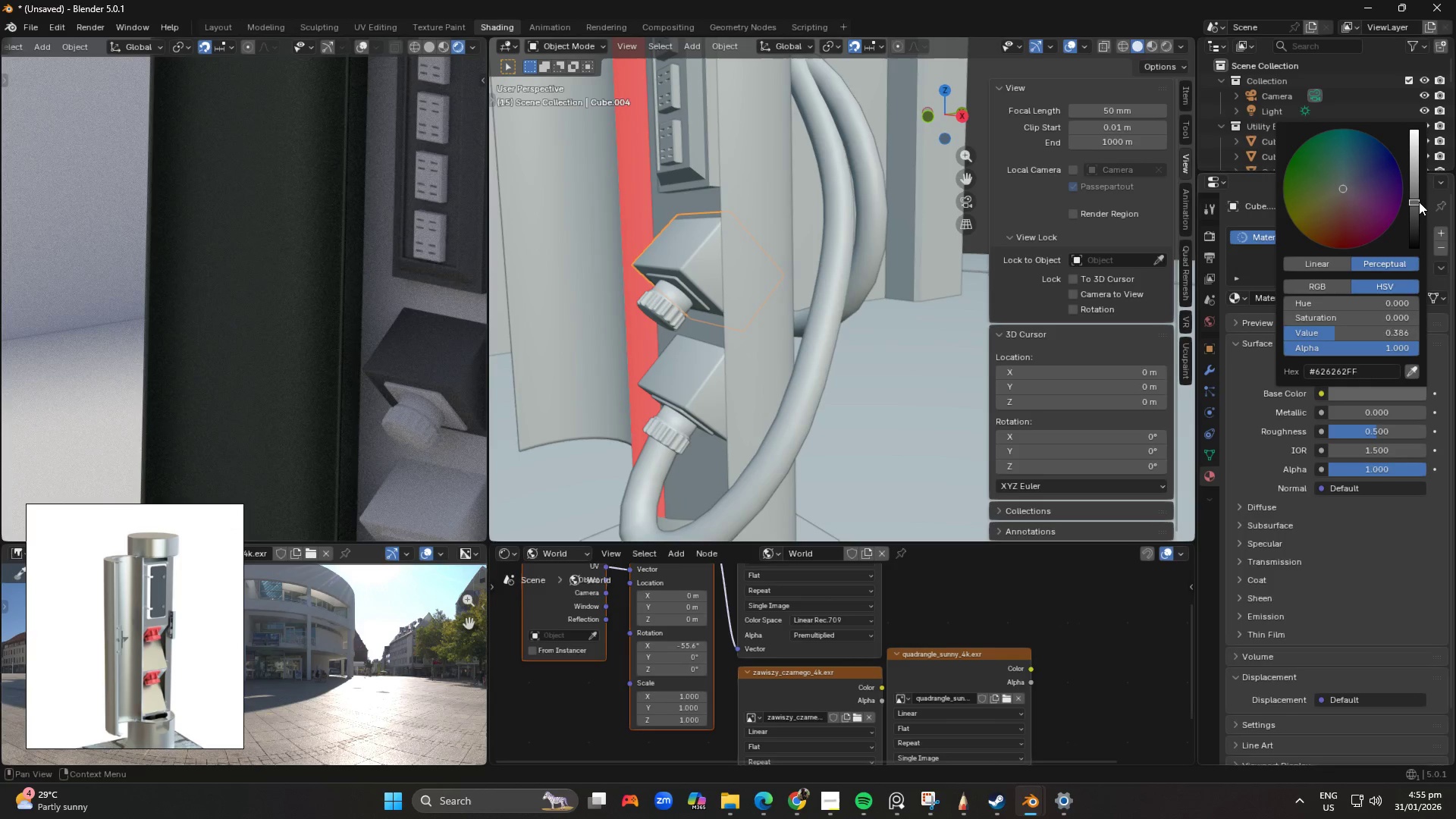 
left_click_drag(start_coordinate=[1419, 202], to_coordinate=[1416, 217])
 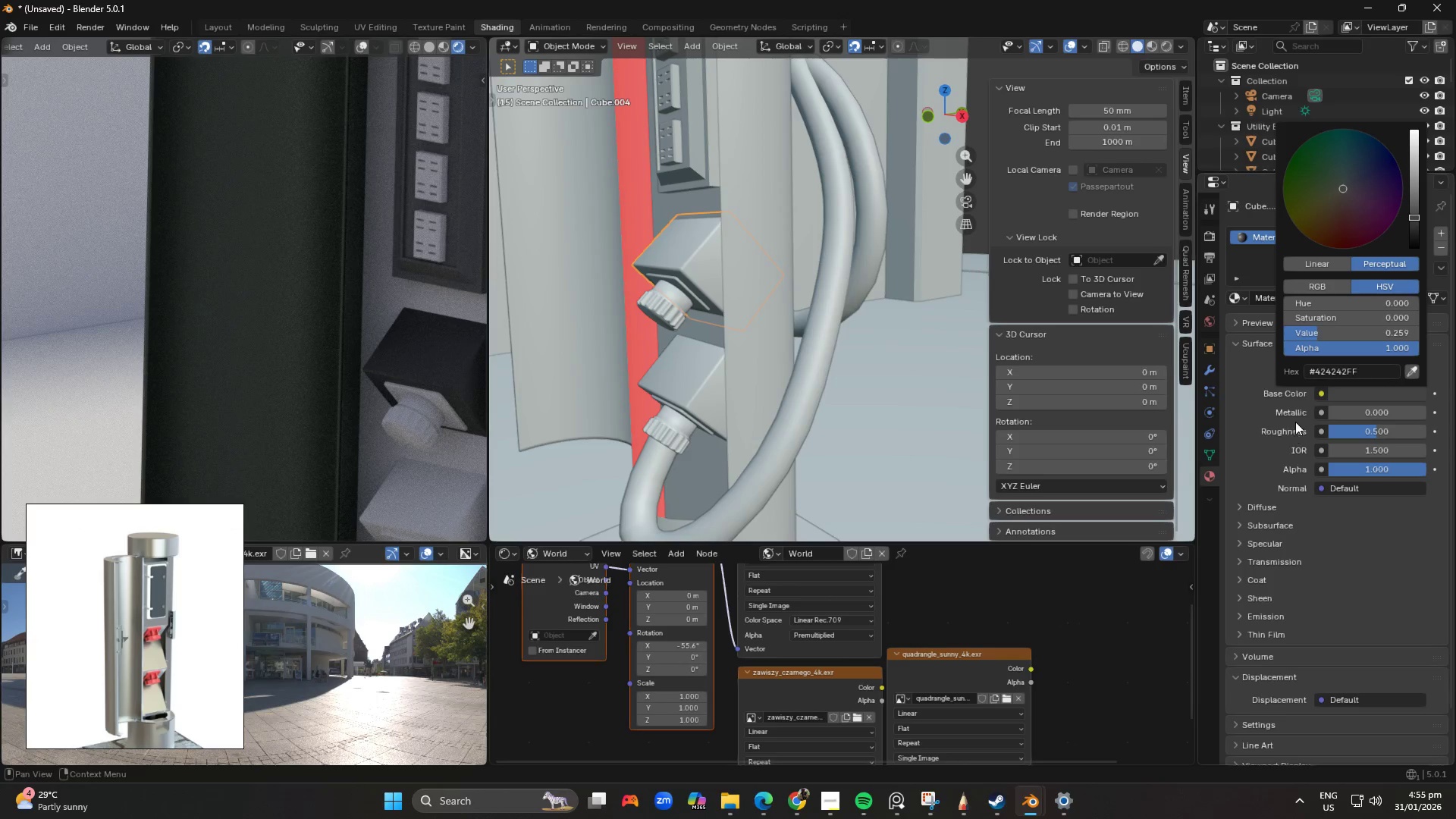 
left_click([1239, 404])
 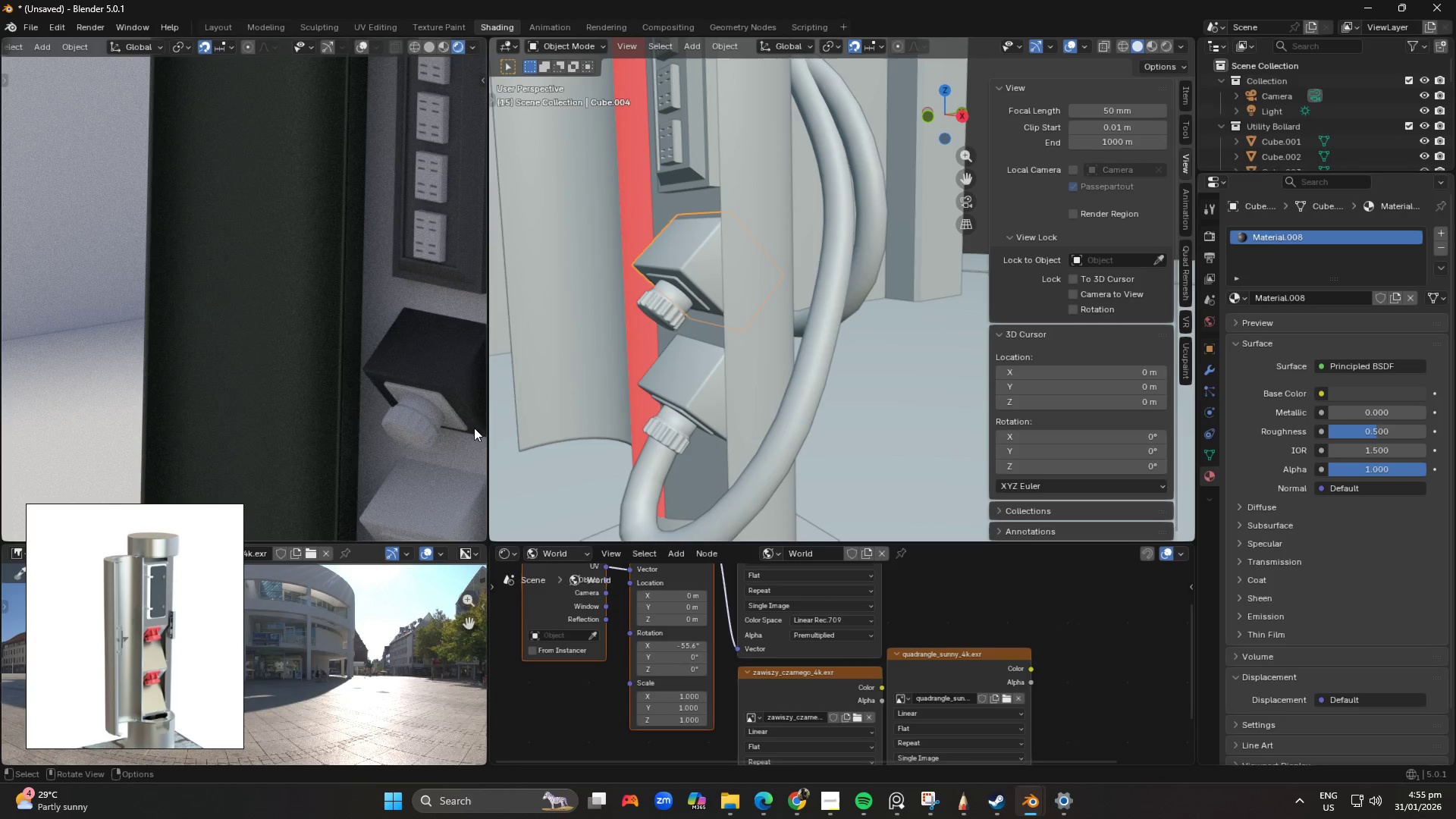 
left_click([435, 403])
 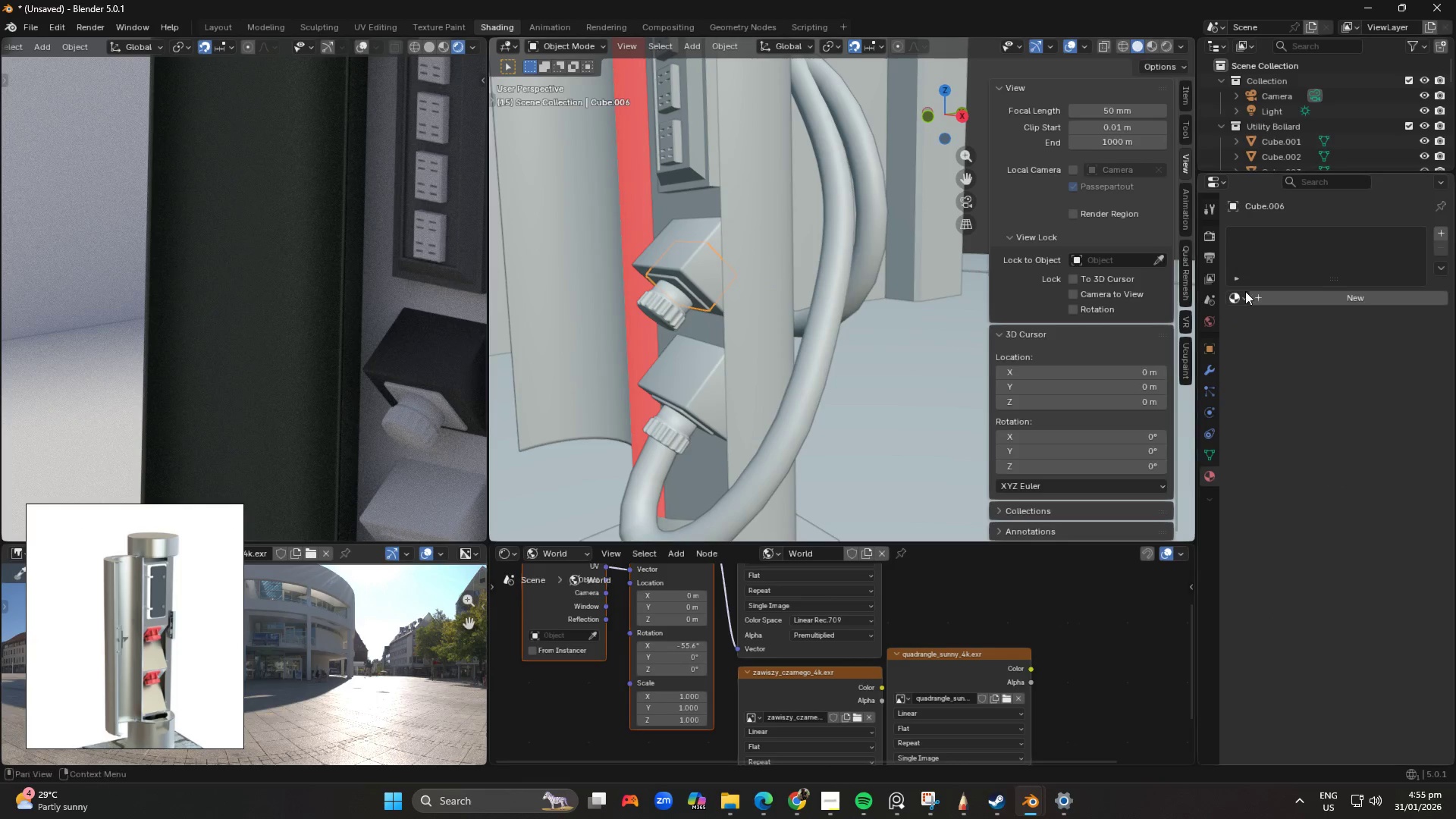 
left_click([1289, 301])
 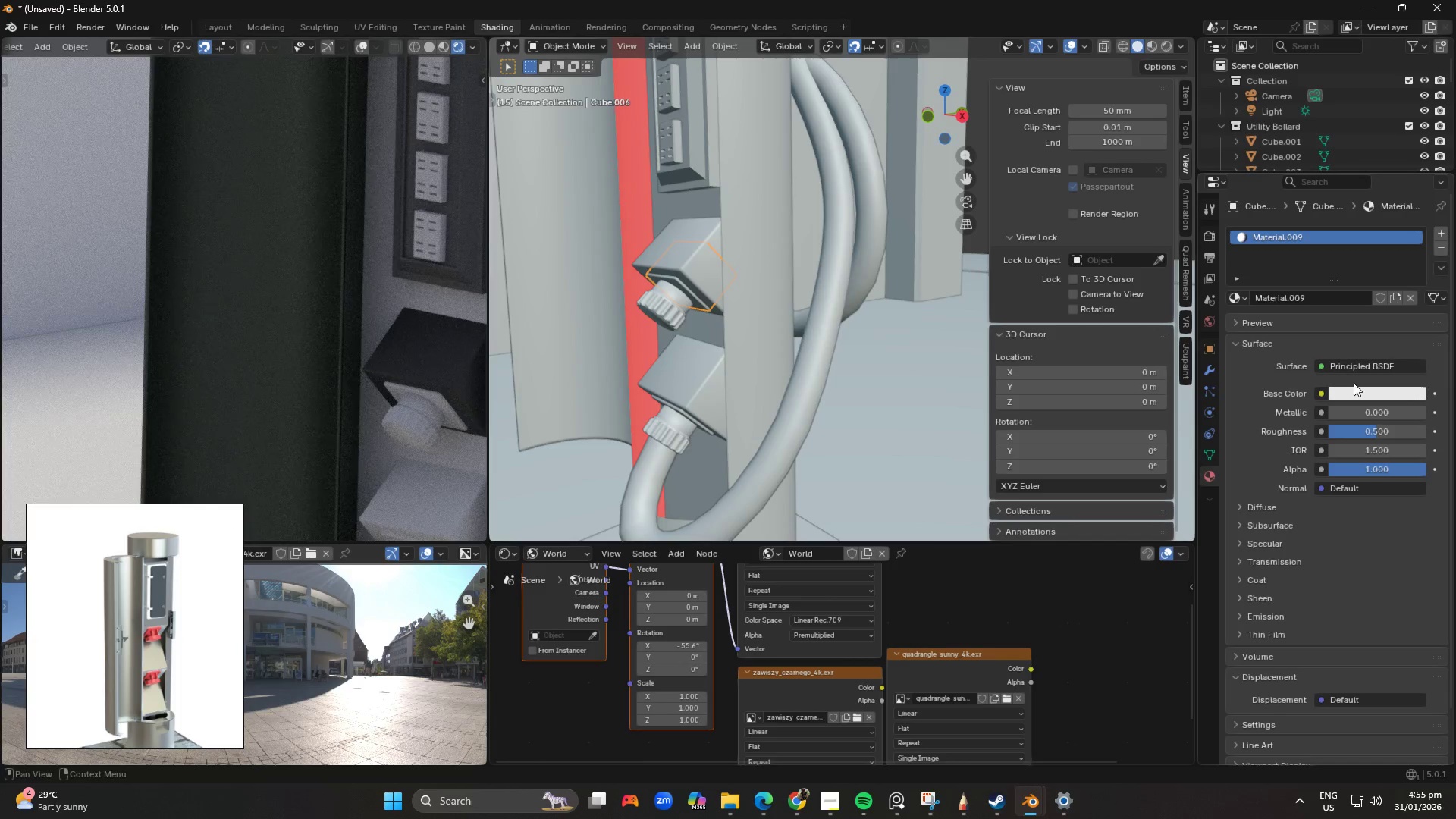 
left_click([1363, 394])
 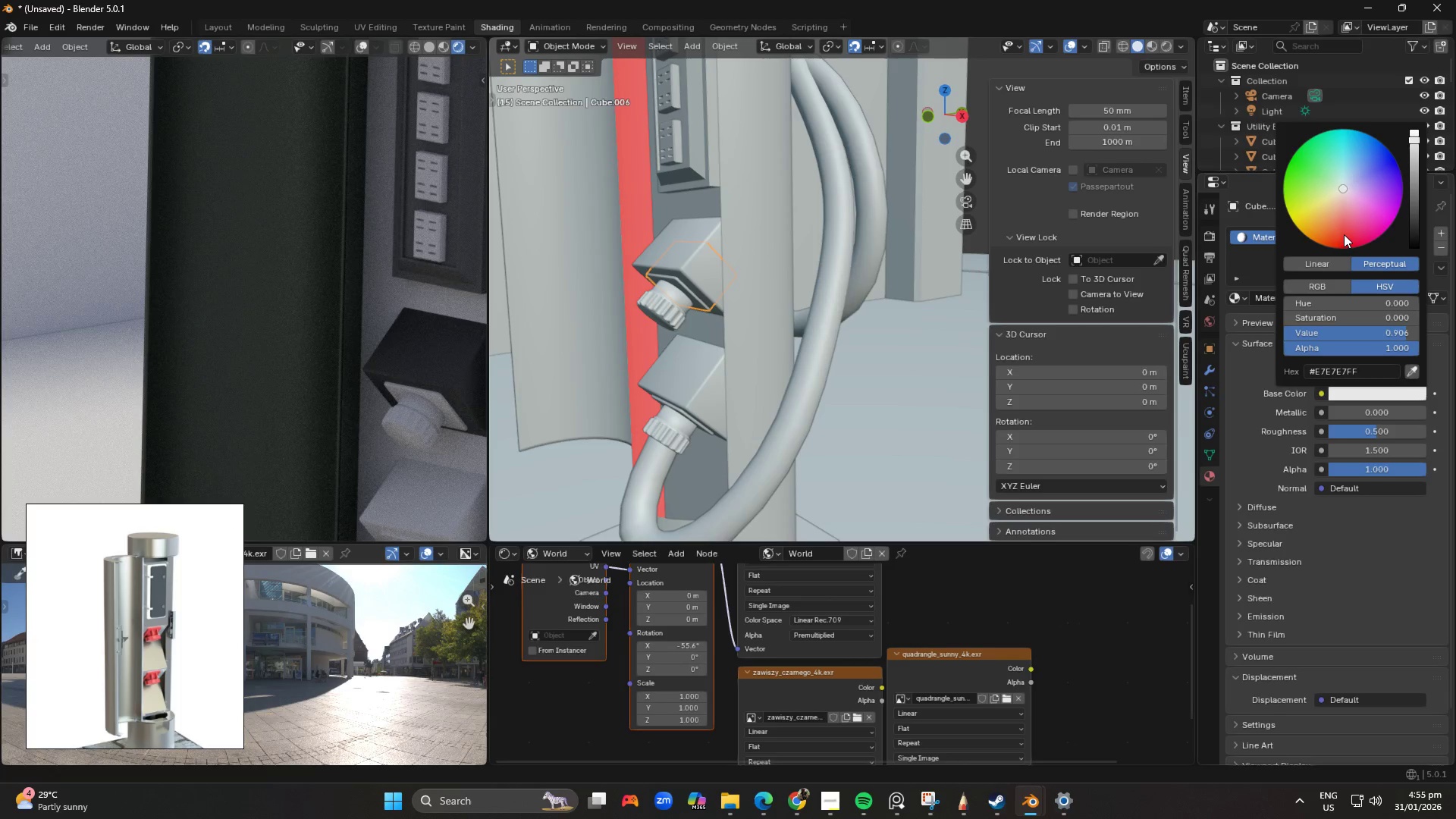 
left_click([1347, 234])
 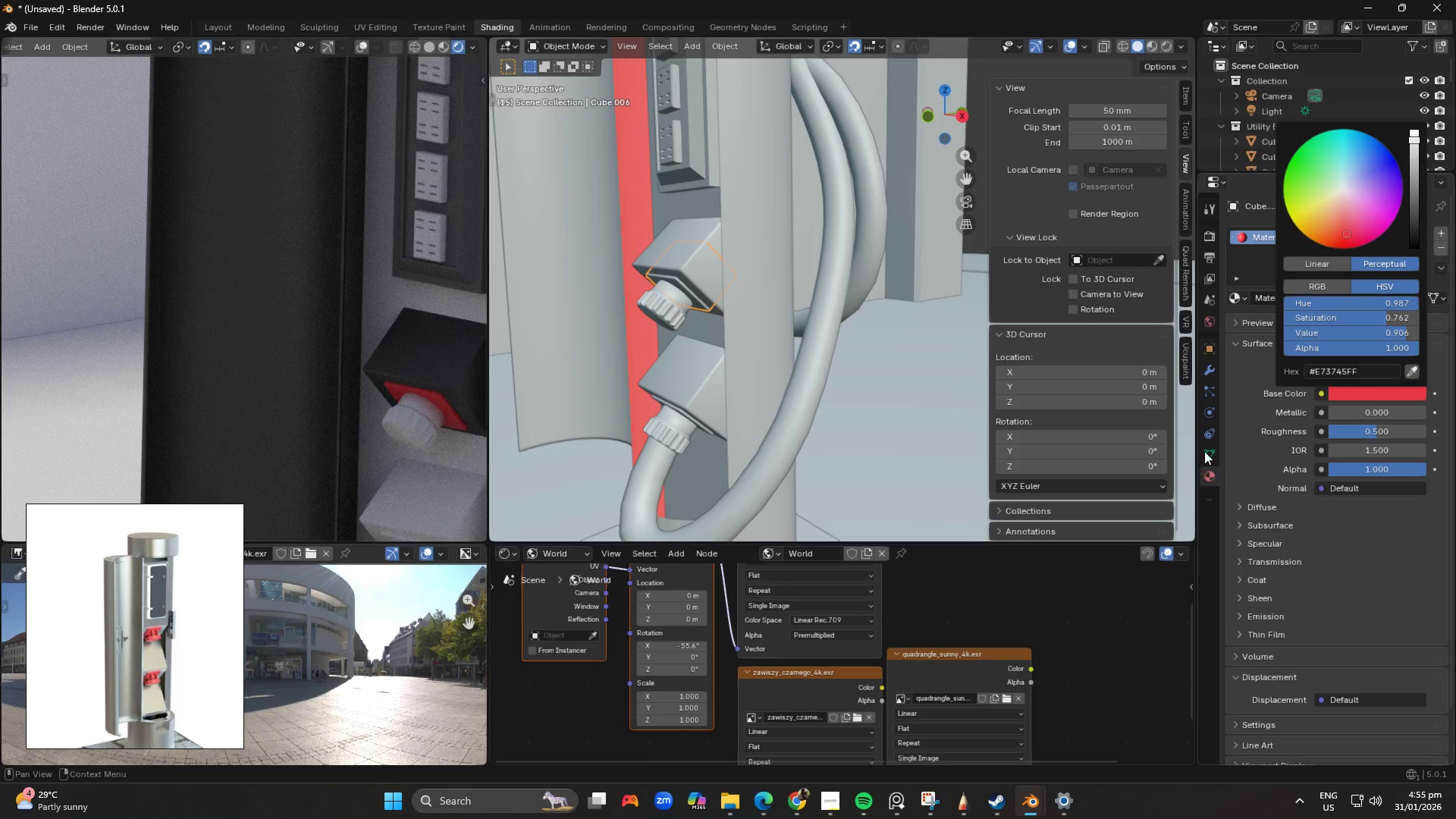 
left_click([1238, 425])
 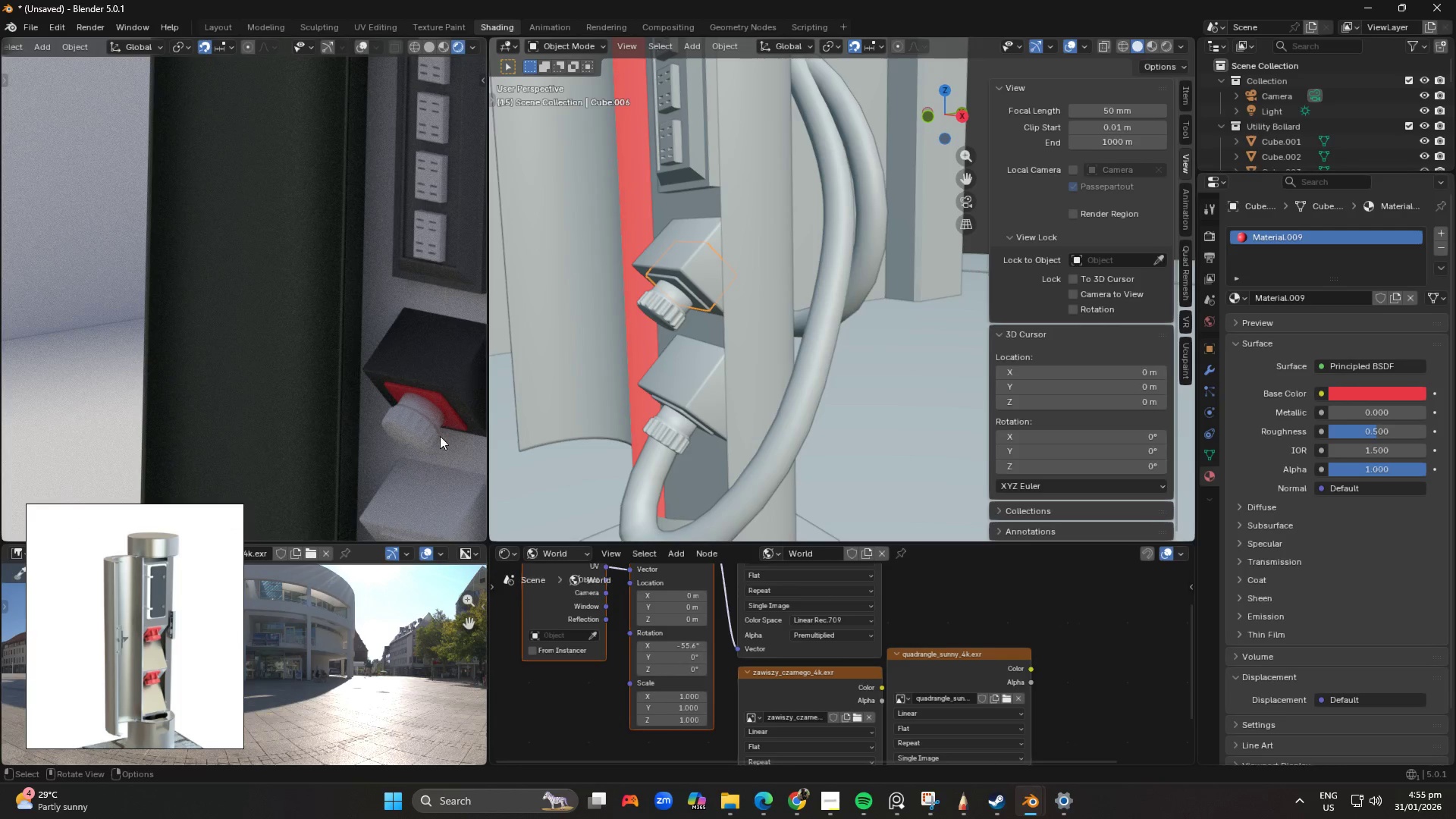 
left_click([430, 422])
 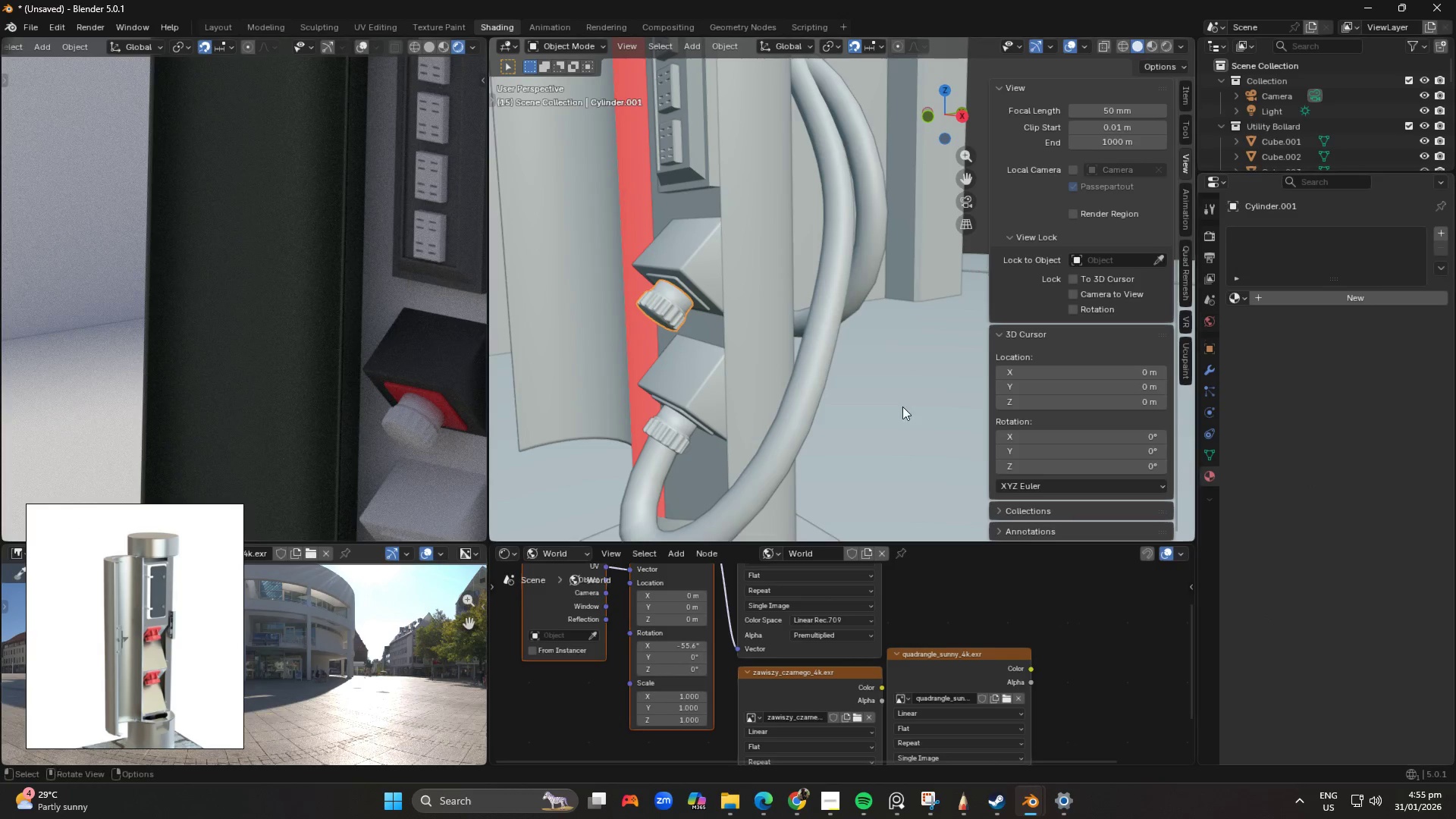 
left_click([447, 413])
 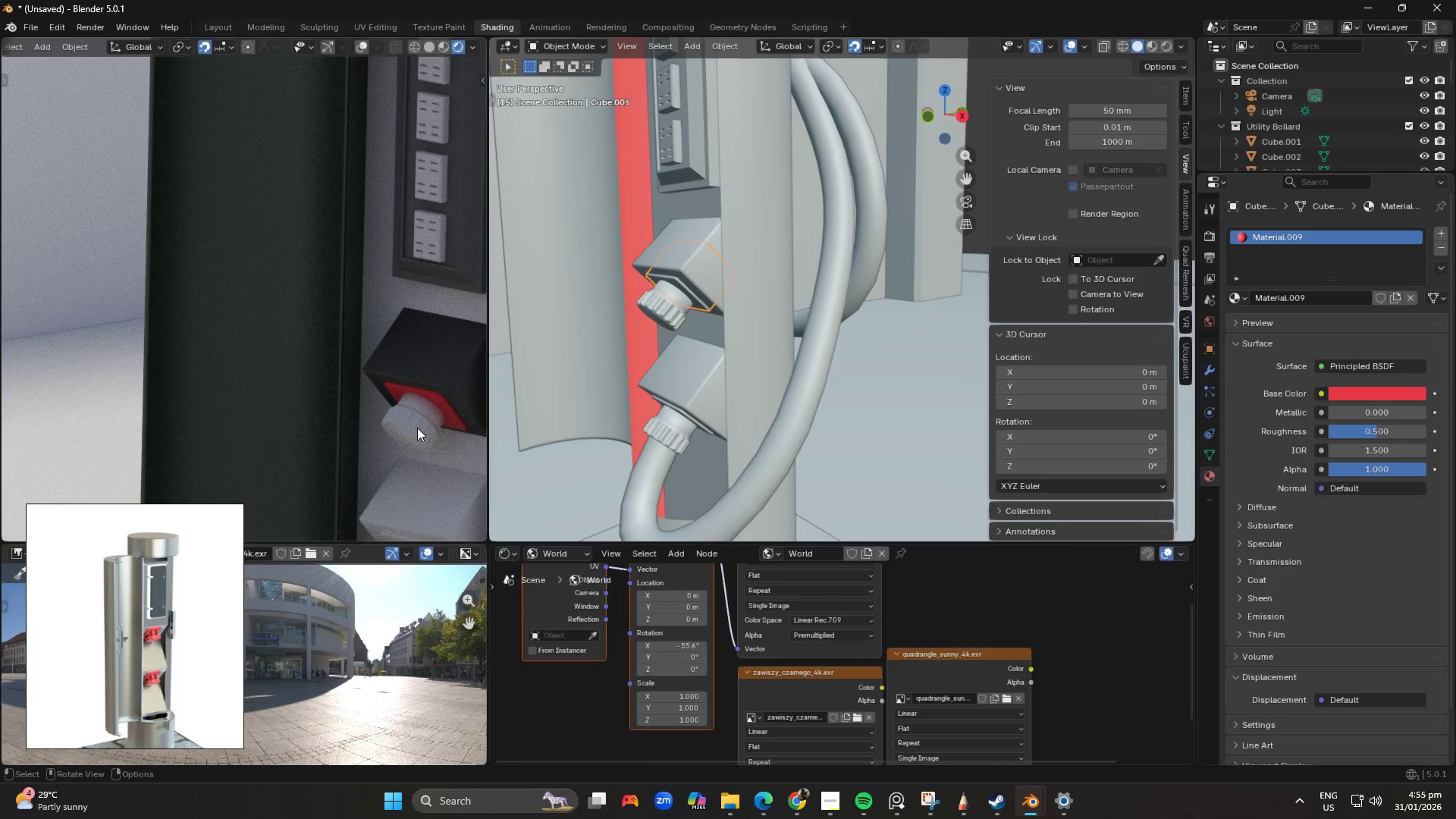 
left_click([422, 418])
 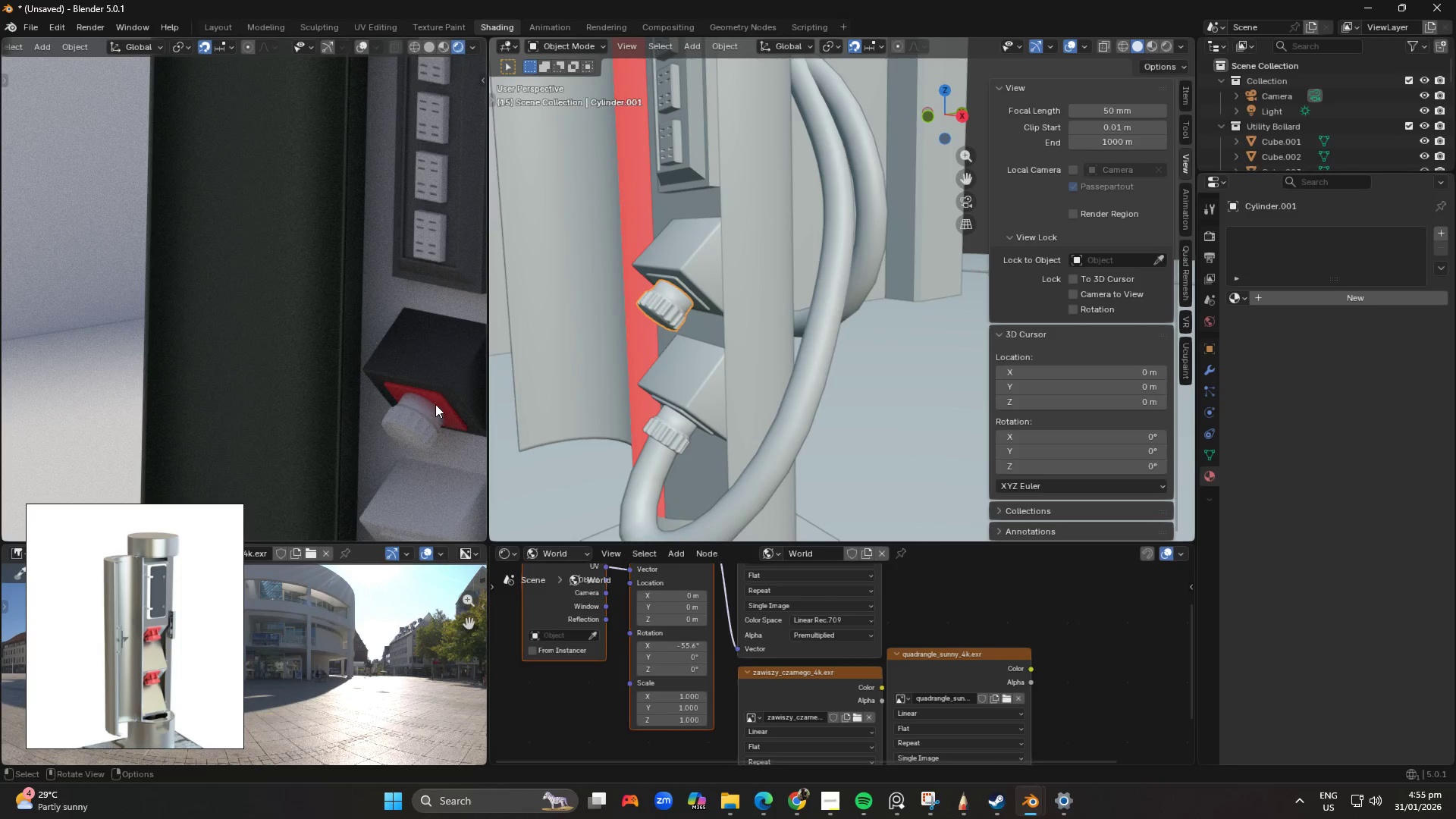 
left_click([440, 400])
 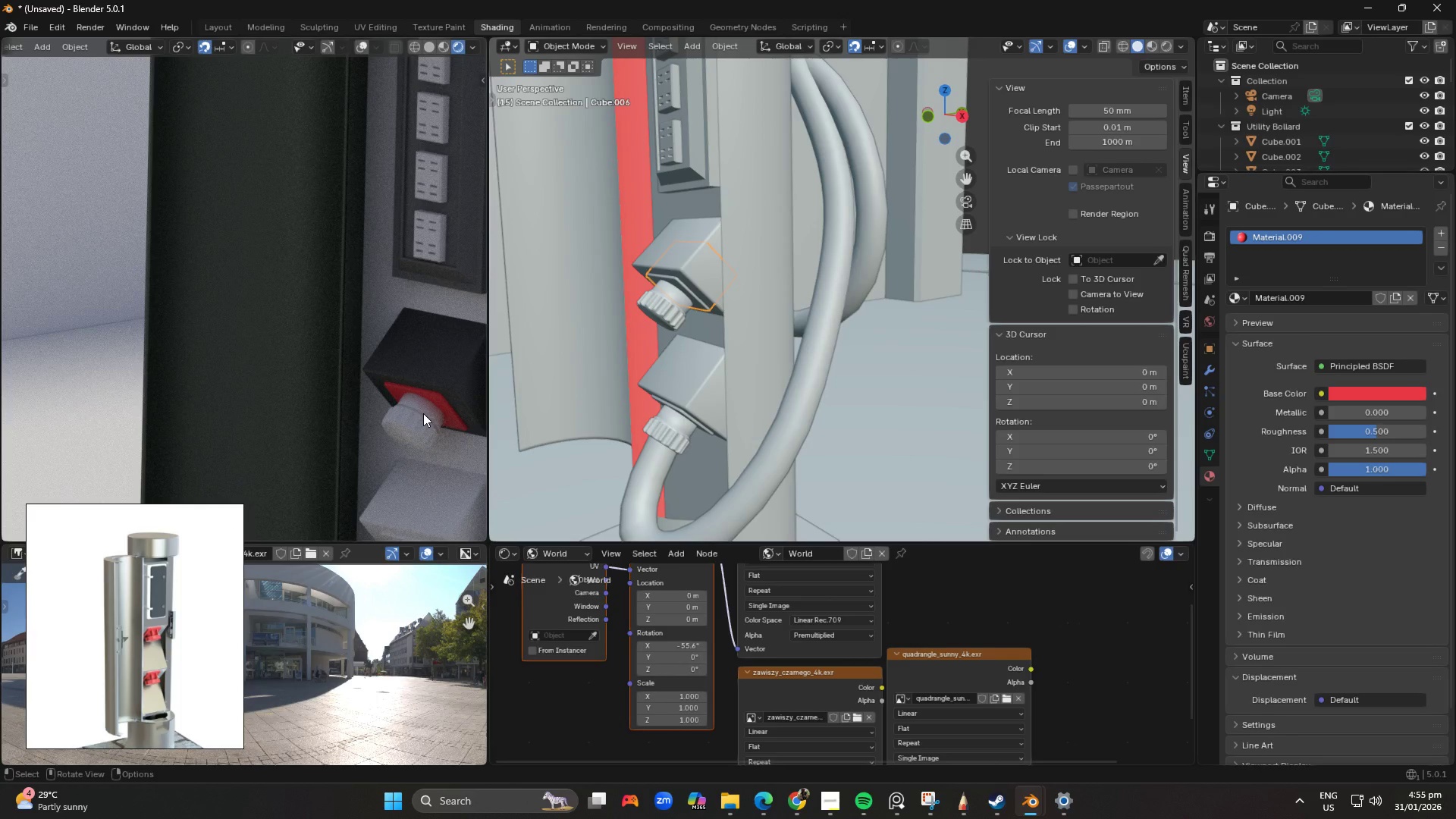 
key(Control+ControlLeft)
 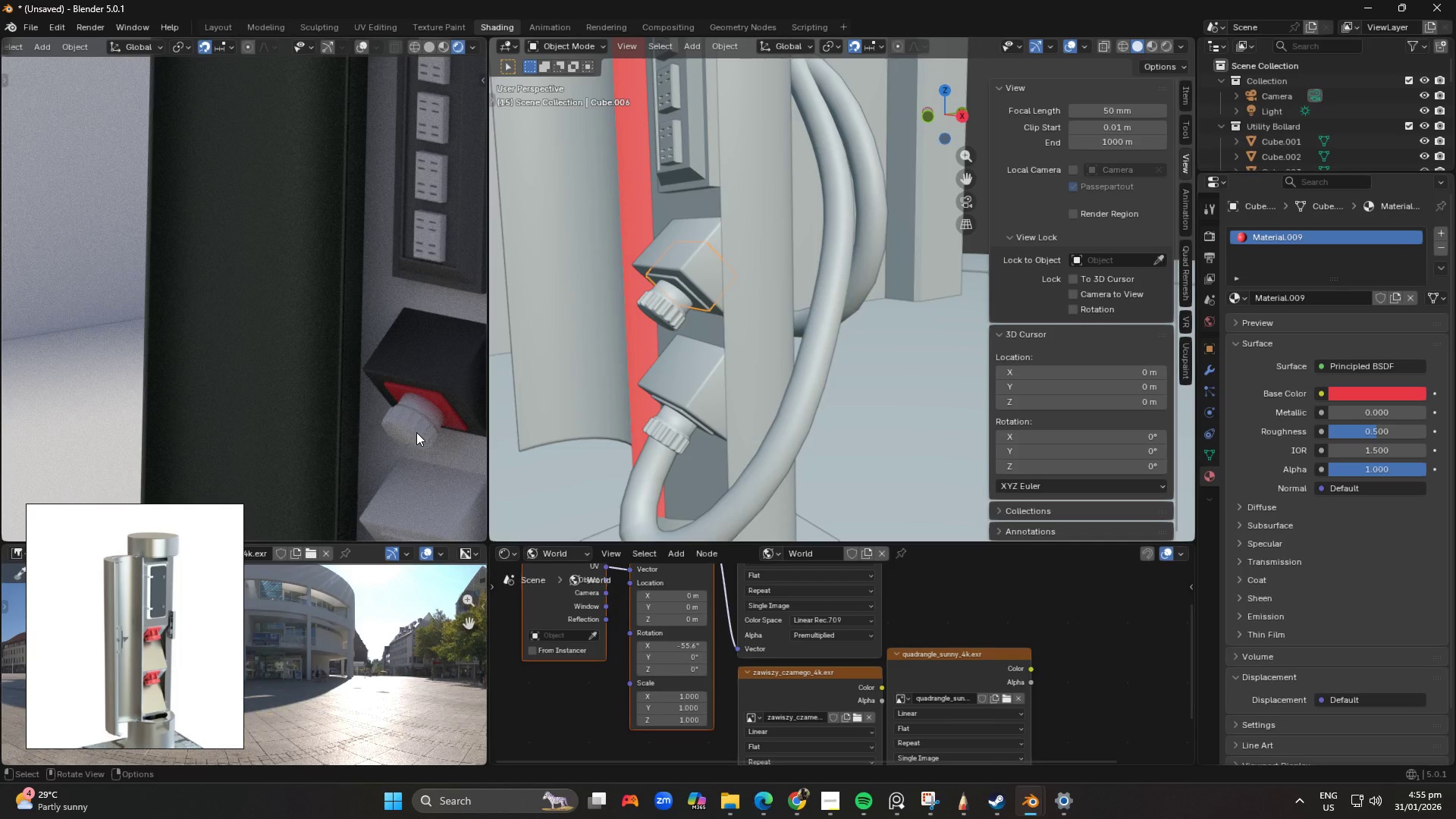 
hold_key(key=ControlLeft, duration=0.47)
left_click([416, 428])
 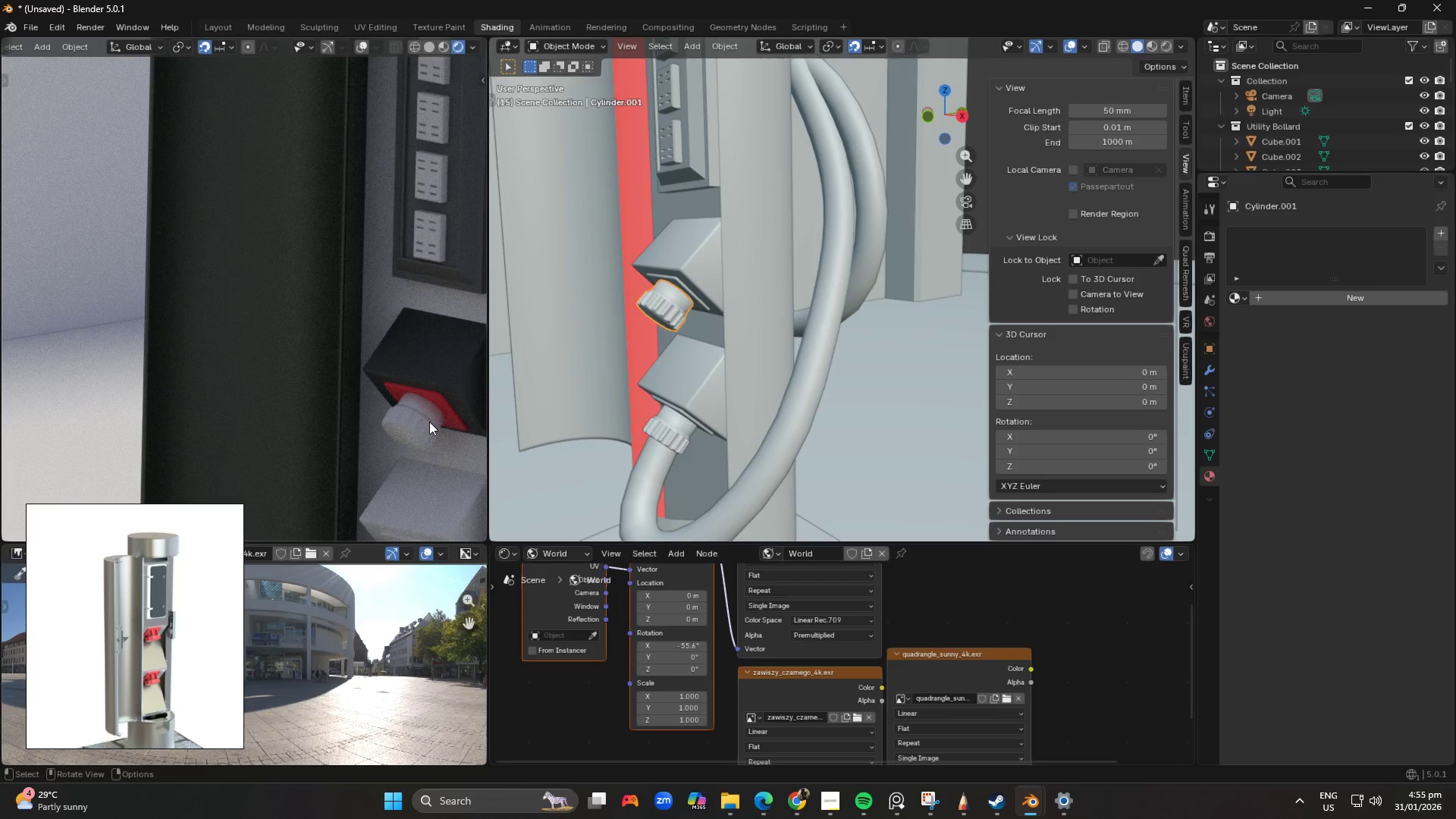 
hold_key(key=ControlLeft, duration=1.5)
 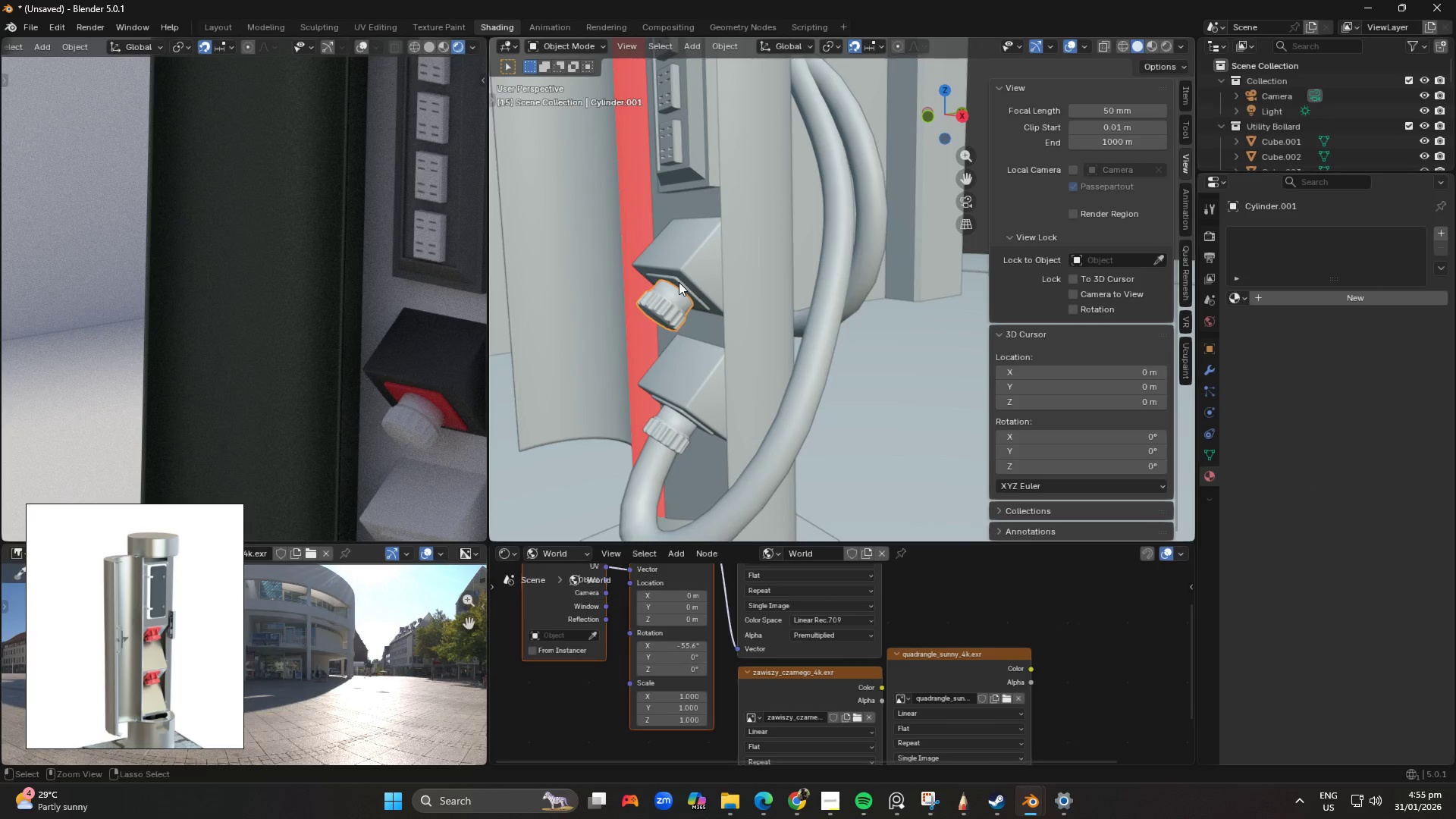 
hold_key(key=ControlLeft, duration=1.16)
left_click([679, 282])
 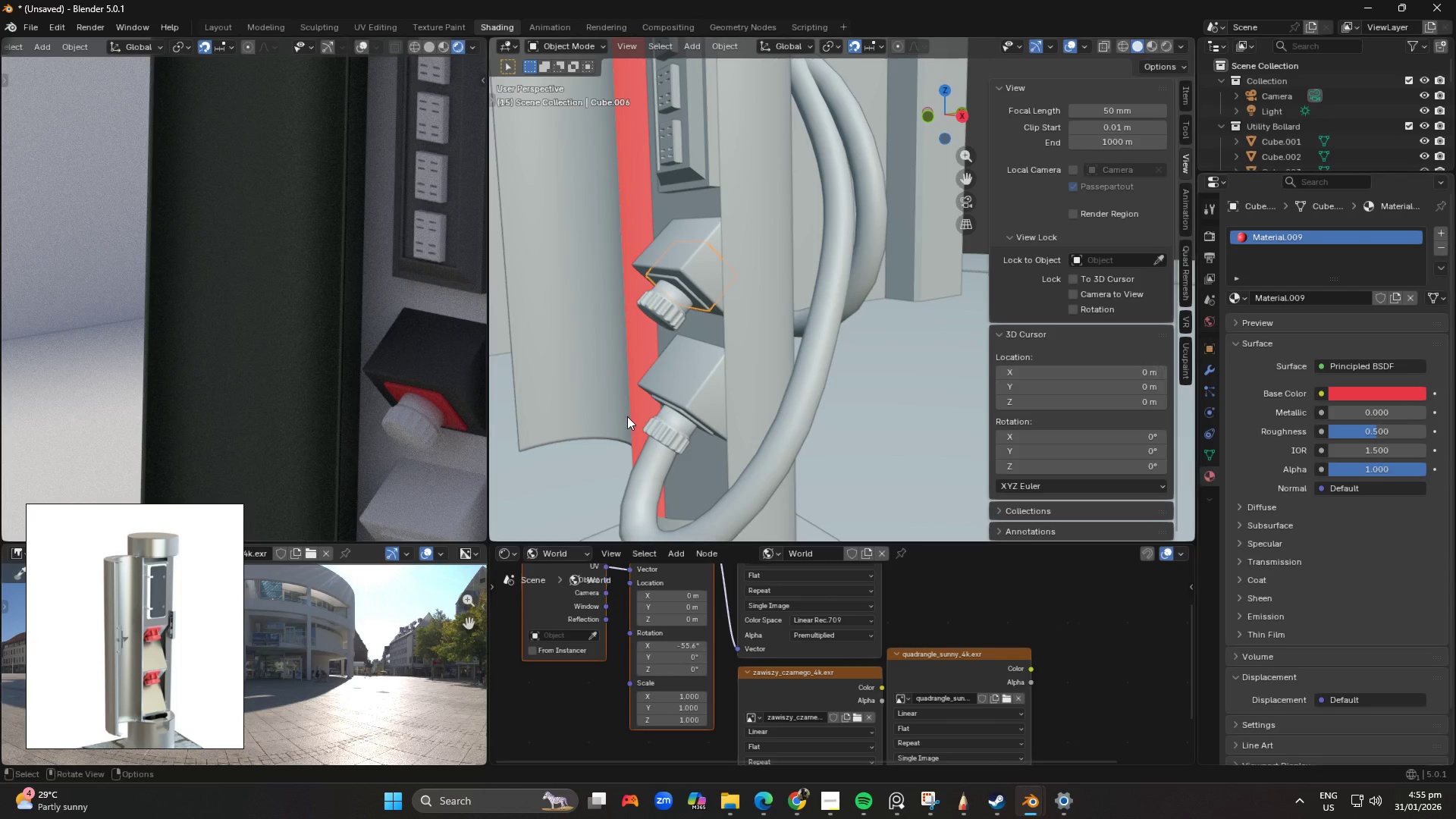 
scroll: coordinate [689, 292], scroll_direction: up, amount: 2.0
 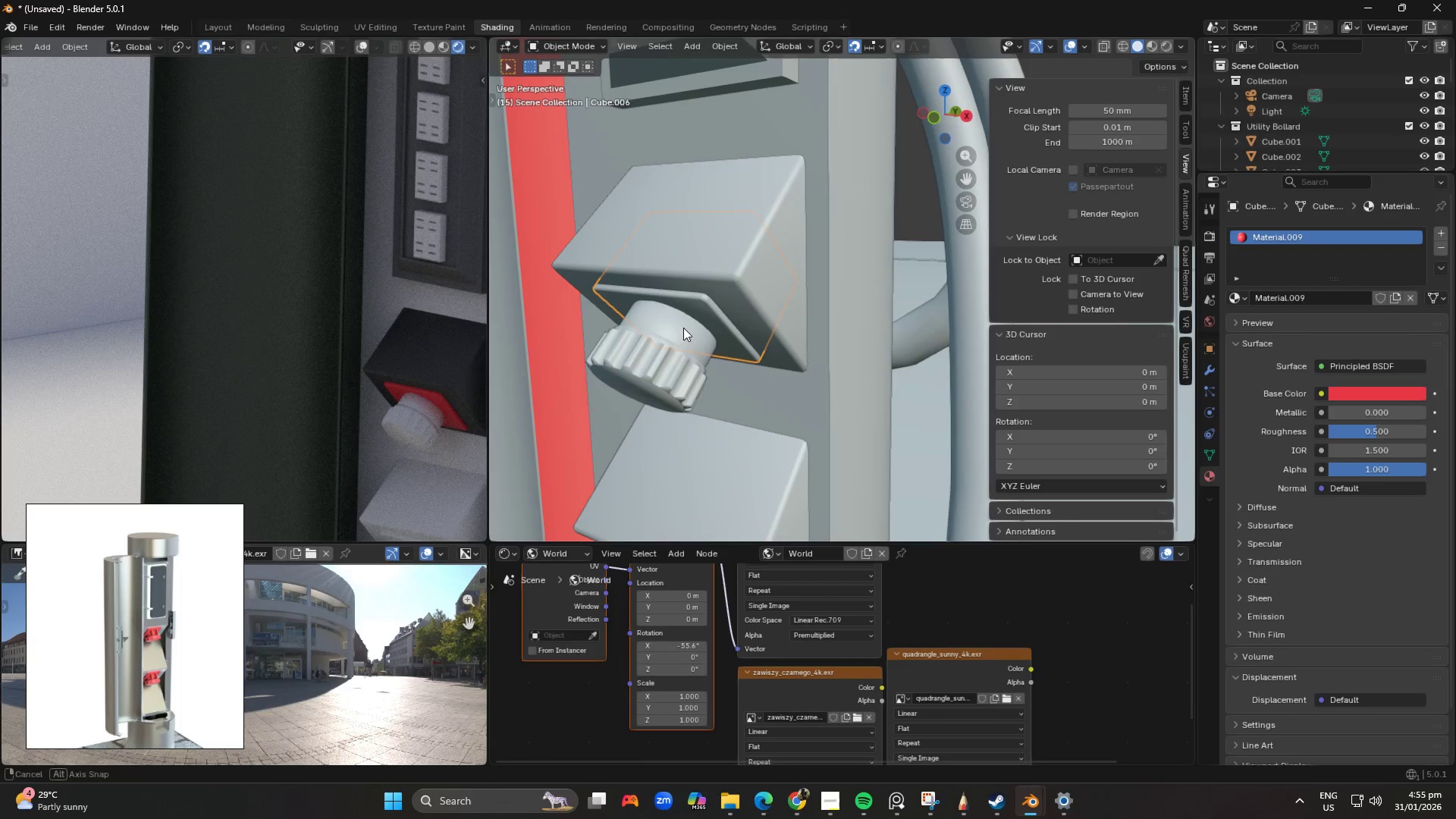 
key(Shift+ShiftLeft)
 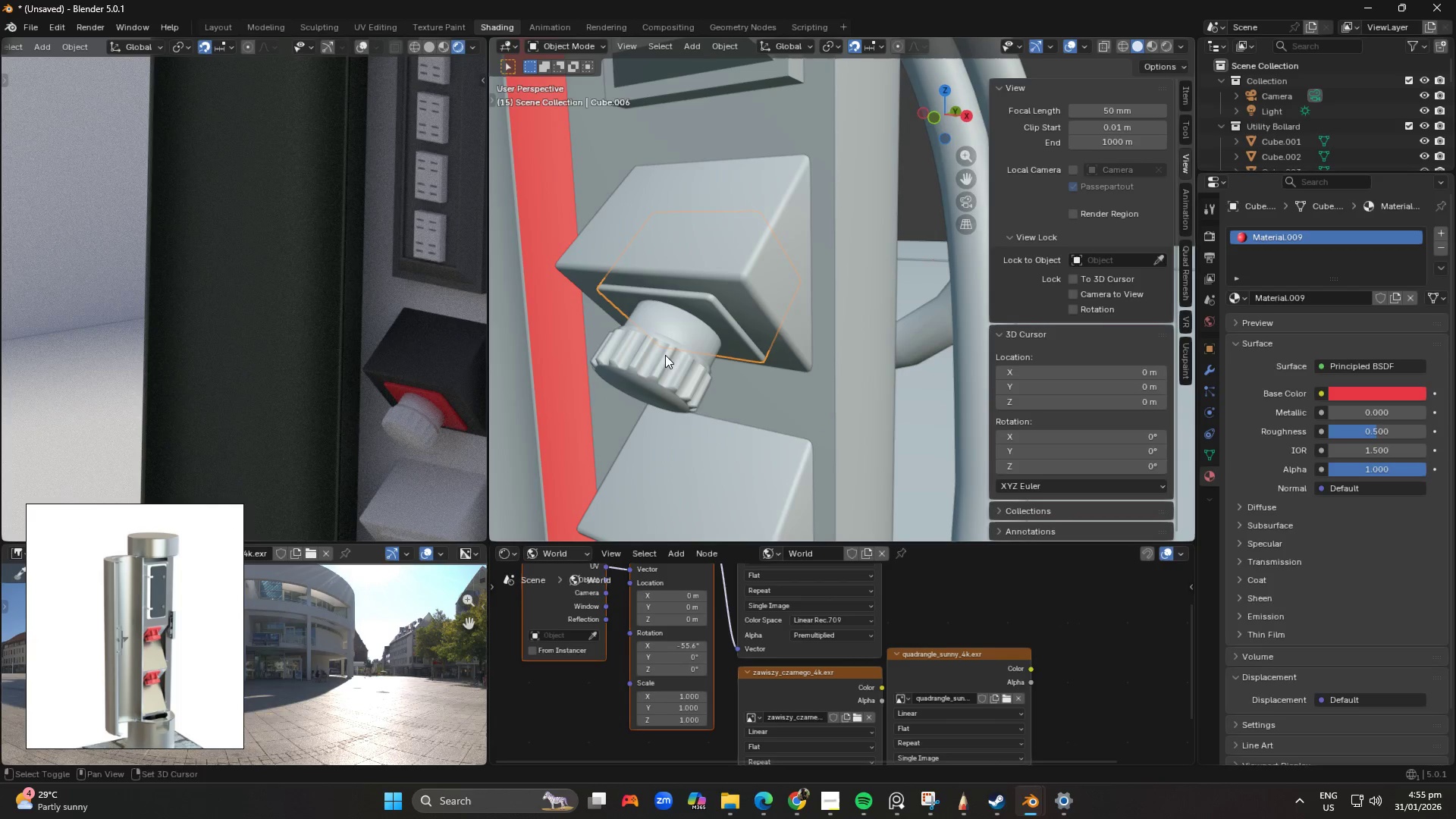 
left_click([665, 355])
 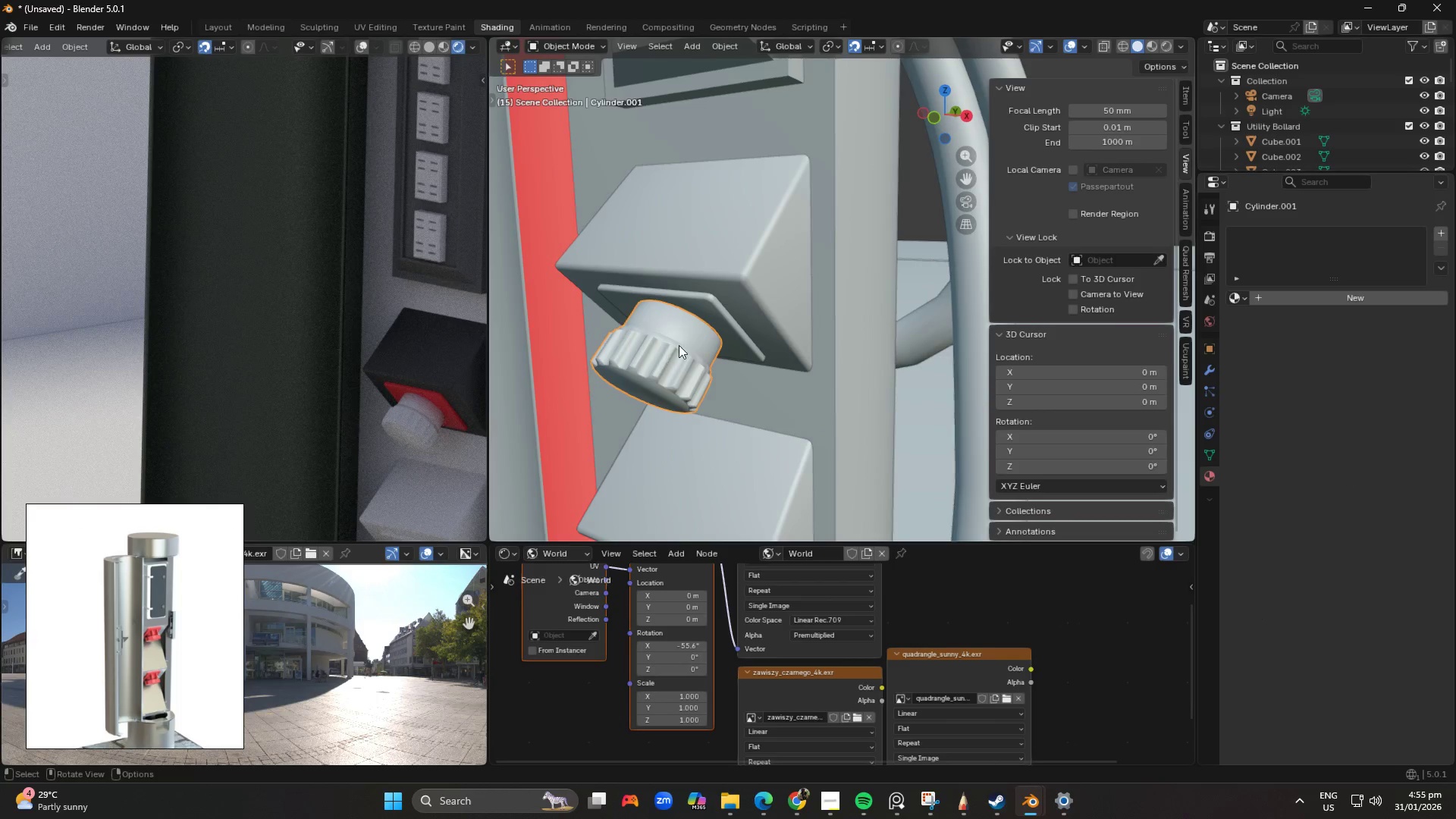 
hold_key(key=ShiftLeft, duration=0.77)
left_click([711, 316])
 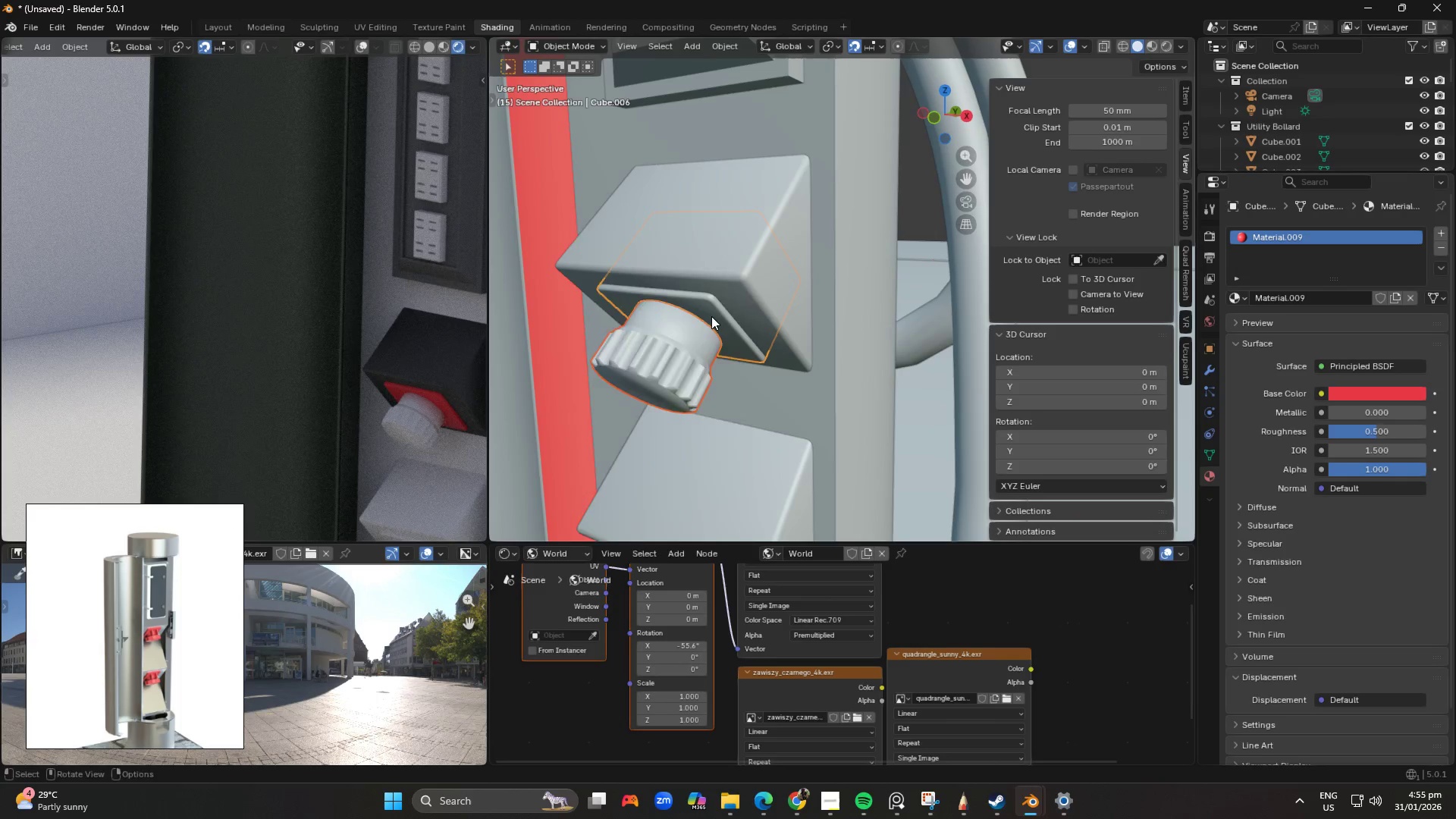 
right_click([711, 316])
 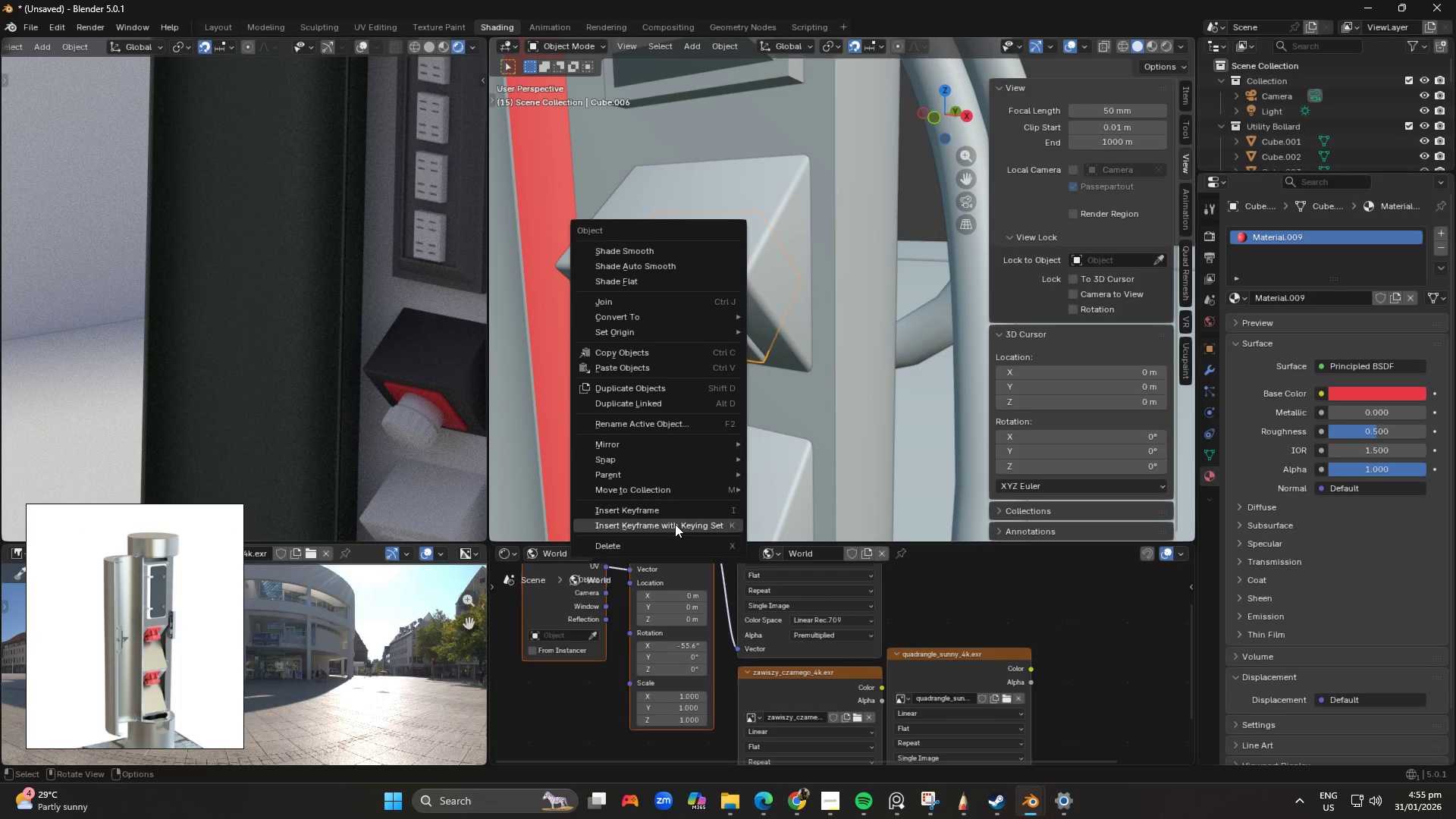 
wait(5.34)
 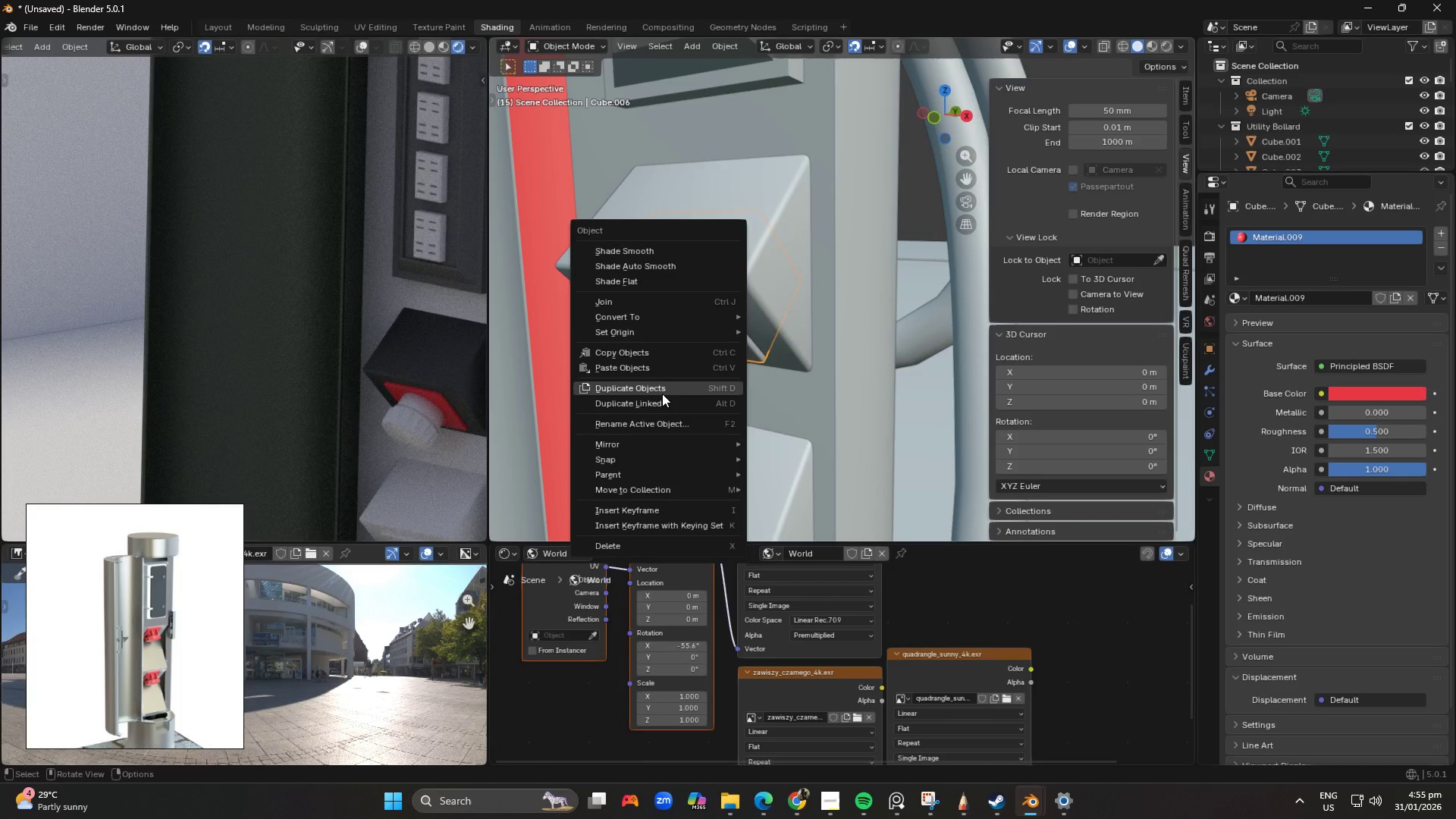 
mouse_move([696, 291])
 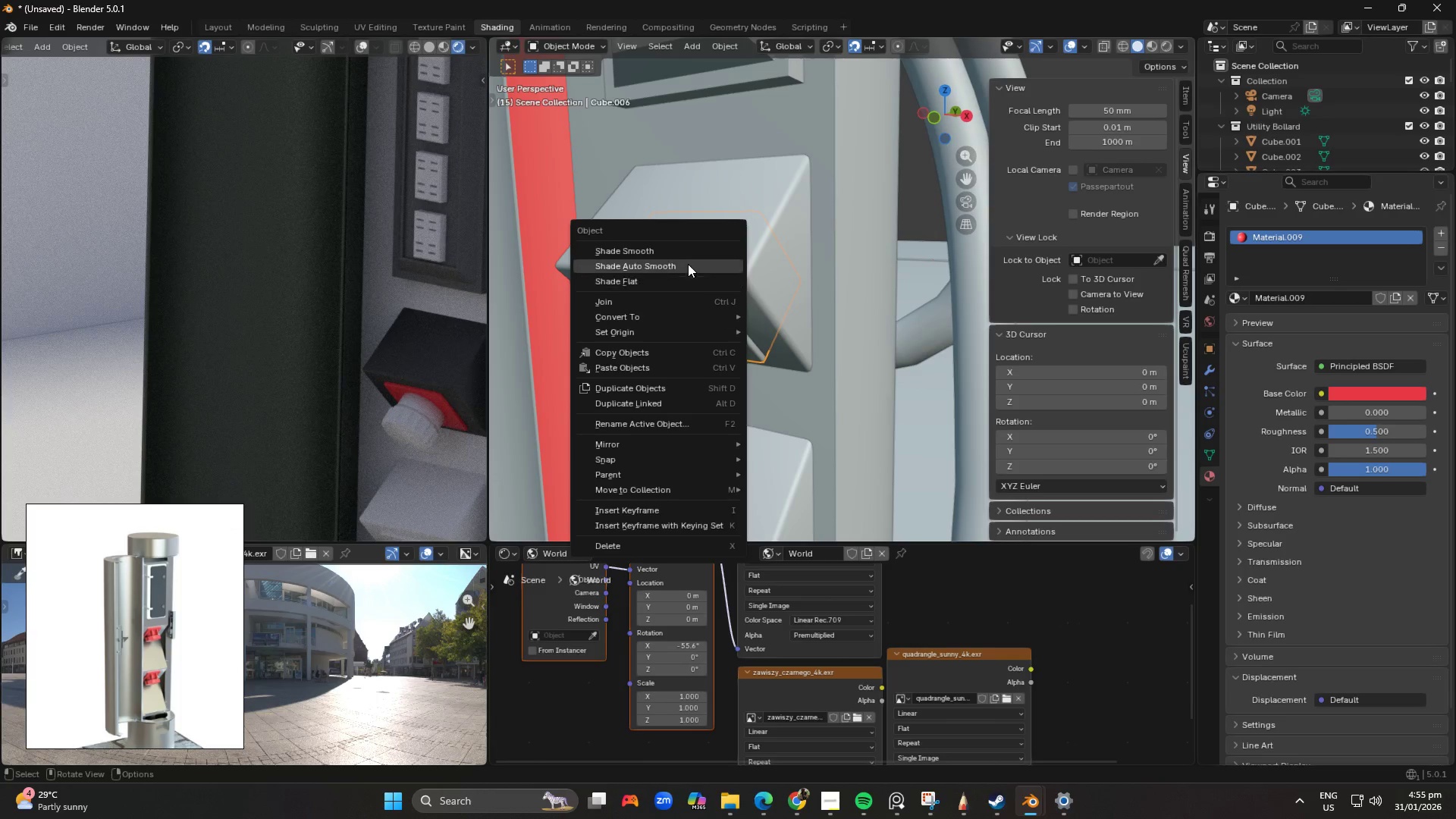 
mouse_move([672, 269])
 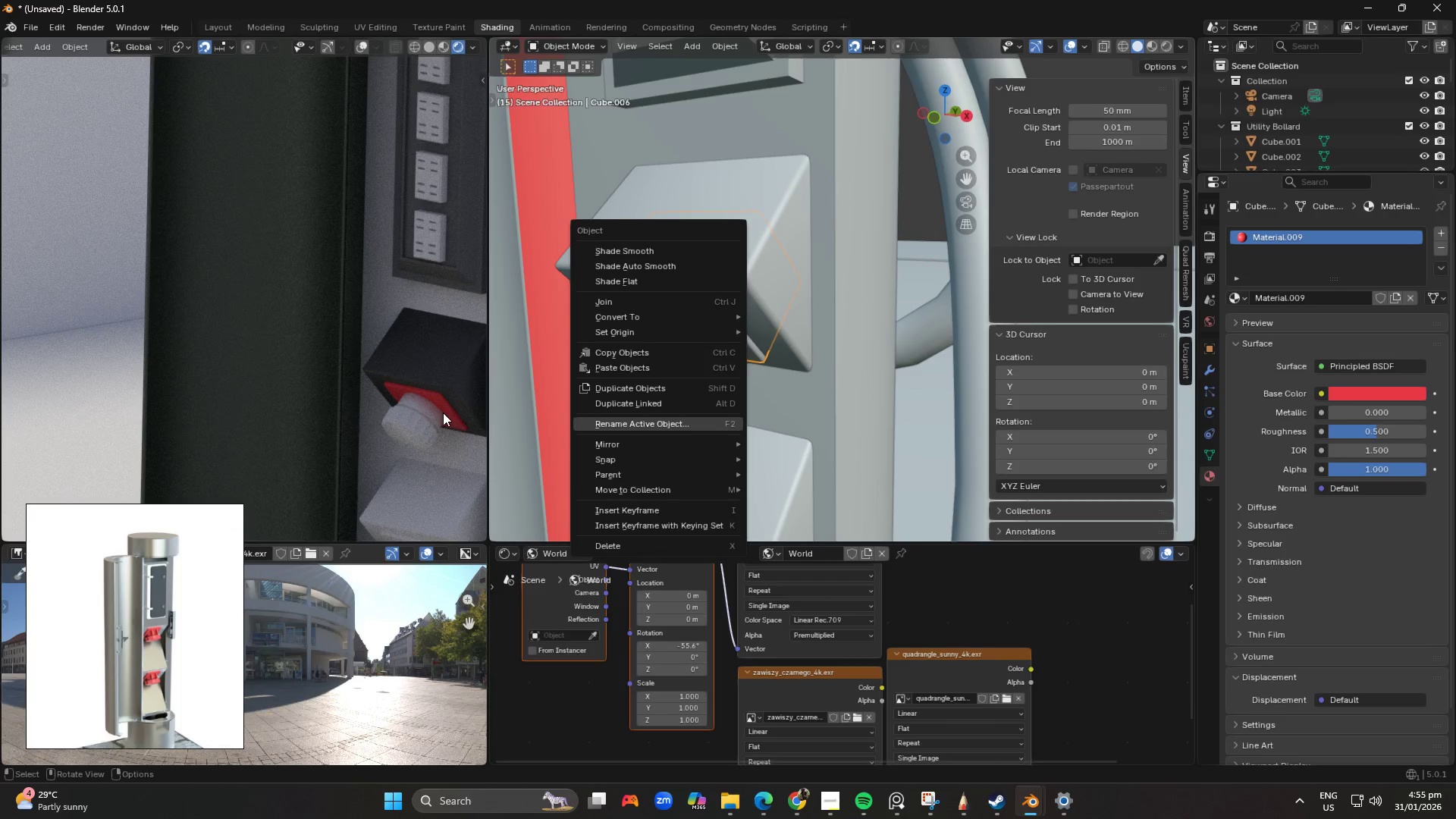 
wait(6.88)
 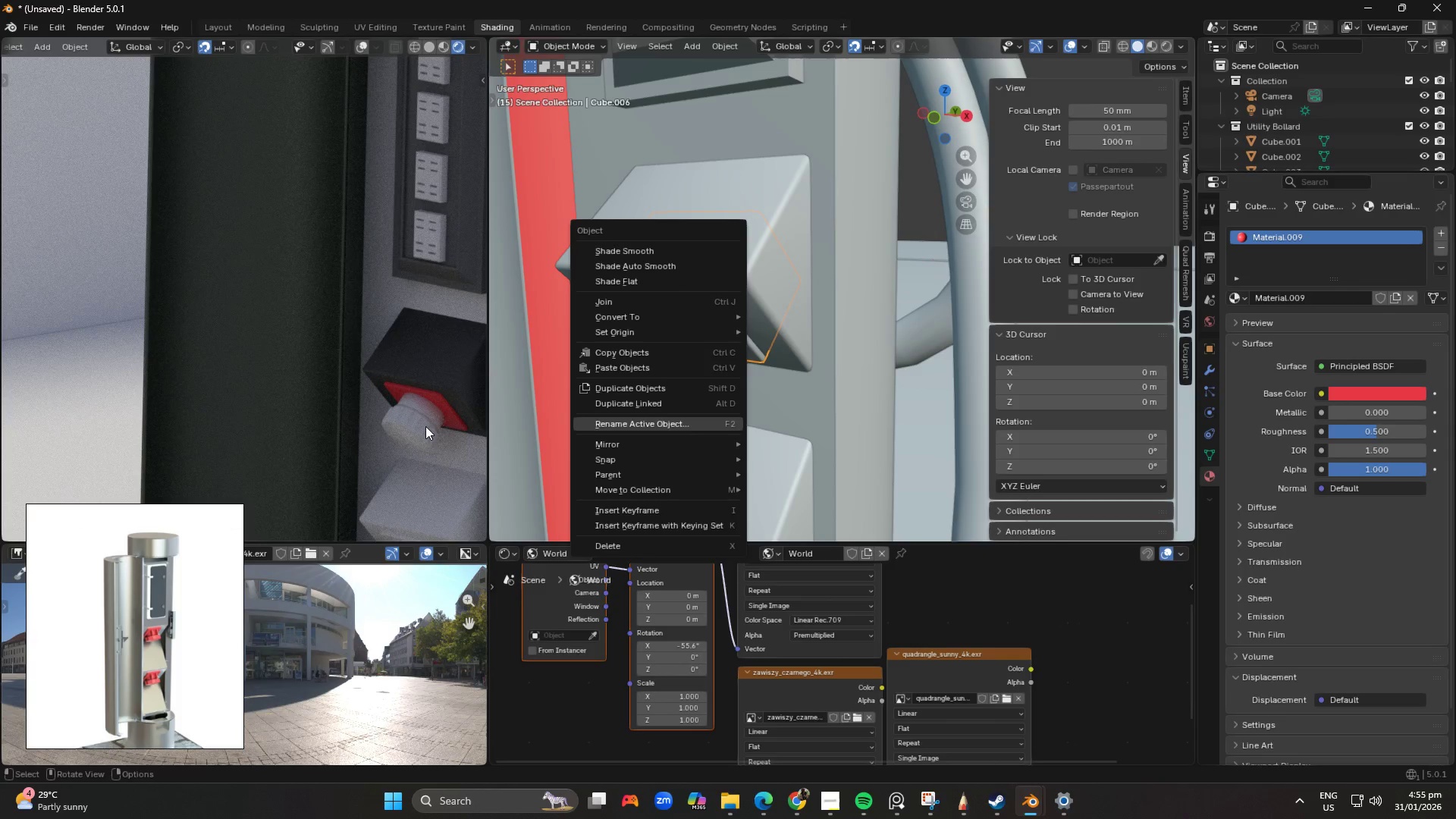 
key(Control+ControlRight)
 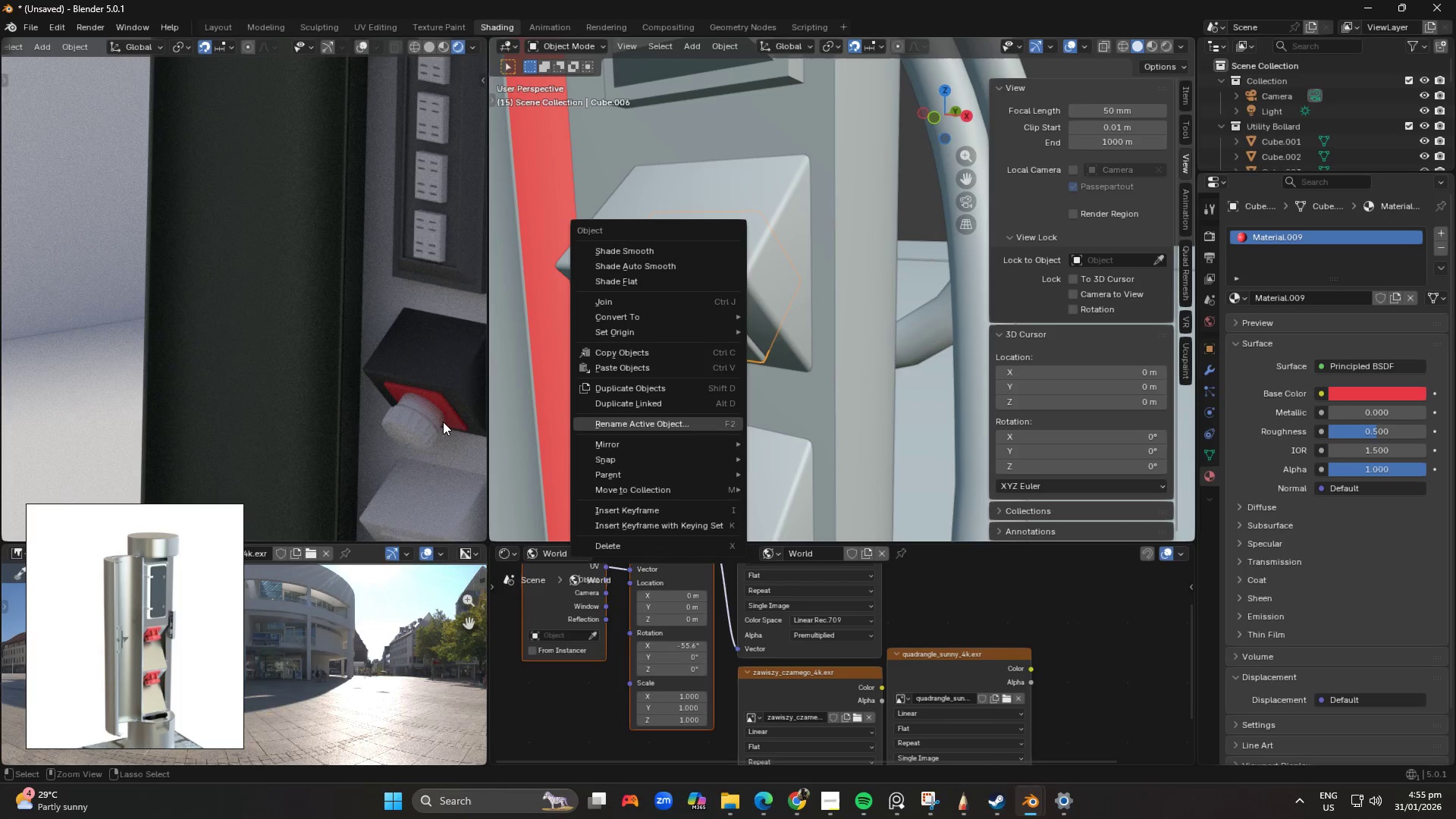 
key(Control+L)
 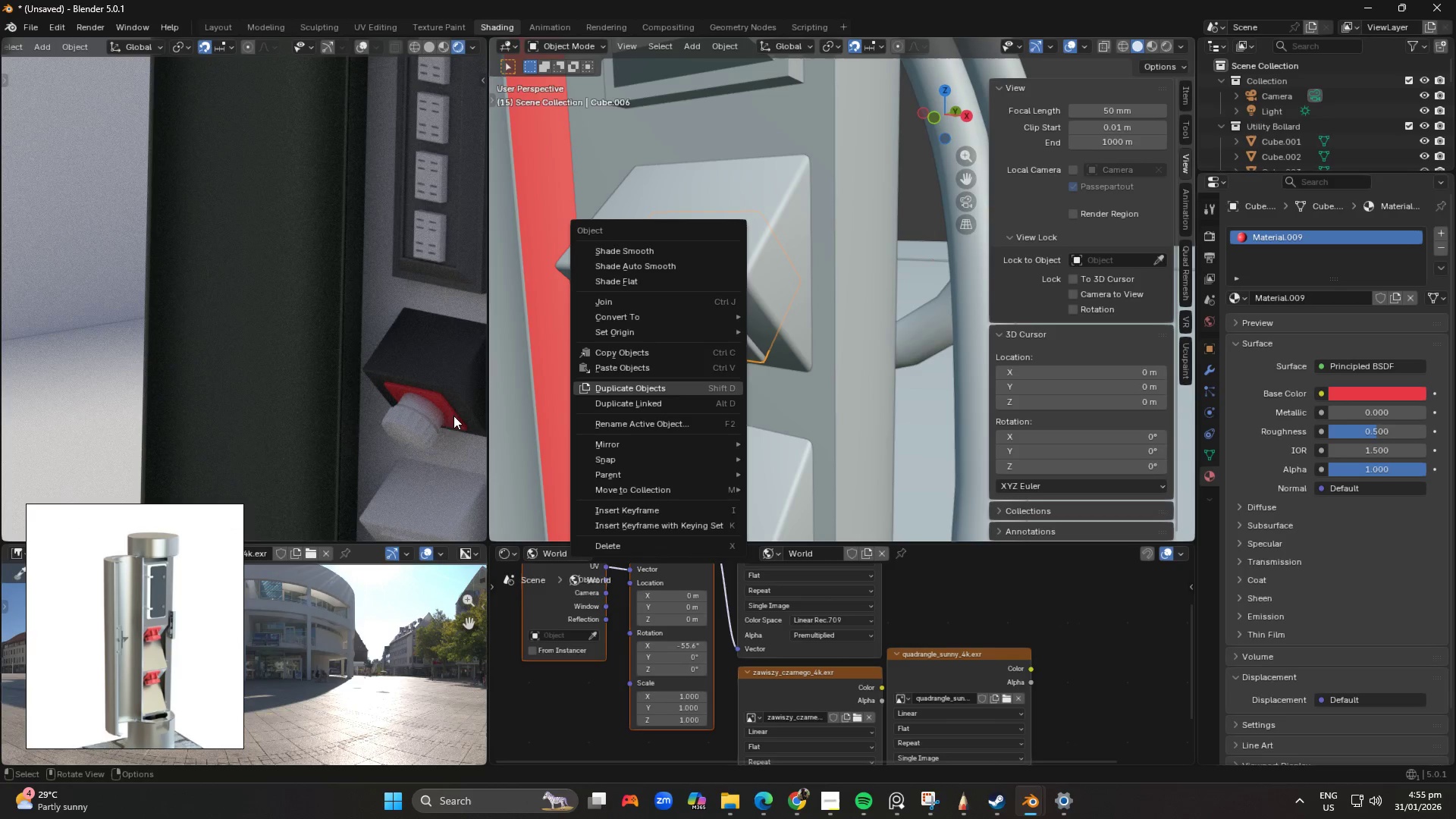 
left_click([438, 400])
 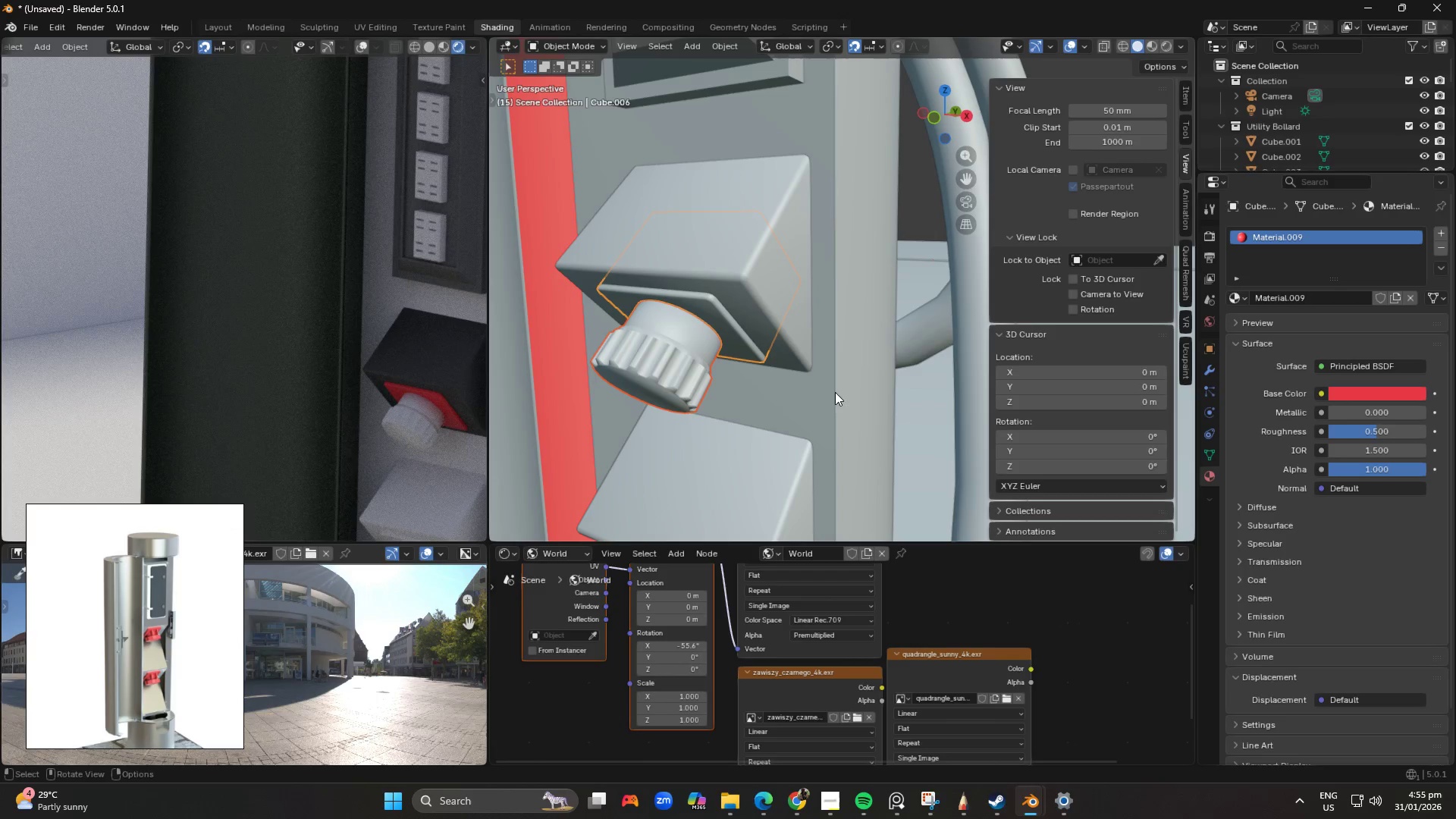 
key(Shift+ShiftLeft)
 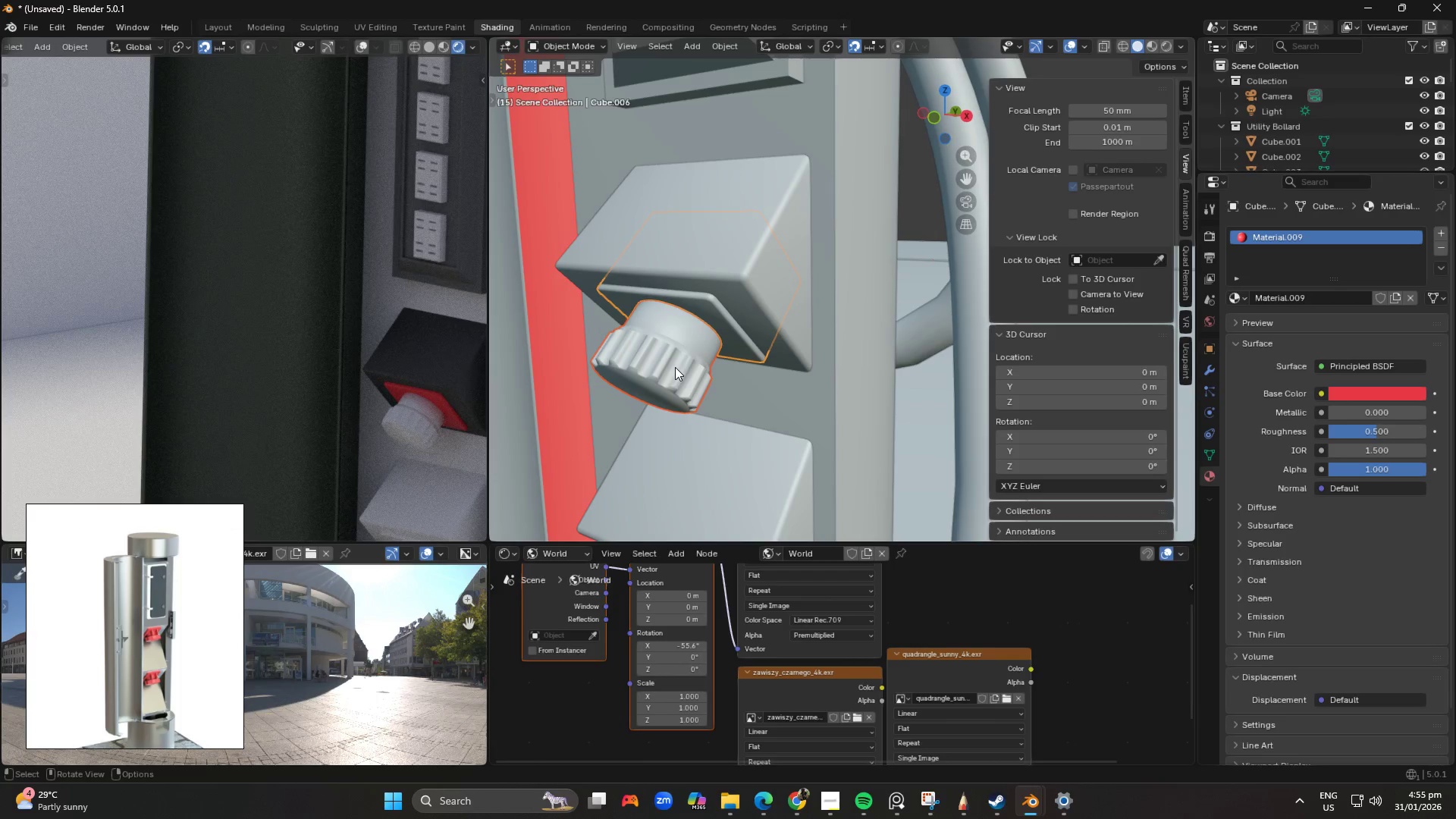 
key(Control+L)
 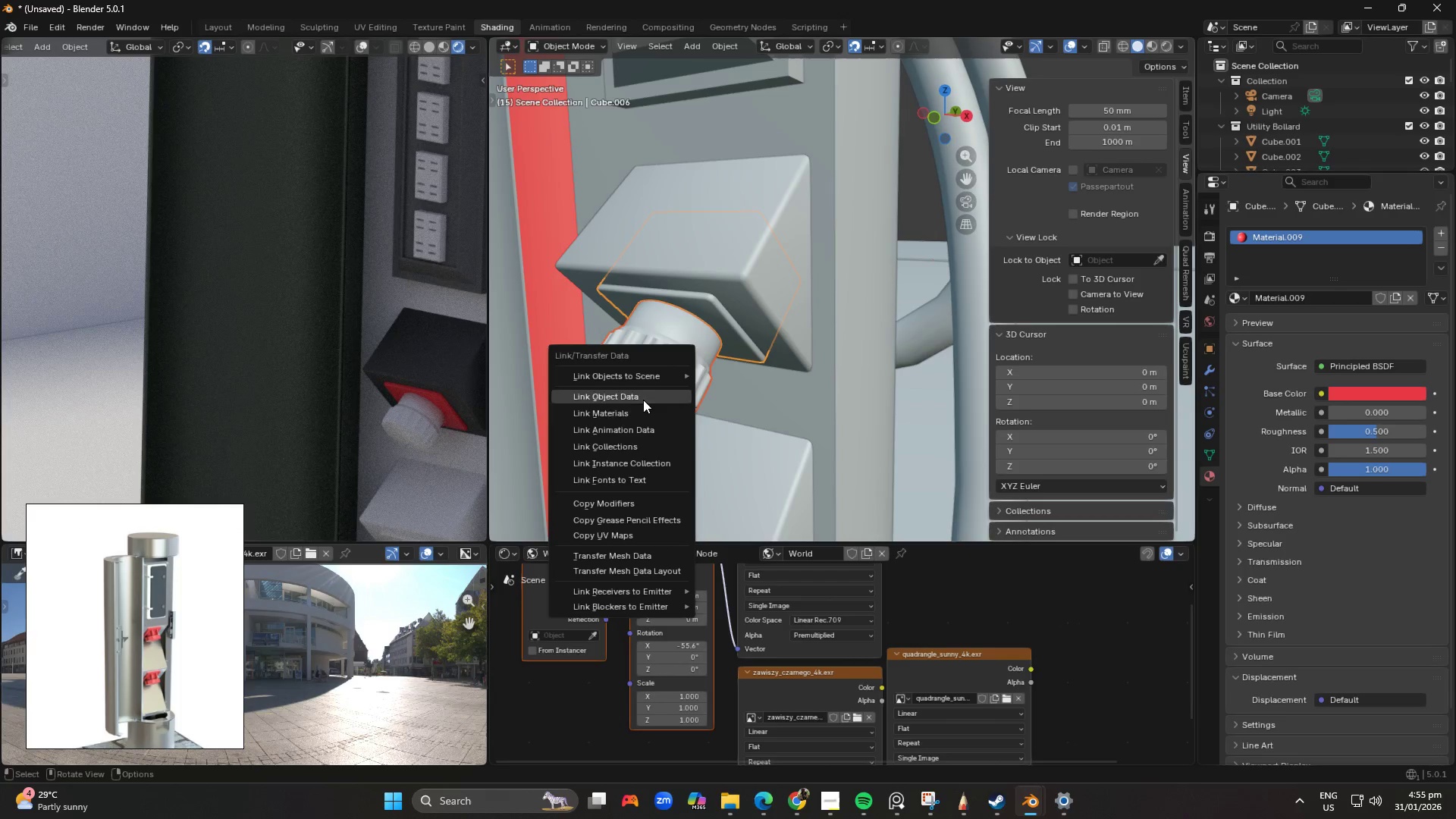 
left_click([645, 406])
 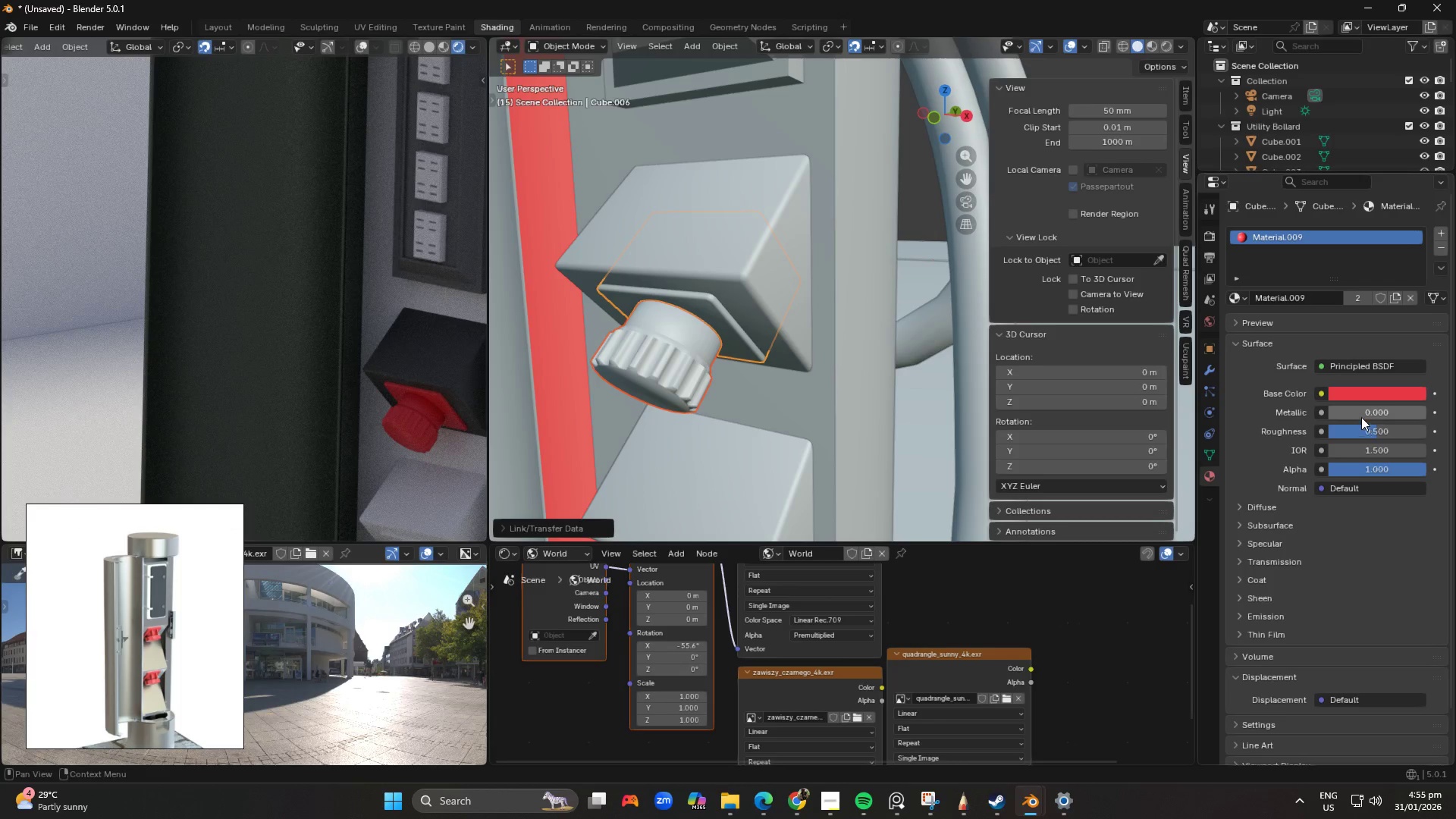 
left_click_drag(start_coordinate=[1379, 431], to_coordinate=[189, 431])
 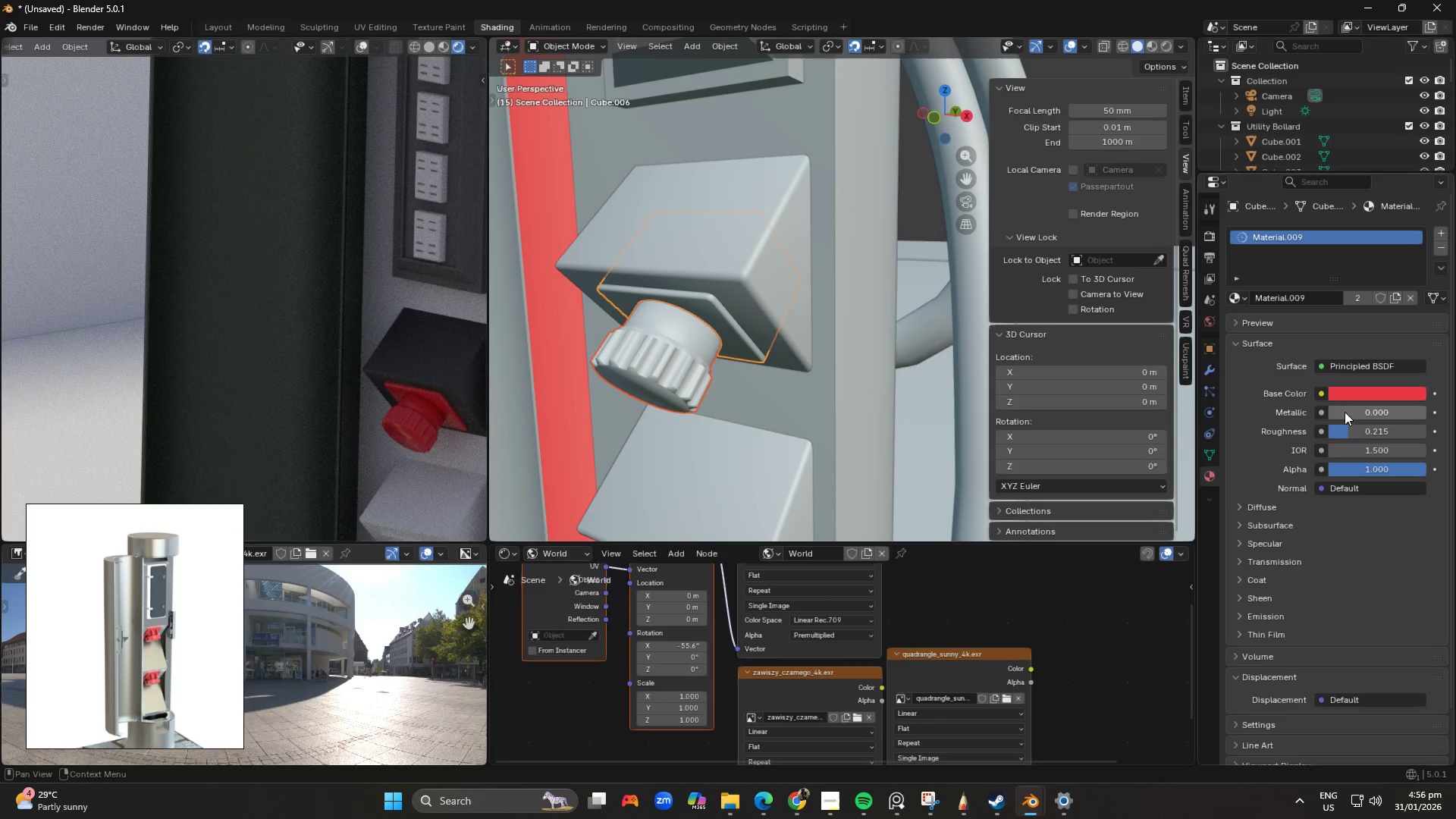 
left_click([1363, 429])
 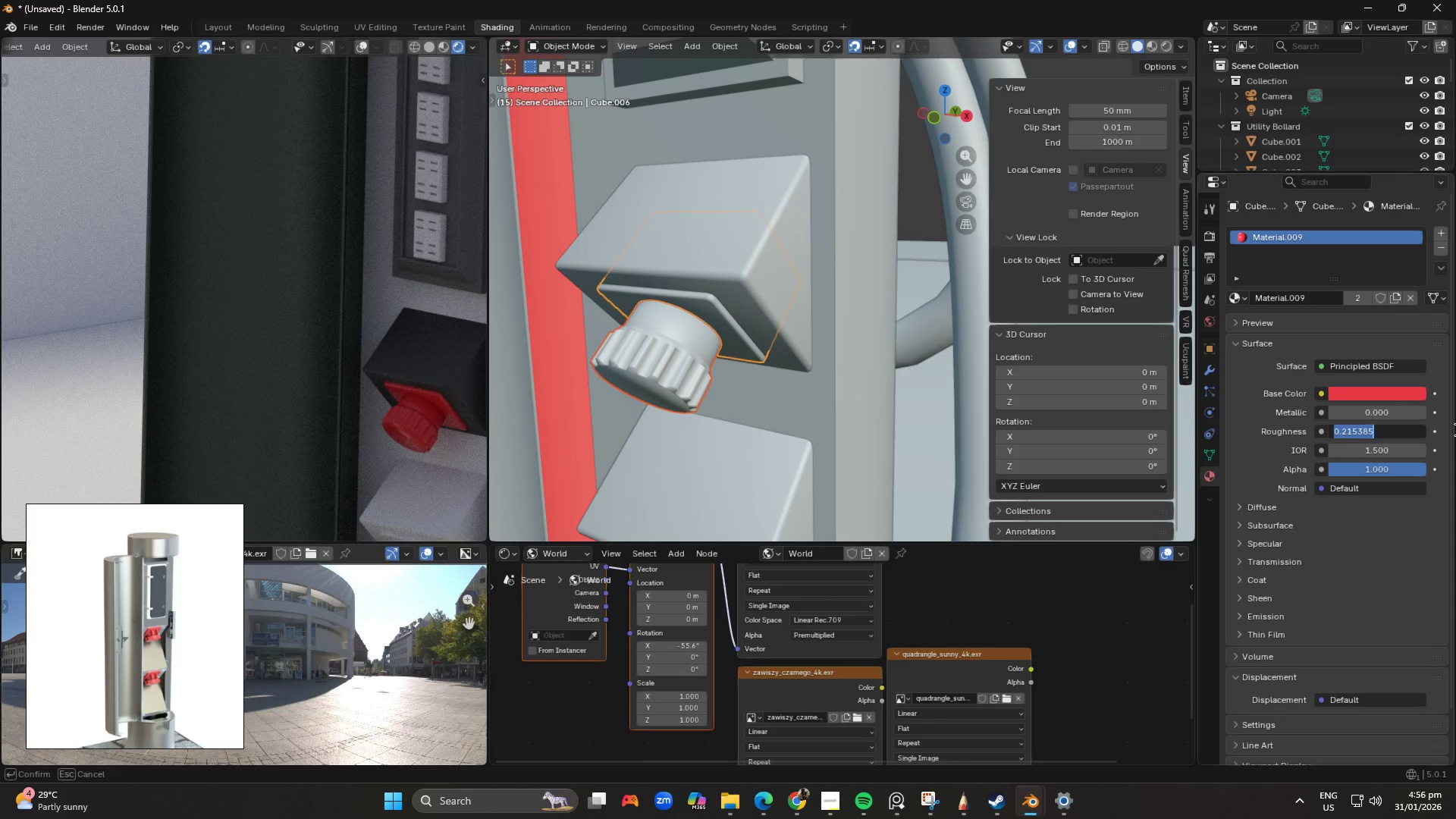 
key(NumpadDecimal)
 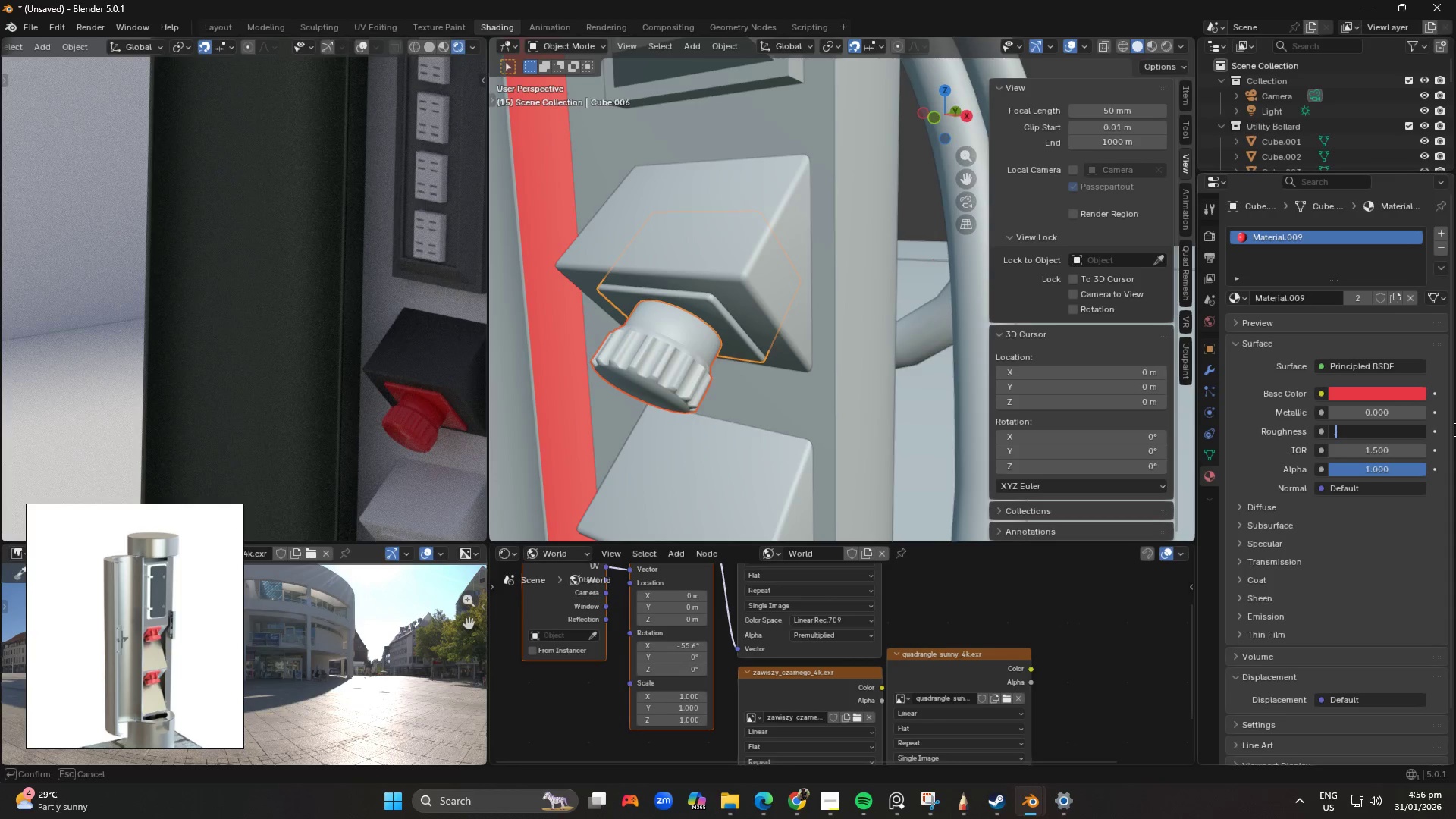 
key(Numpad3)
 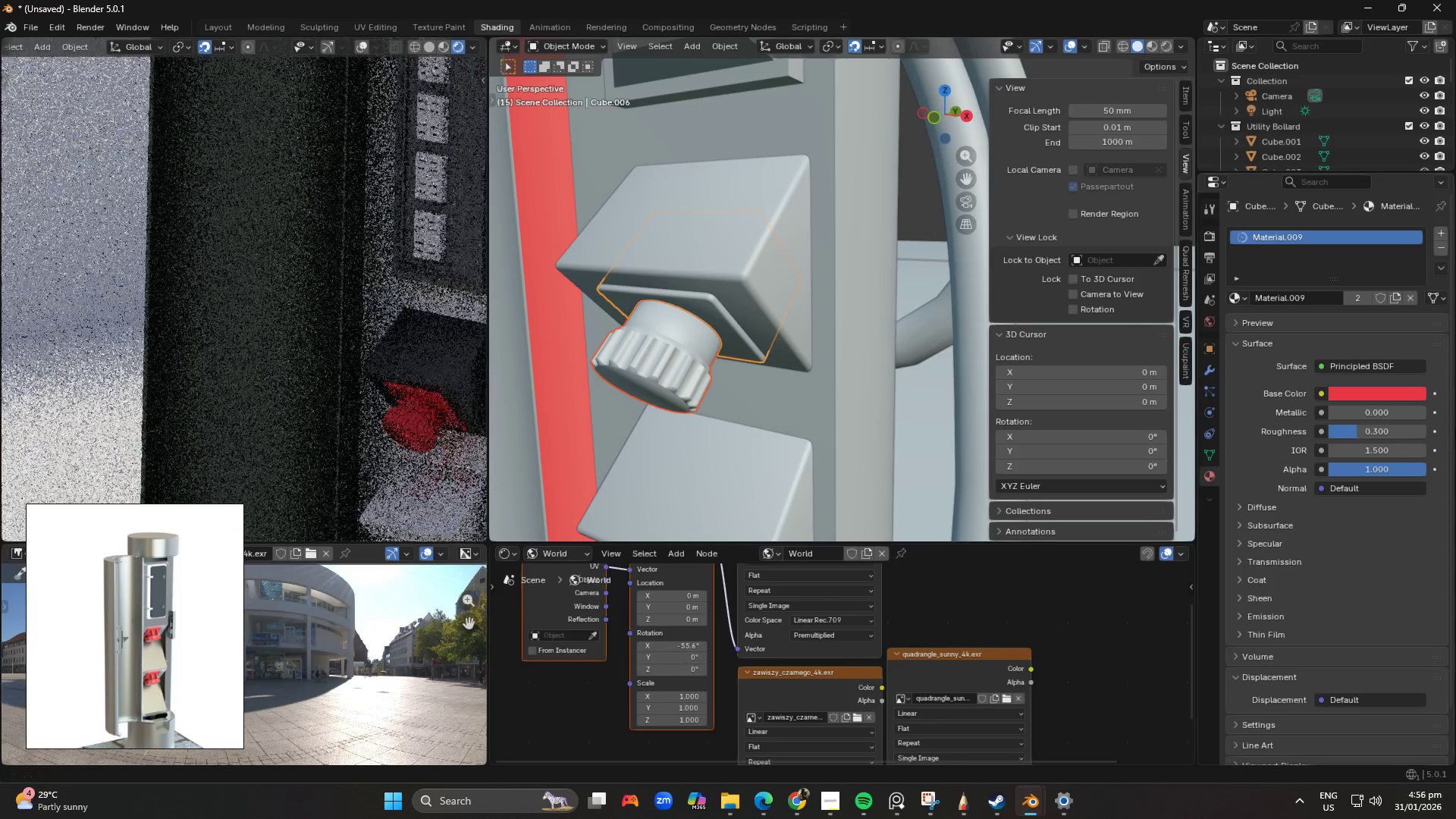 
key(NumpadEnter)
 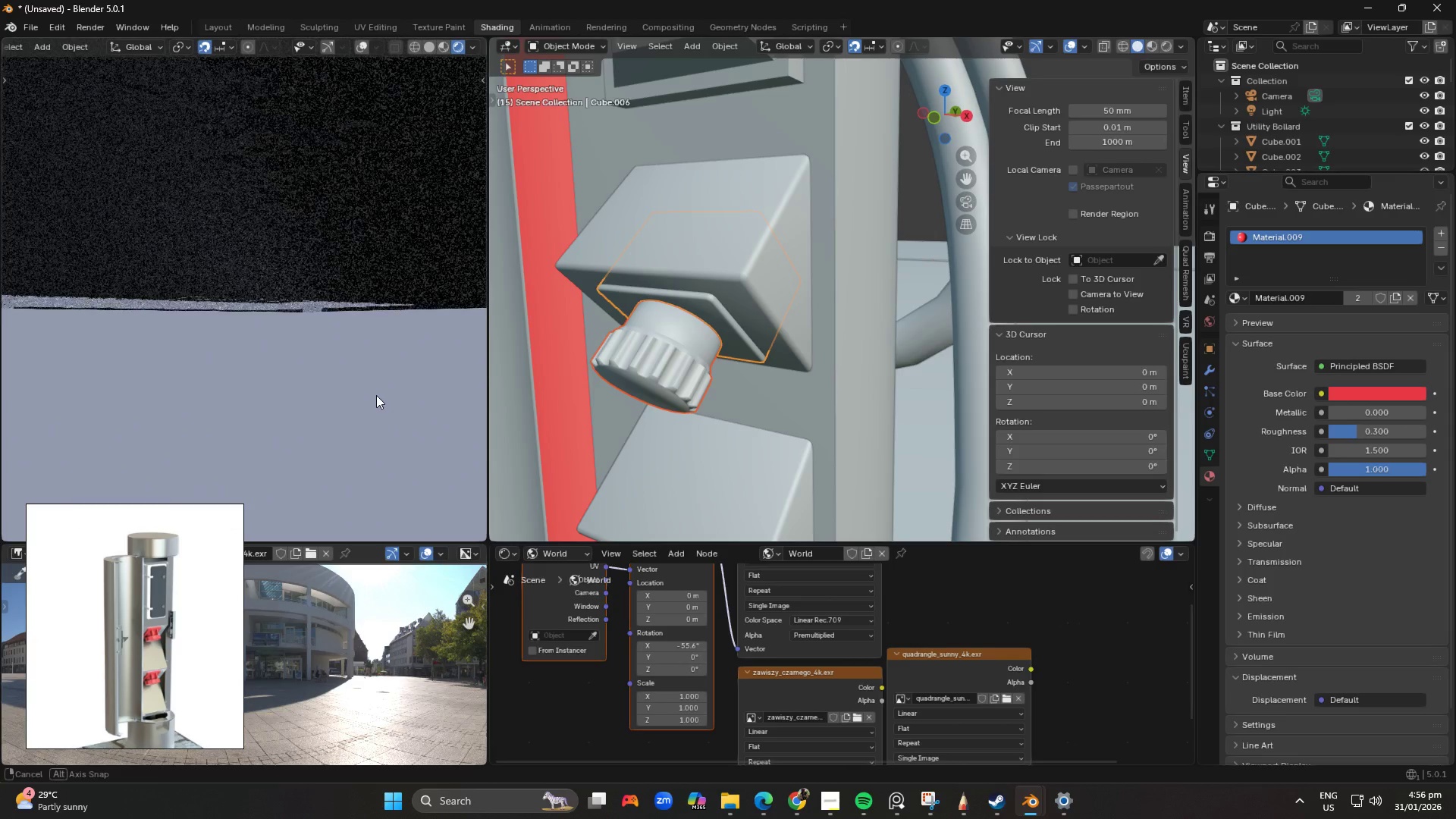 
wait(5.16)
 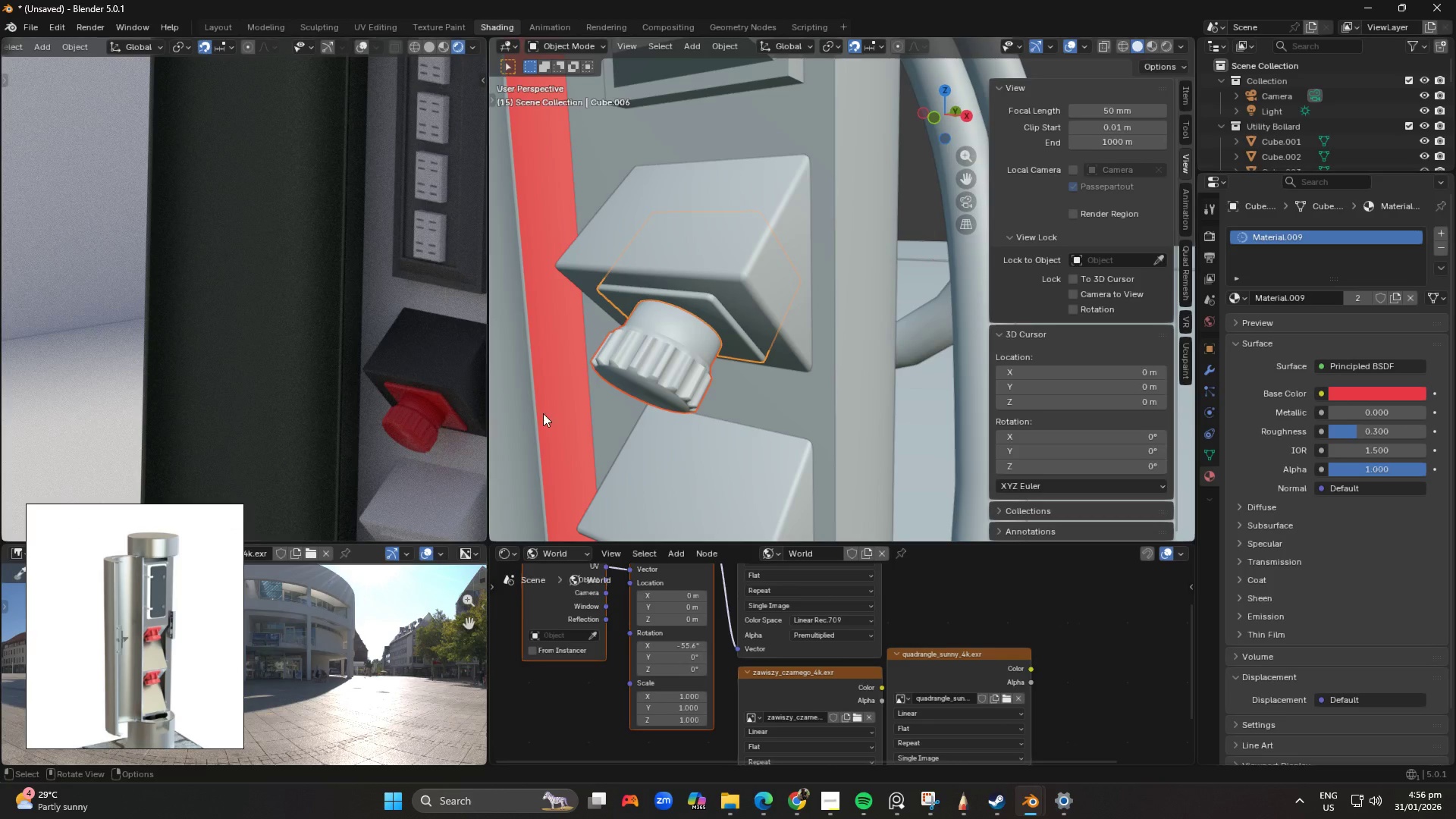 
key(Numpad0)
 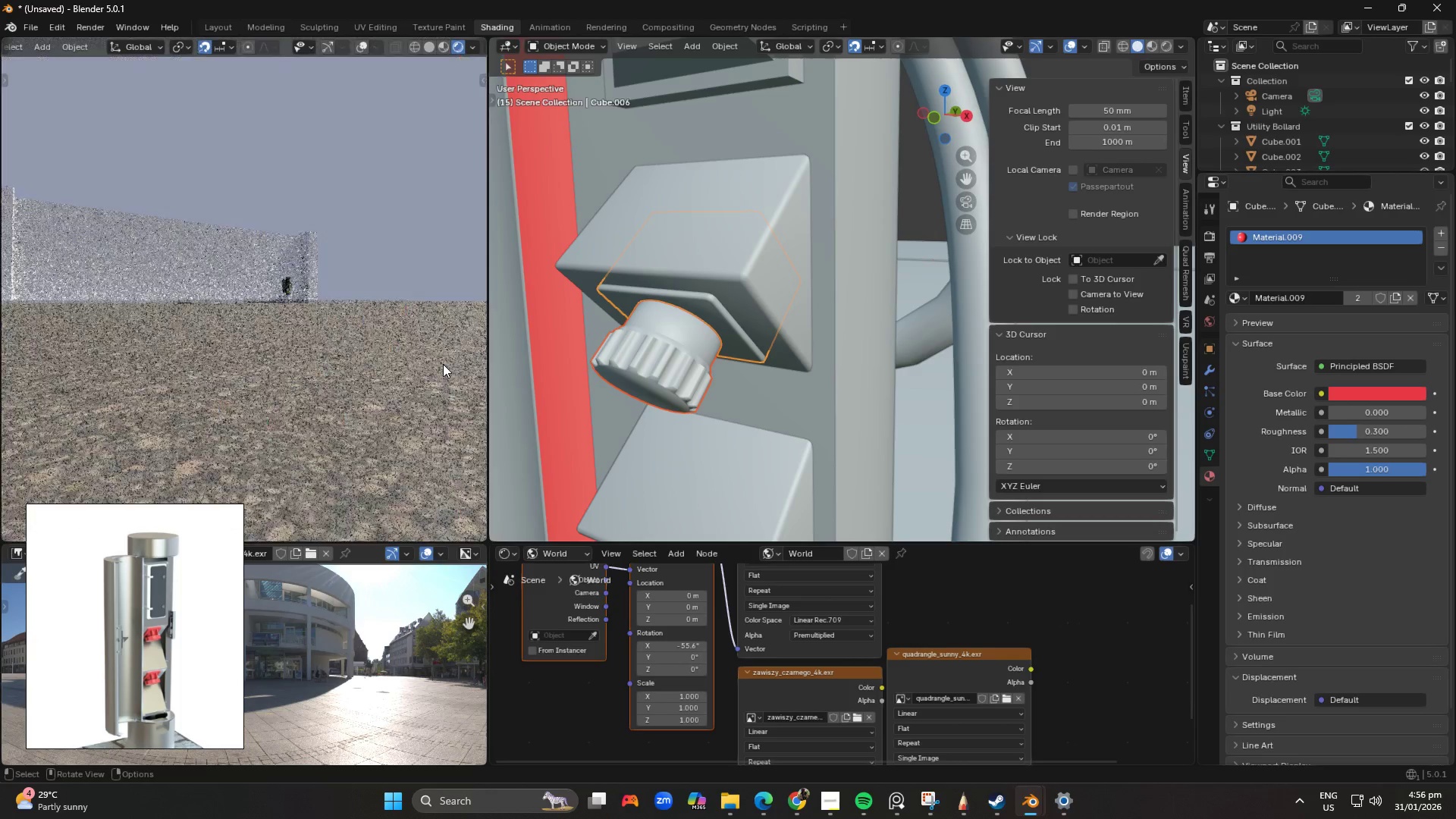 
key(Numpad0)
 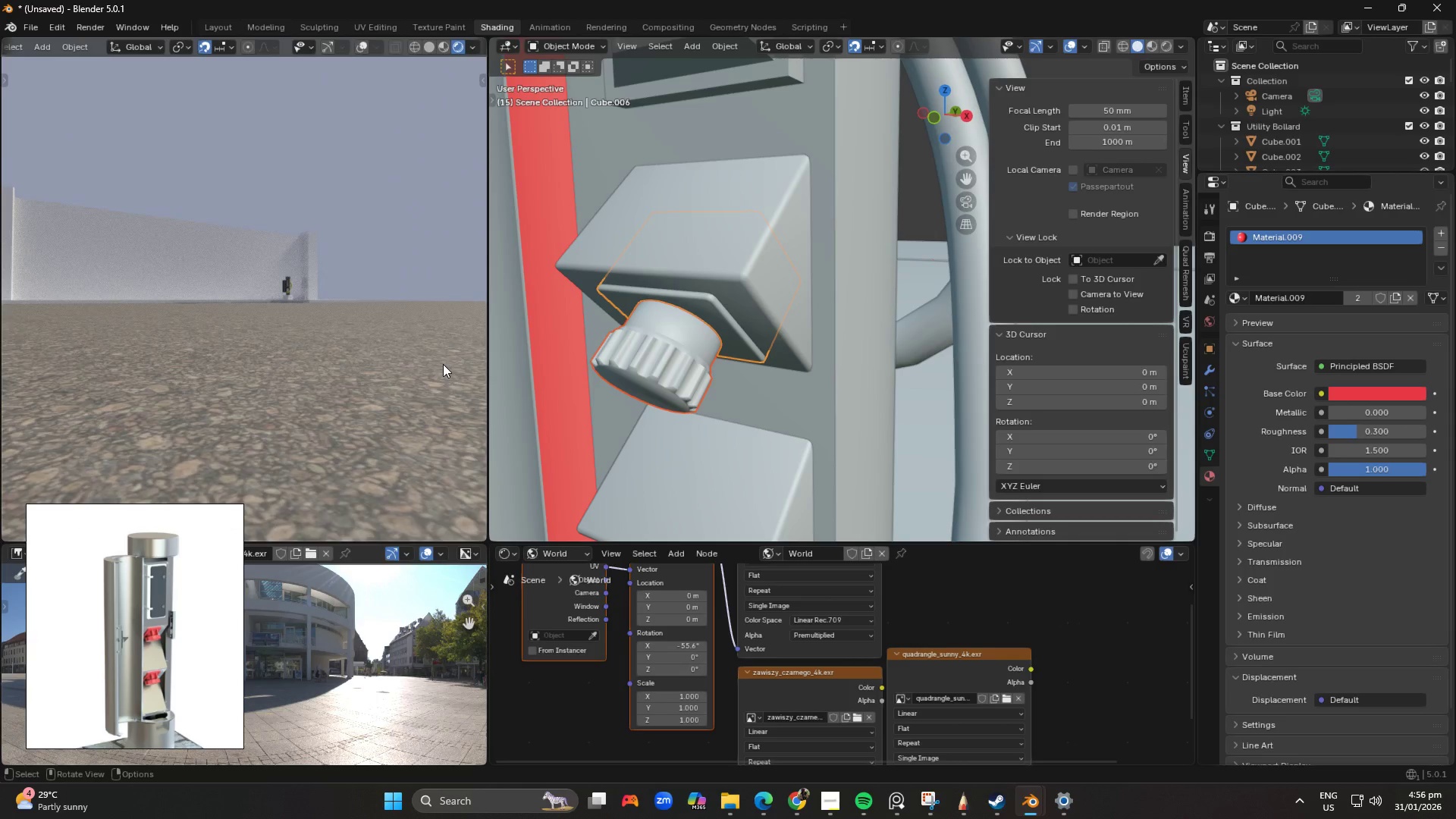 
key(Numpad0)
 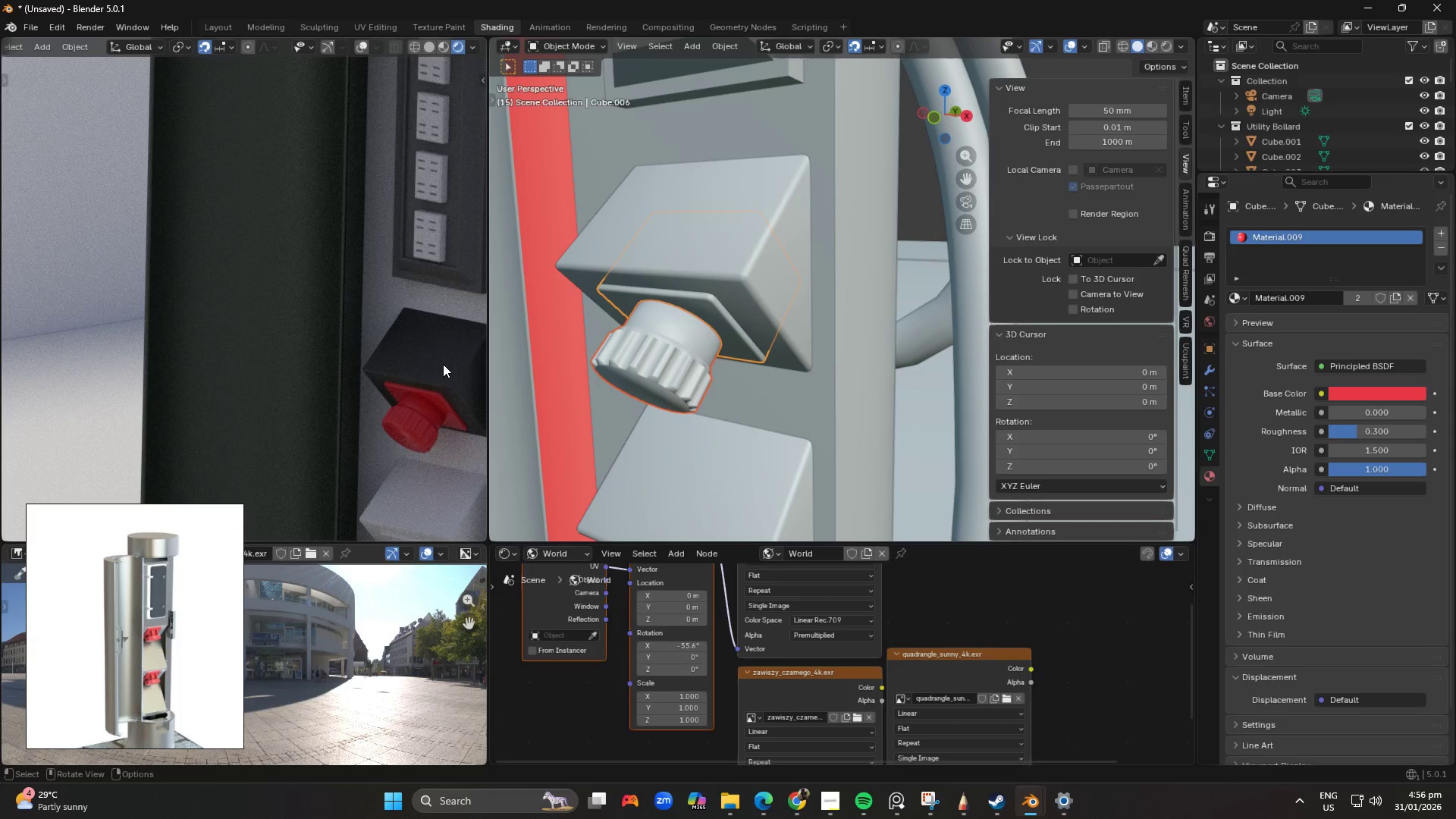 
hold_key(key=ShiftLeft, duration=0.59)
 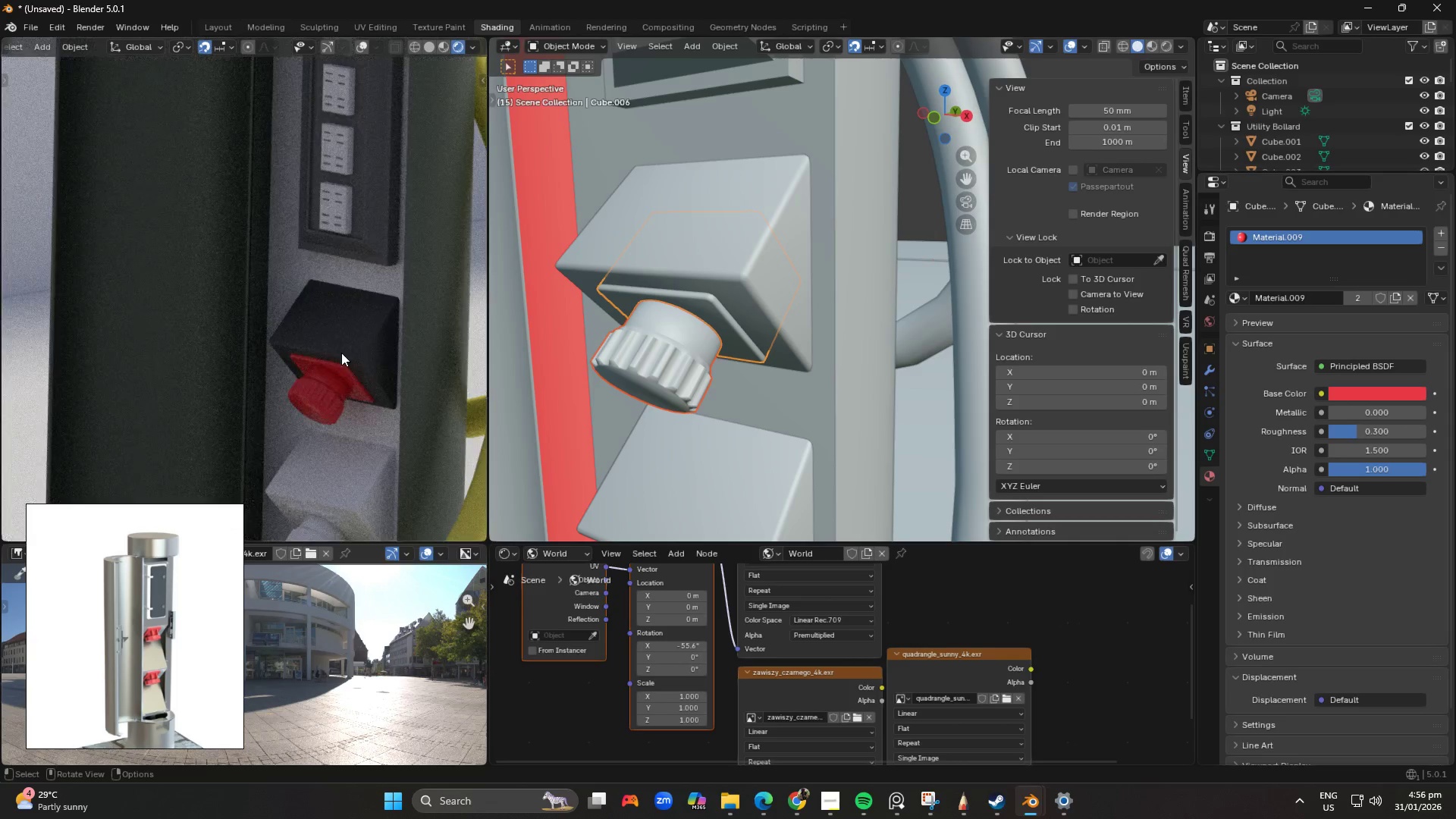 
scroll: coordinate [341, 353], scroll_direction: down, amount: 3.0
 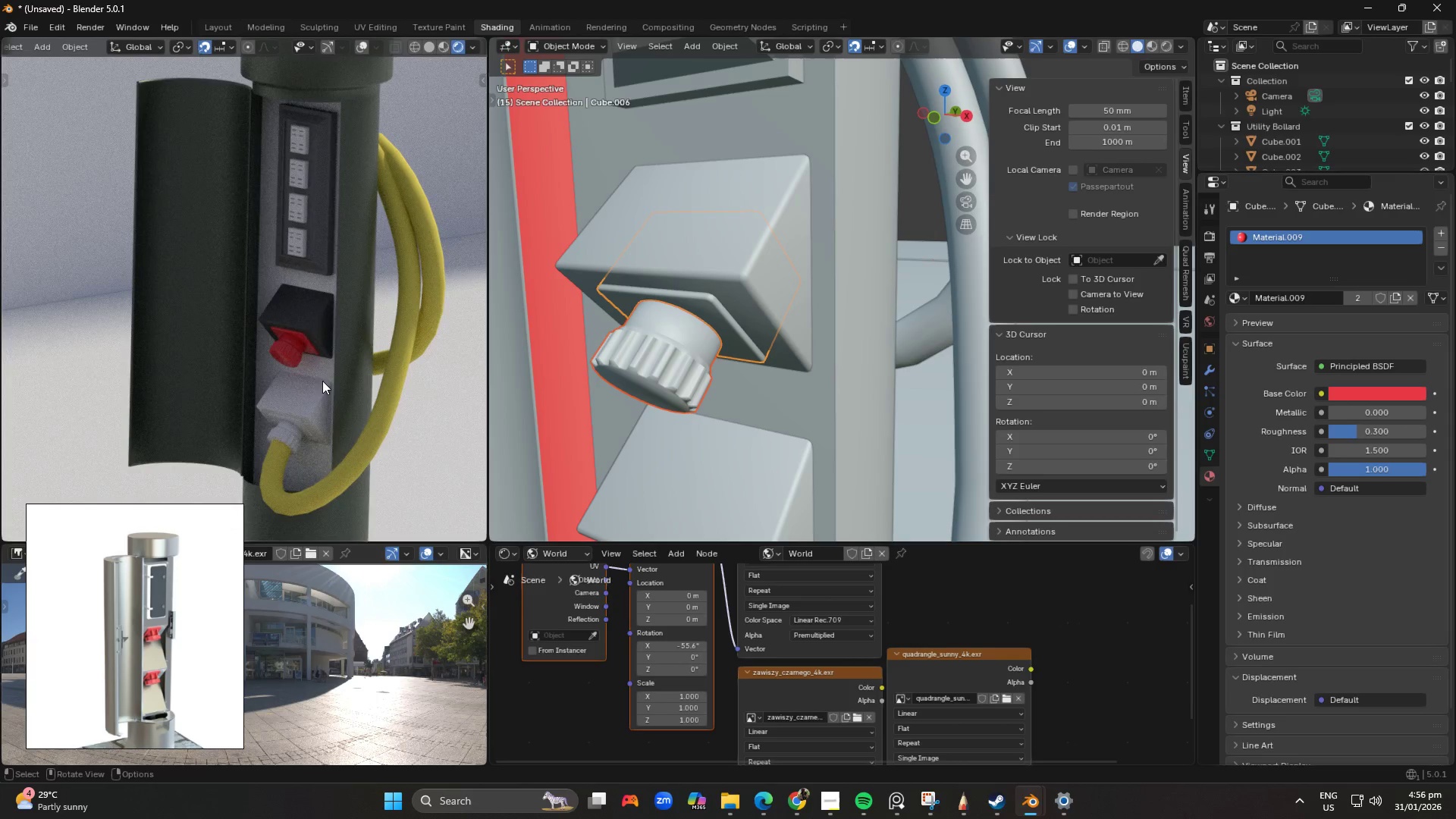 
hold_key(key=ShiftLeft, duration=0.64)
 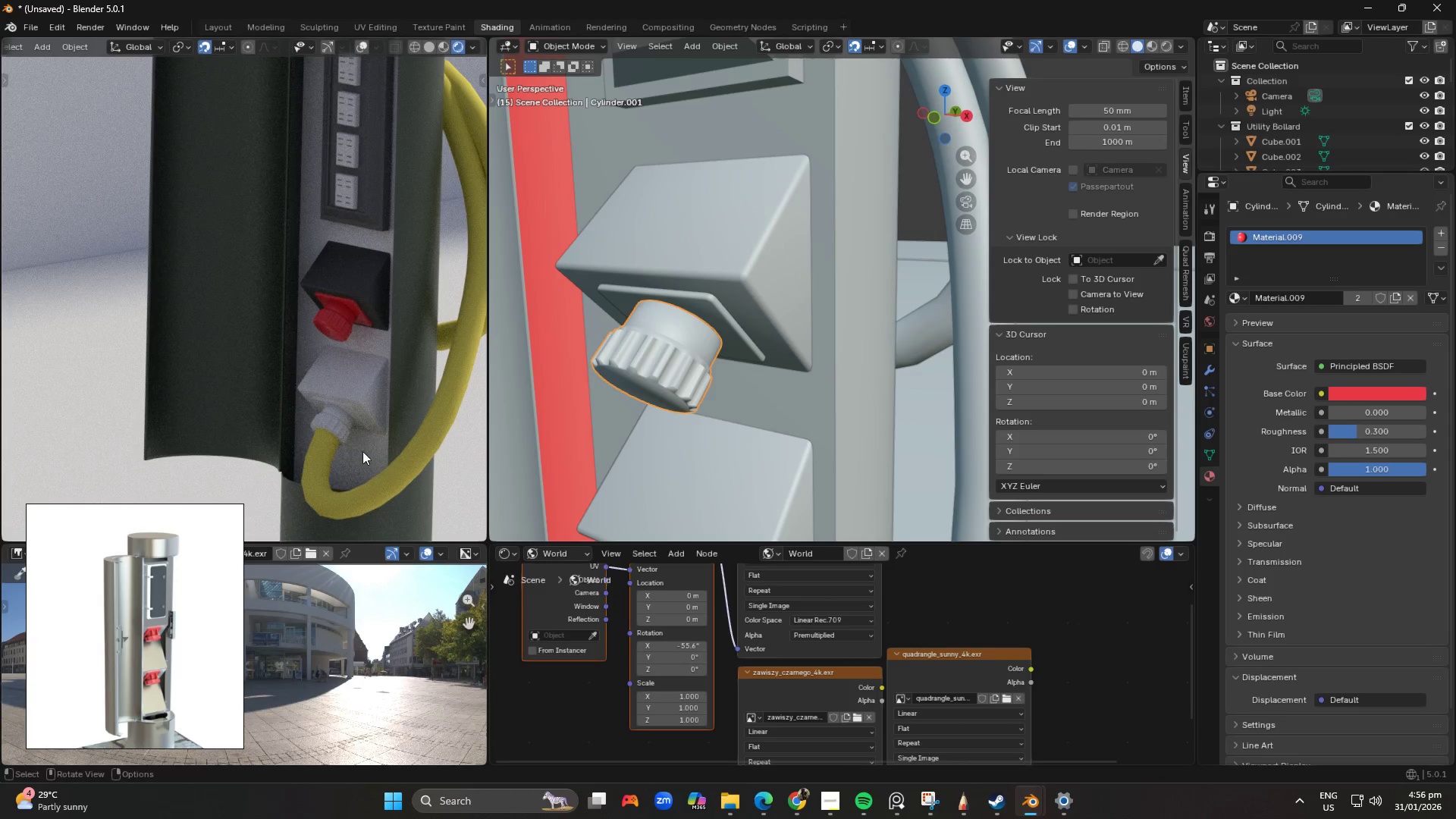 
scroll: coordinate [262, 449], scroll_direction: up, amount: 1.0
 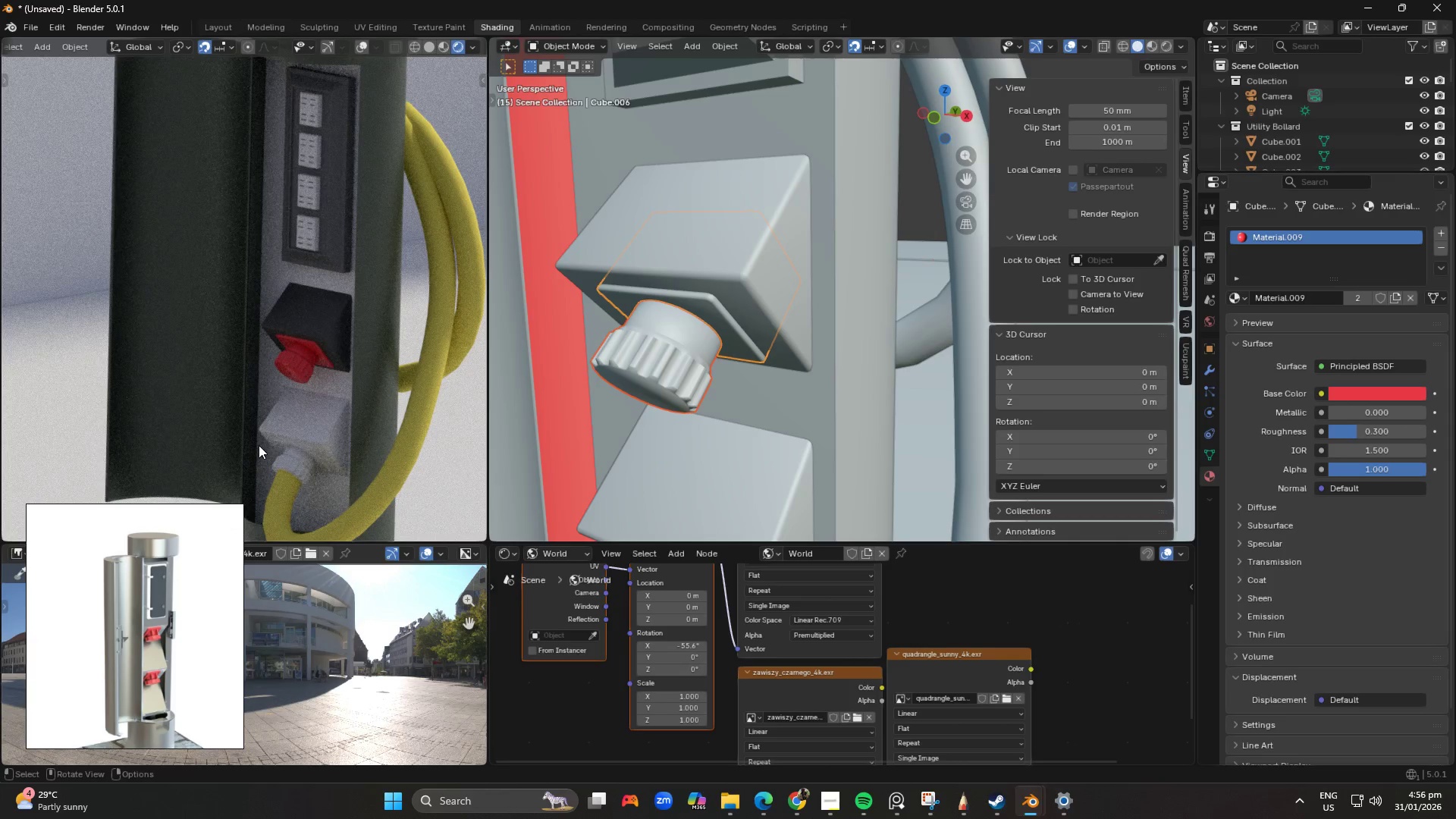 
hold_key(key=ShiftLeft, duration=0.88)
 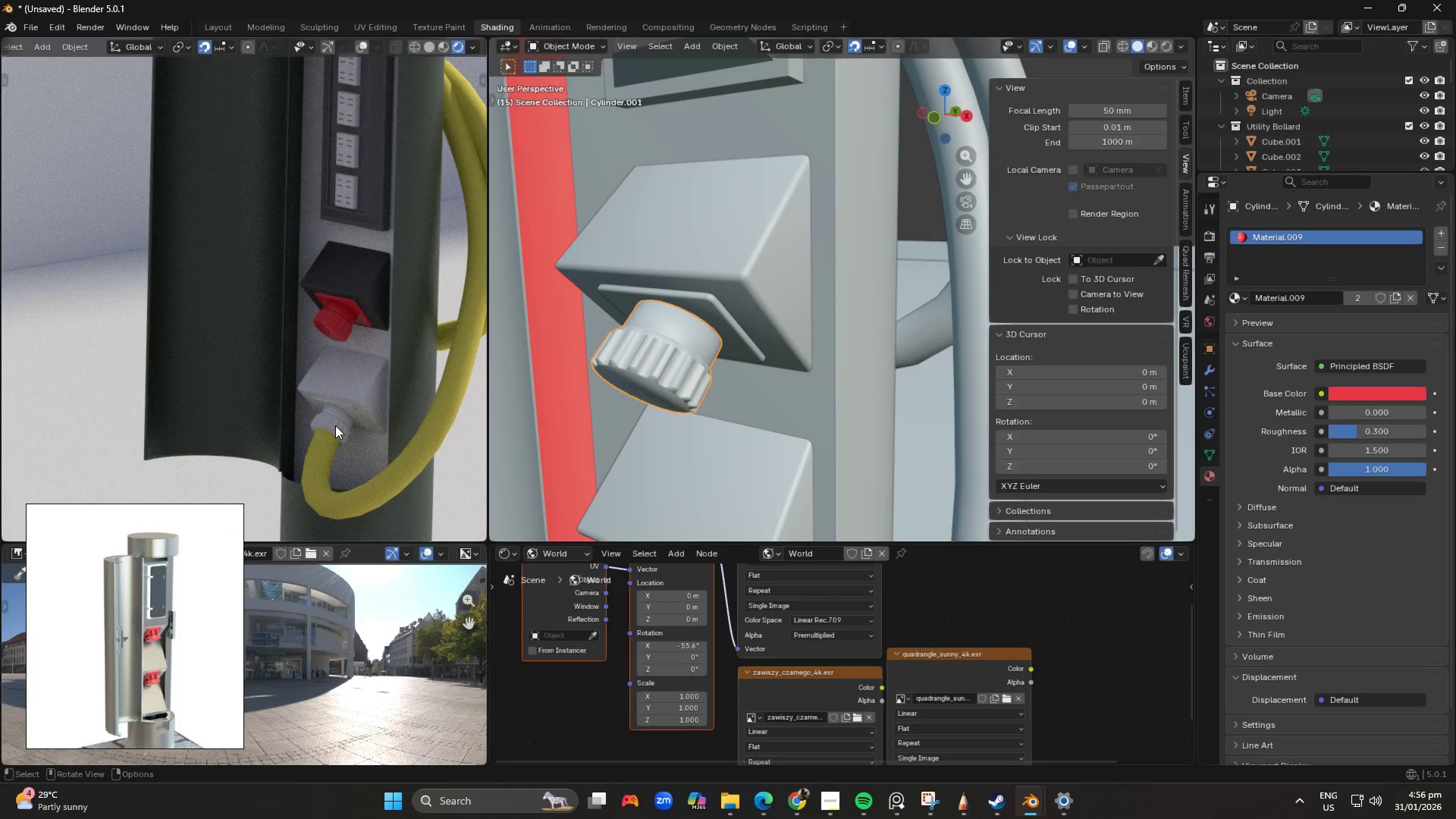 
key(Shift+ShiftLeft)
 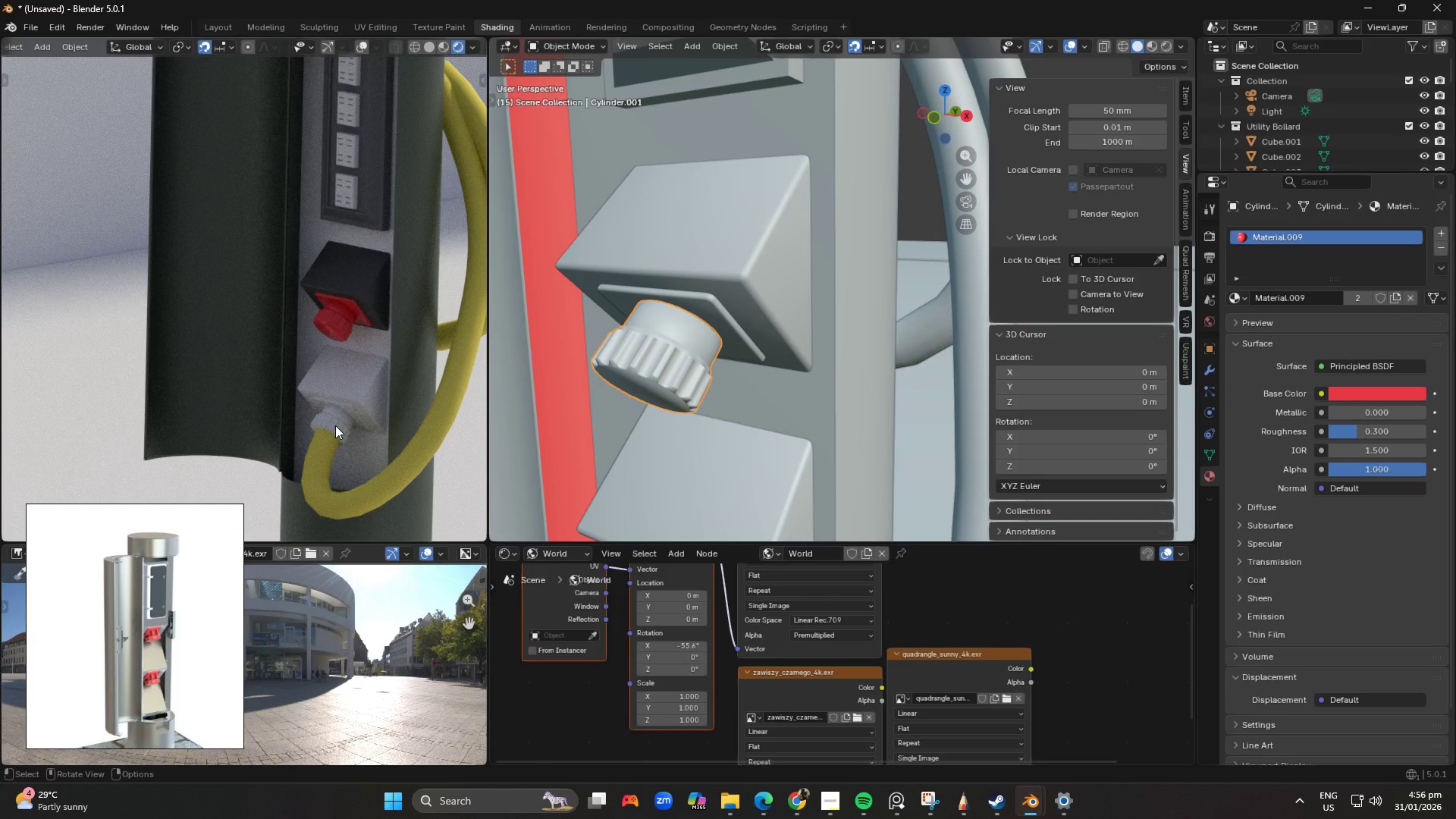 
left_click([335, 425])
 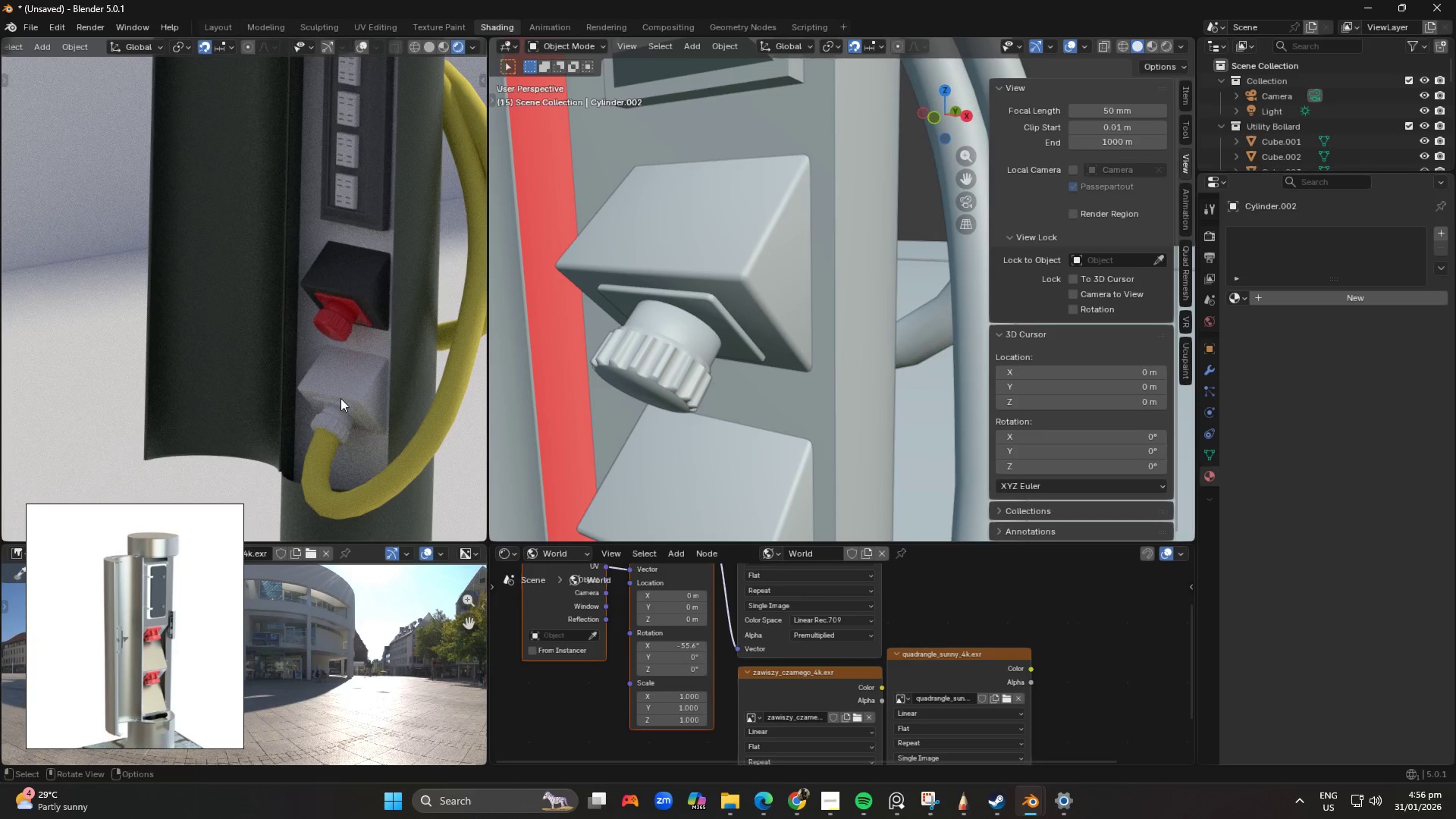 
hold_key(key=ShiftLeft, duration=0.78)
left_click([338, 326])
 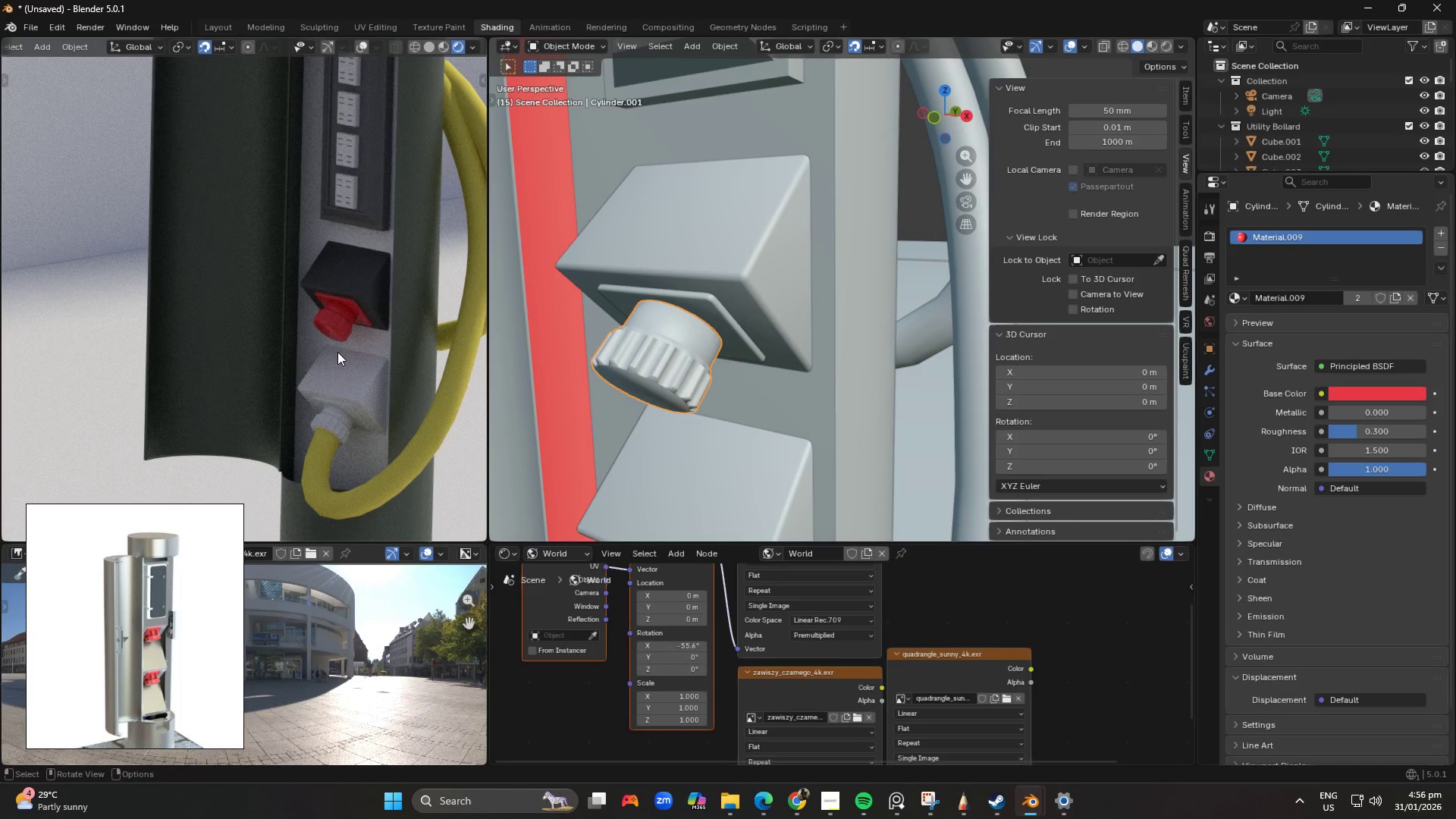 
key(Control+L)
 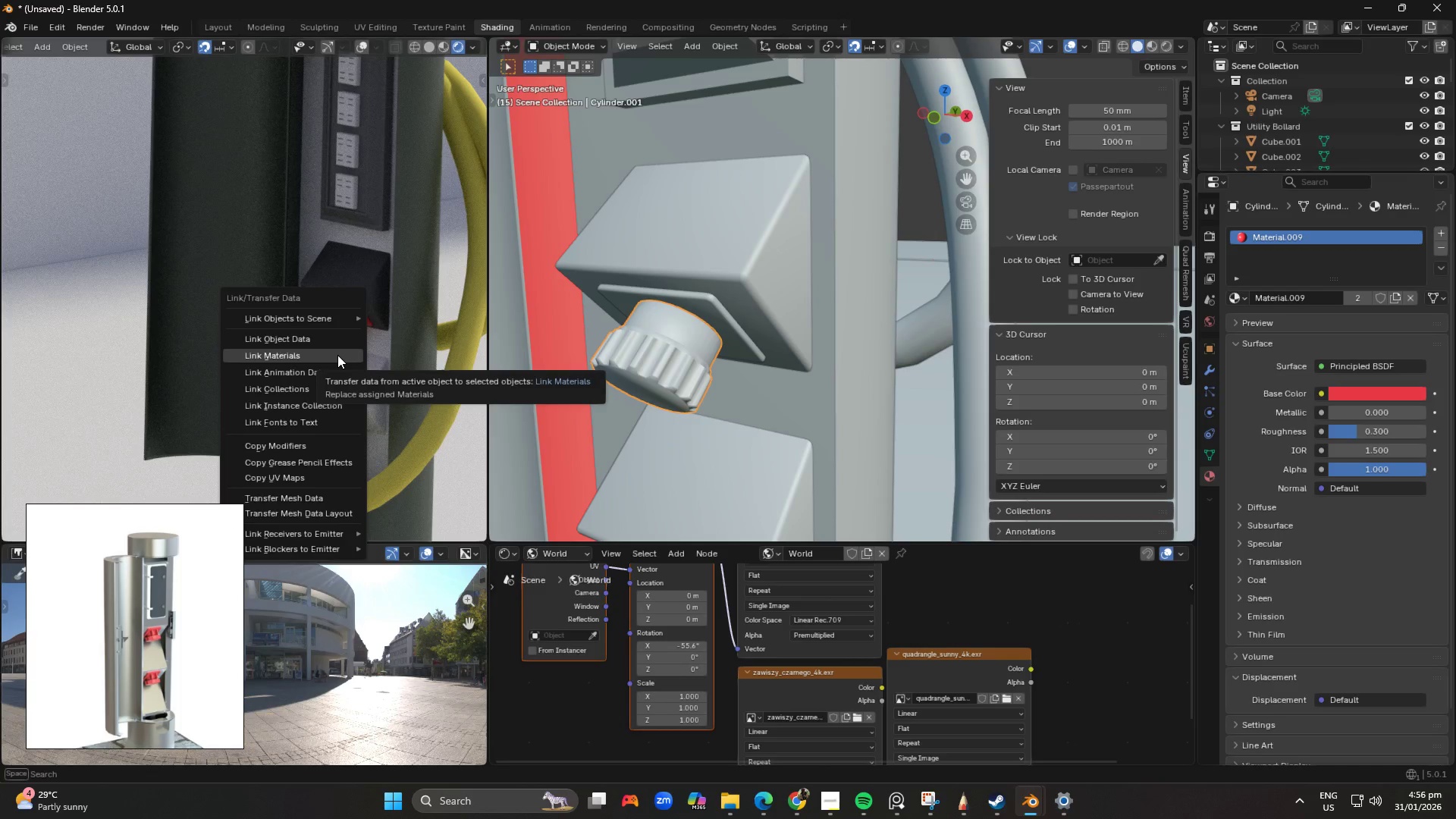 
left_click([337, 355])
 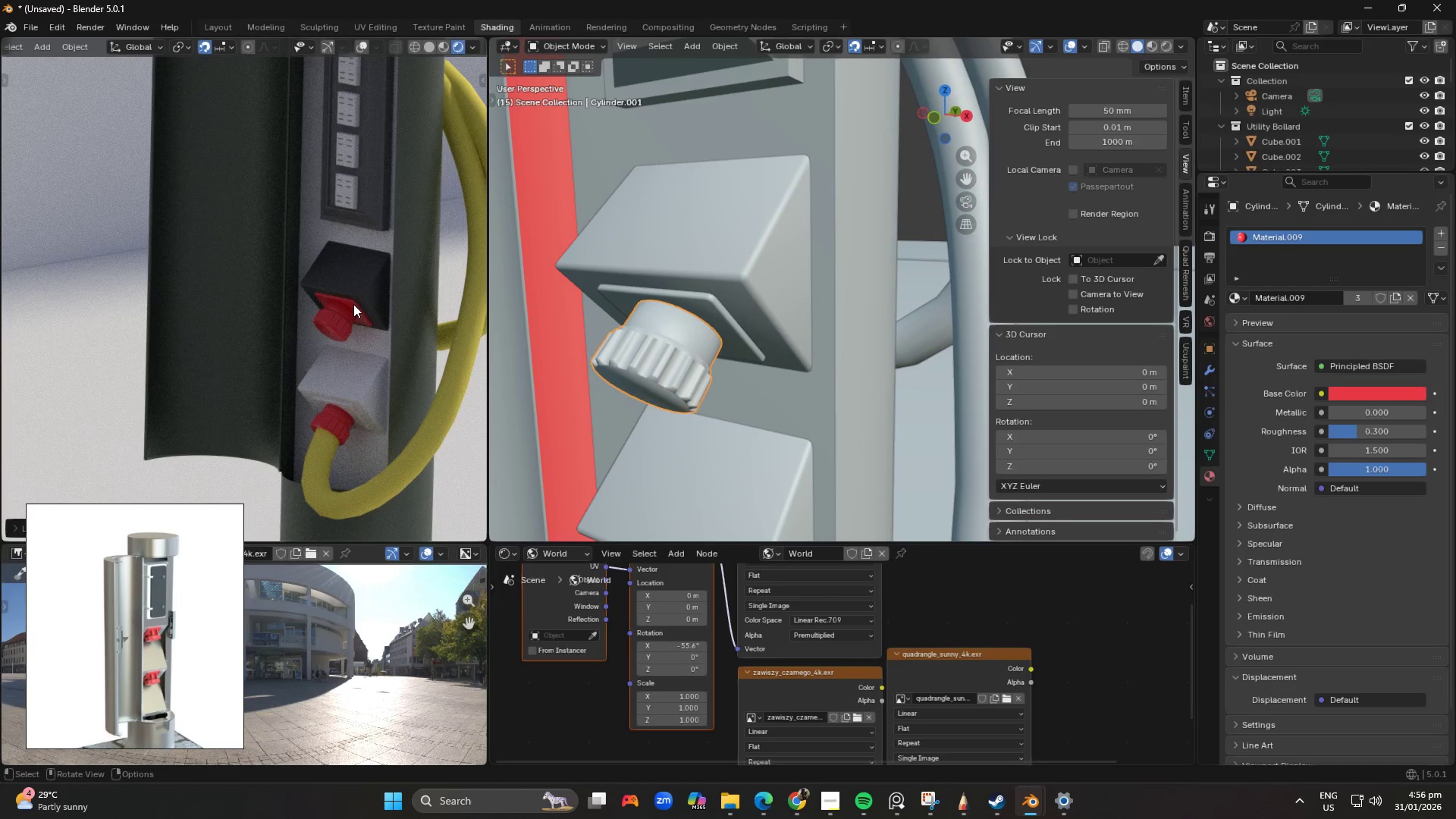 
left_click([368, 293])
 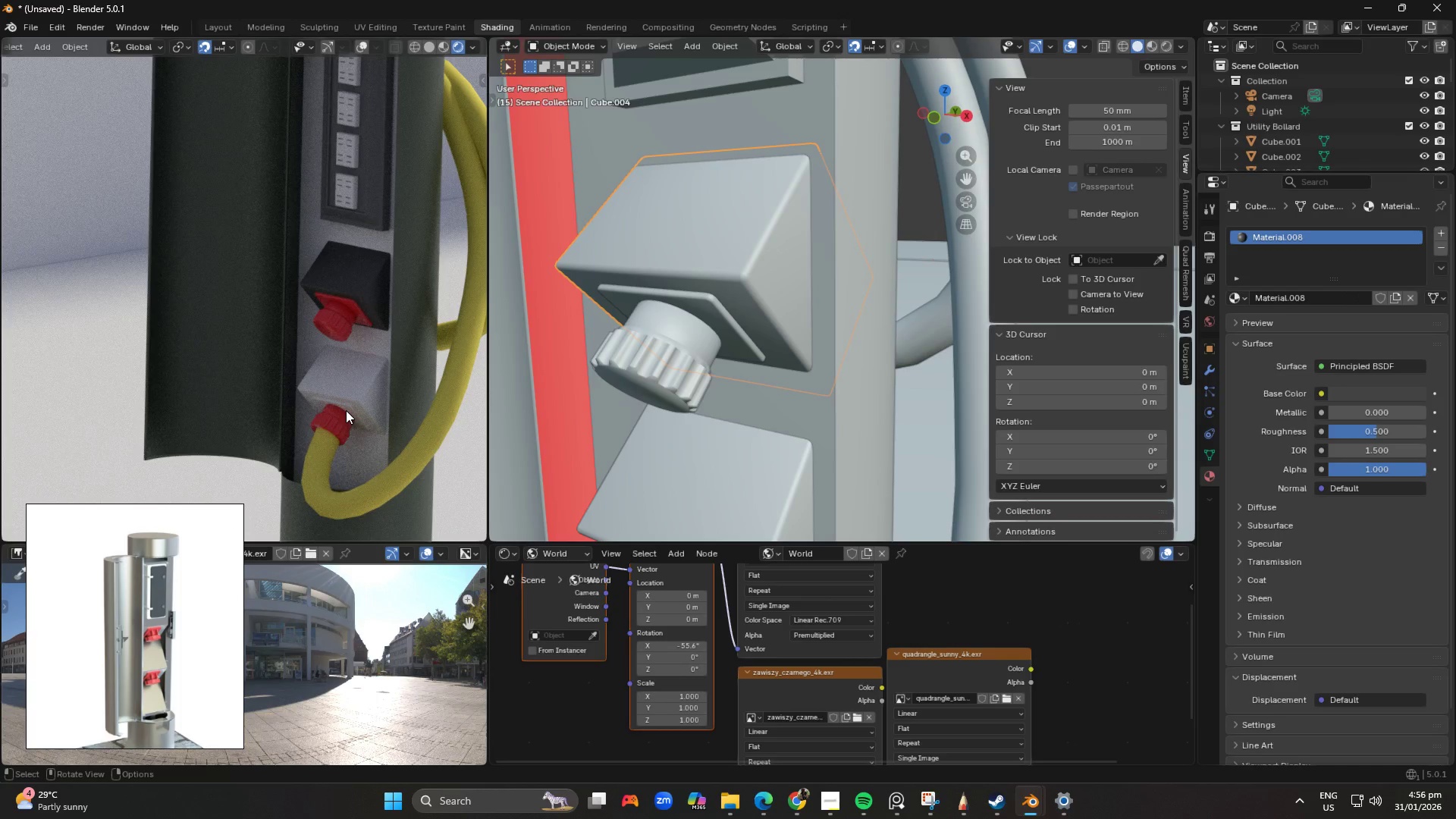 
left_click([346, 409])
 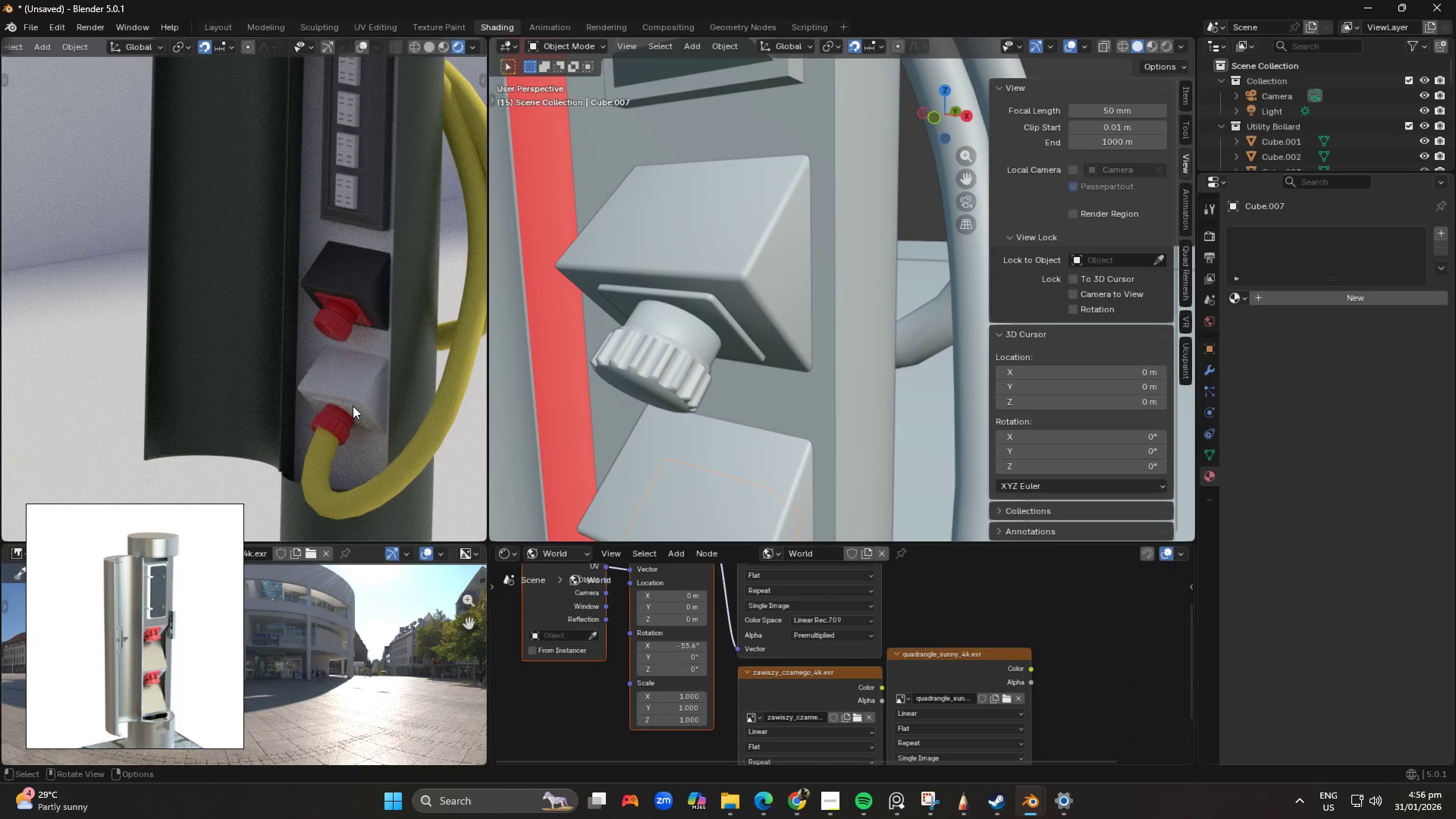 
left_click([347, 412])
 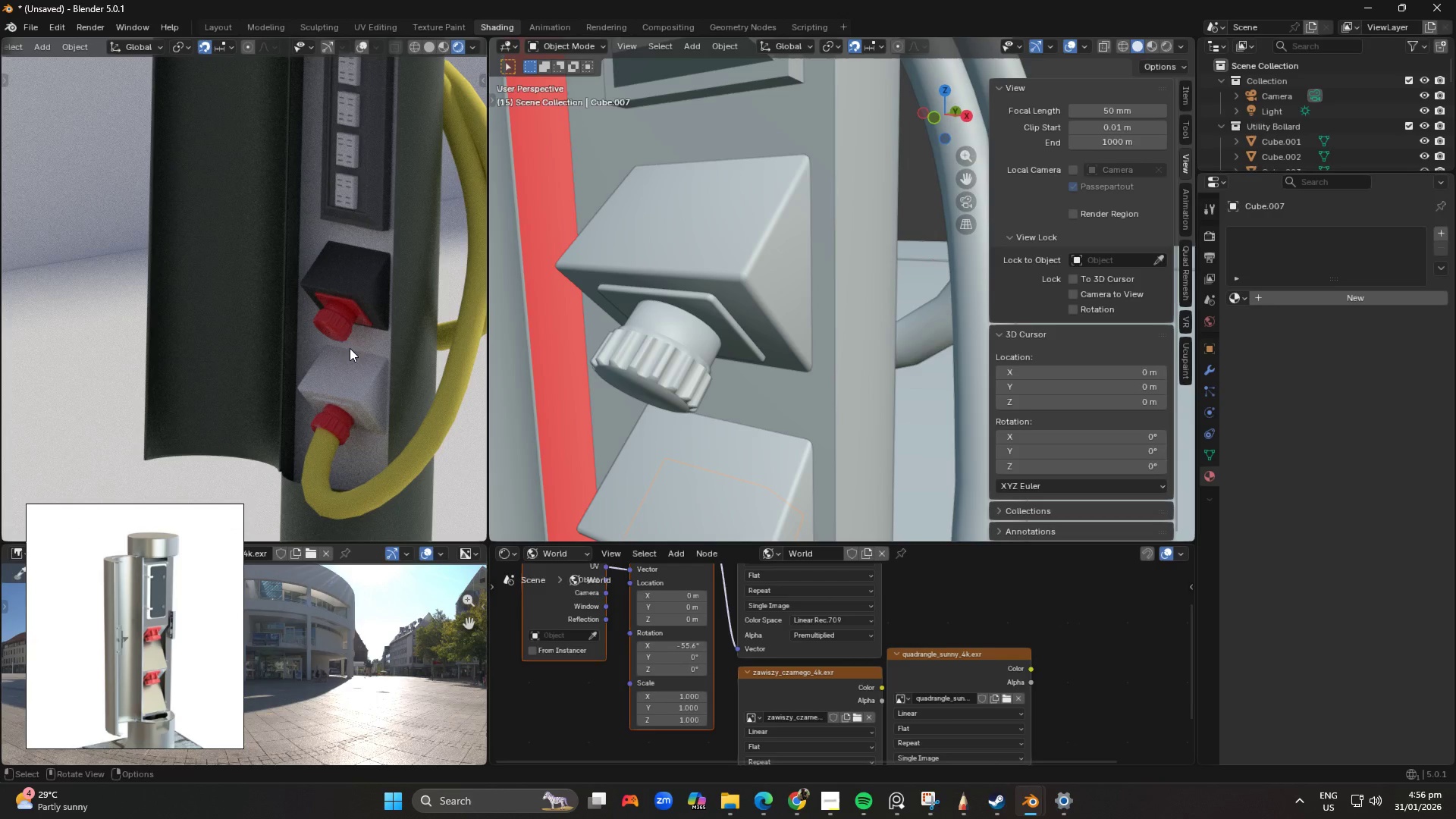 
hold_key(key=ShiftLeft, duration=0.73)
 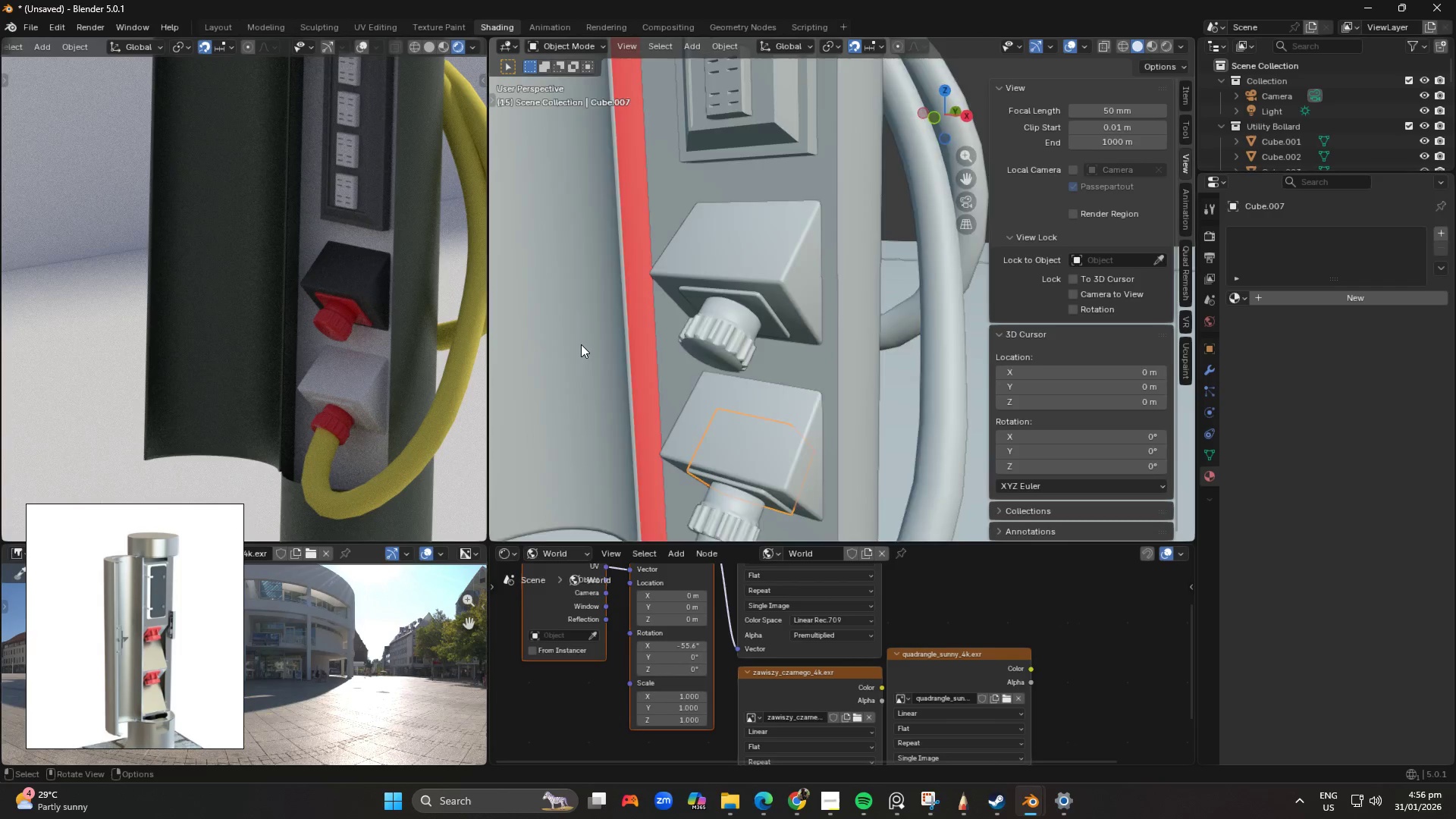 
hold_key(key=ShiftLeft, duration=0.97)
 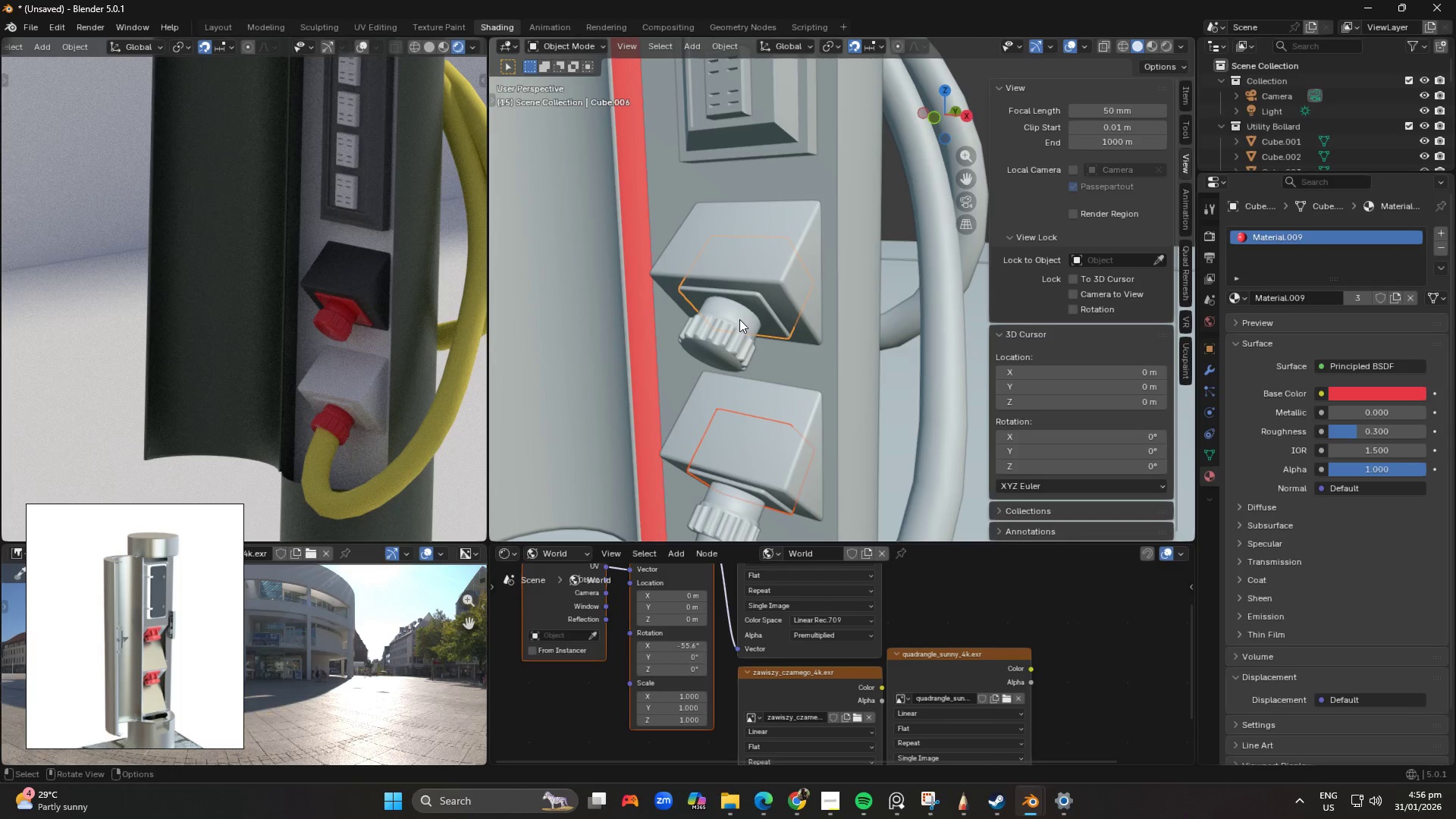 
scroll: coordinate [789, 402], scroll_direction: down, amount: 1.0
 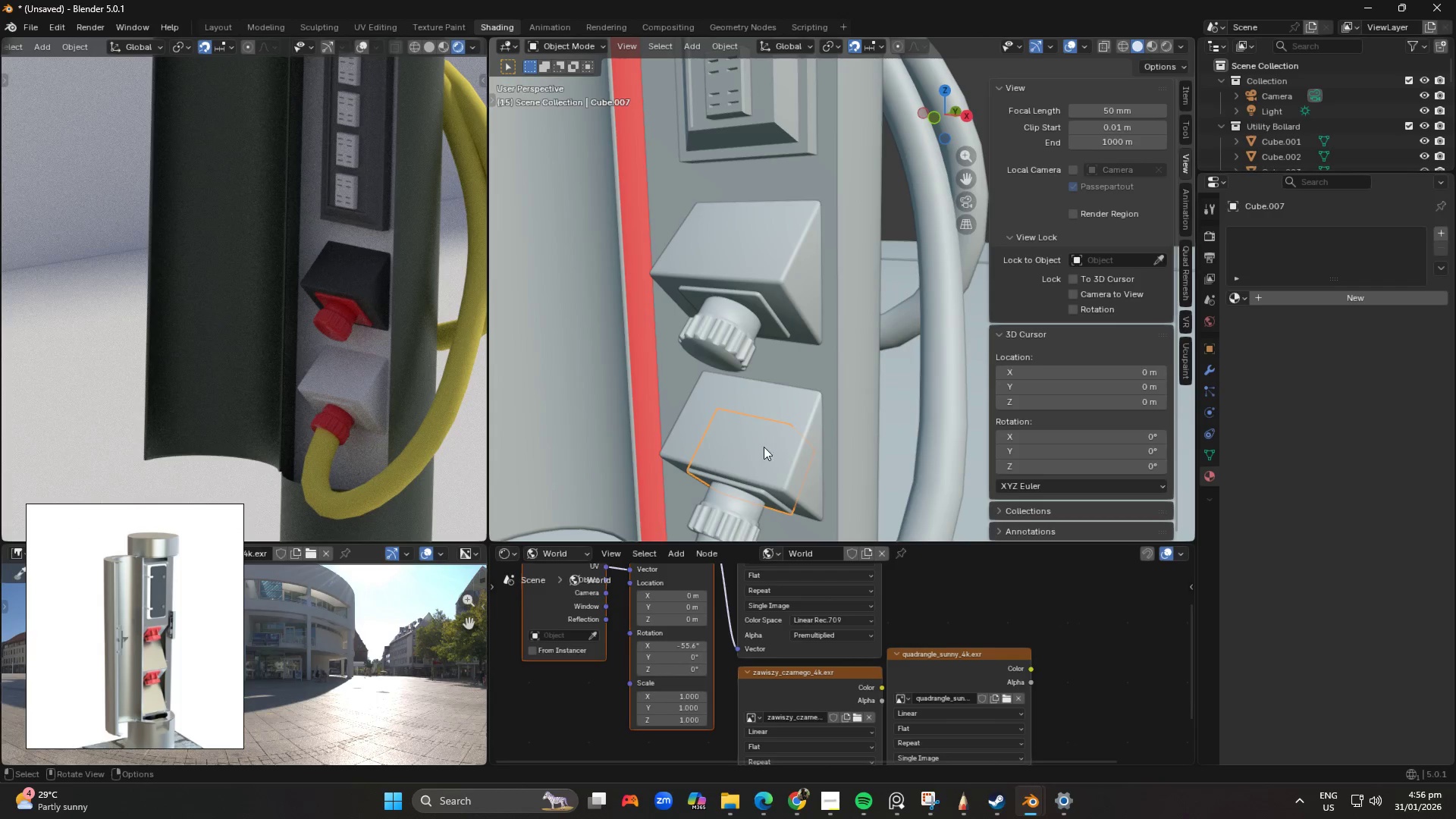 
left_click([750, 302])
 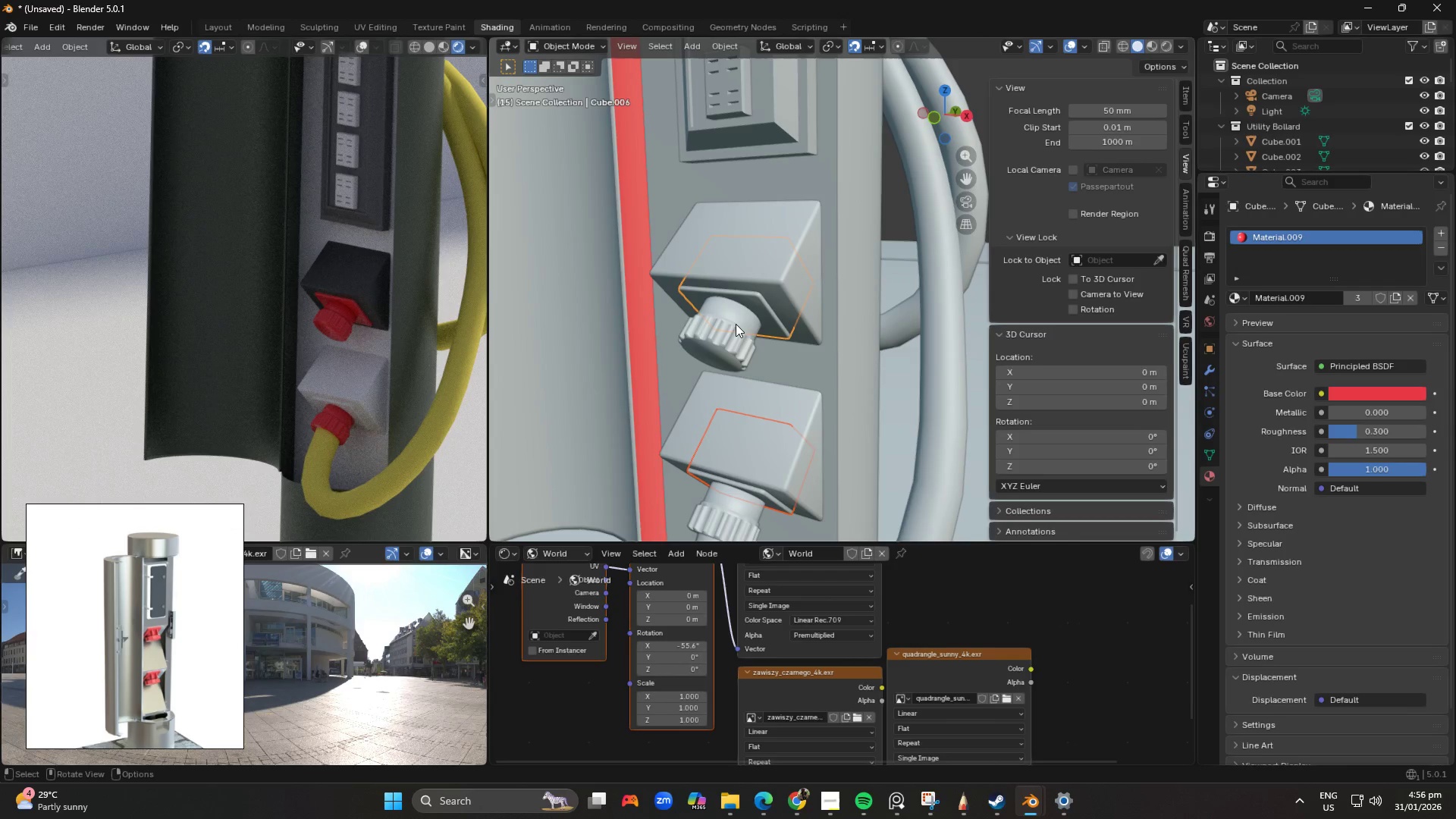 
key(Control+L)
 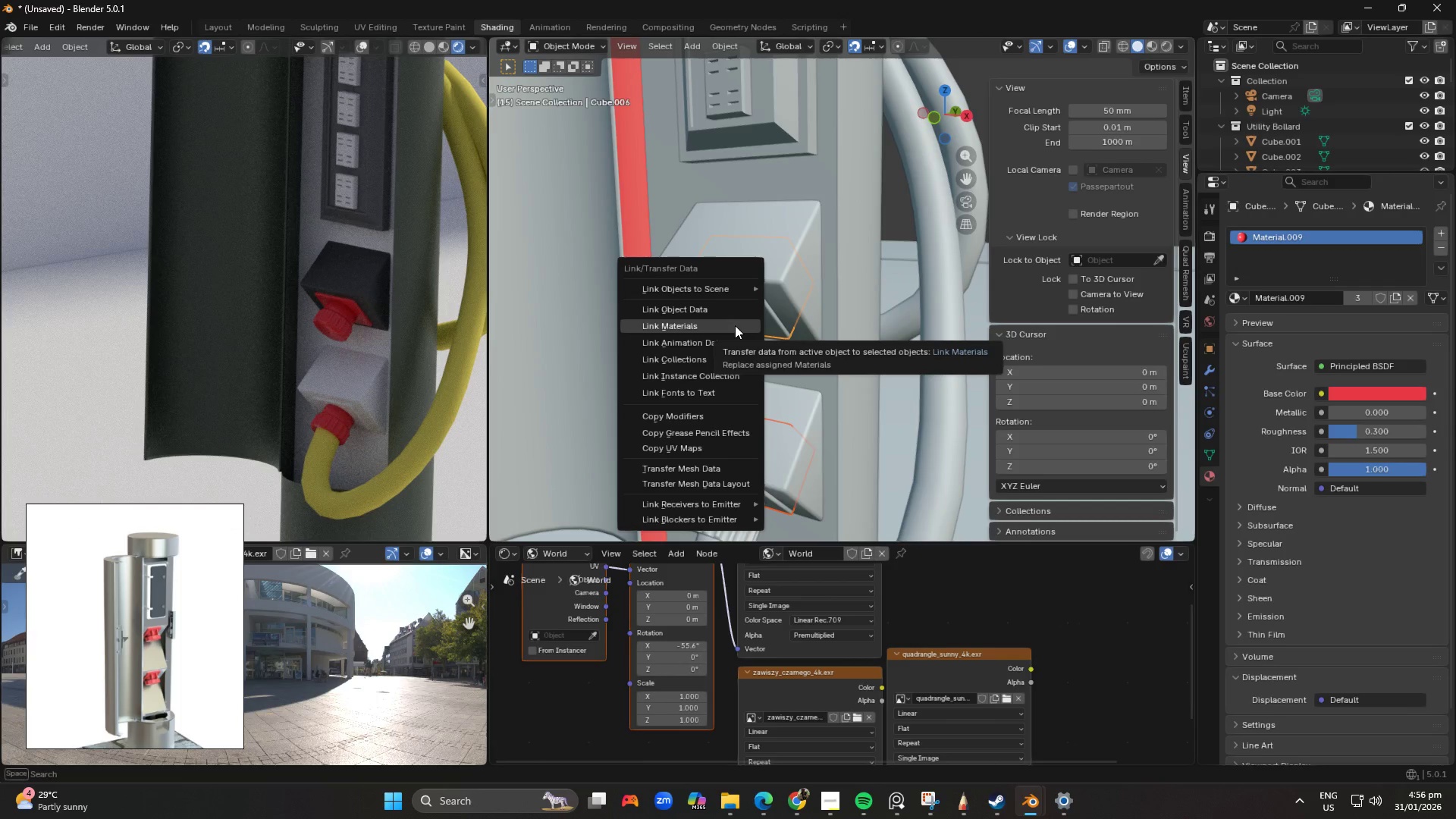 
left_click([735, 325])
 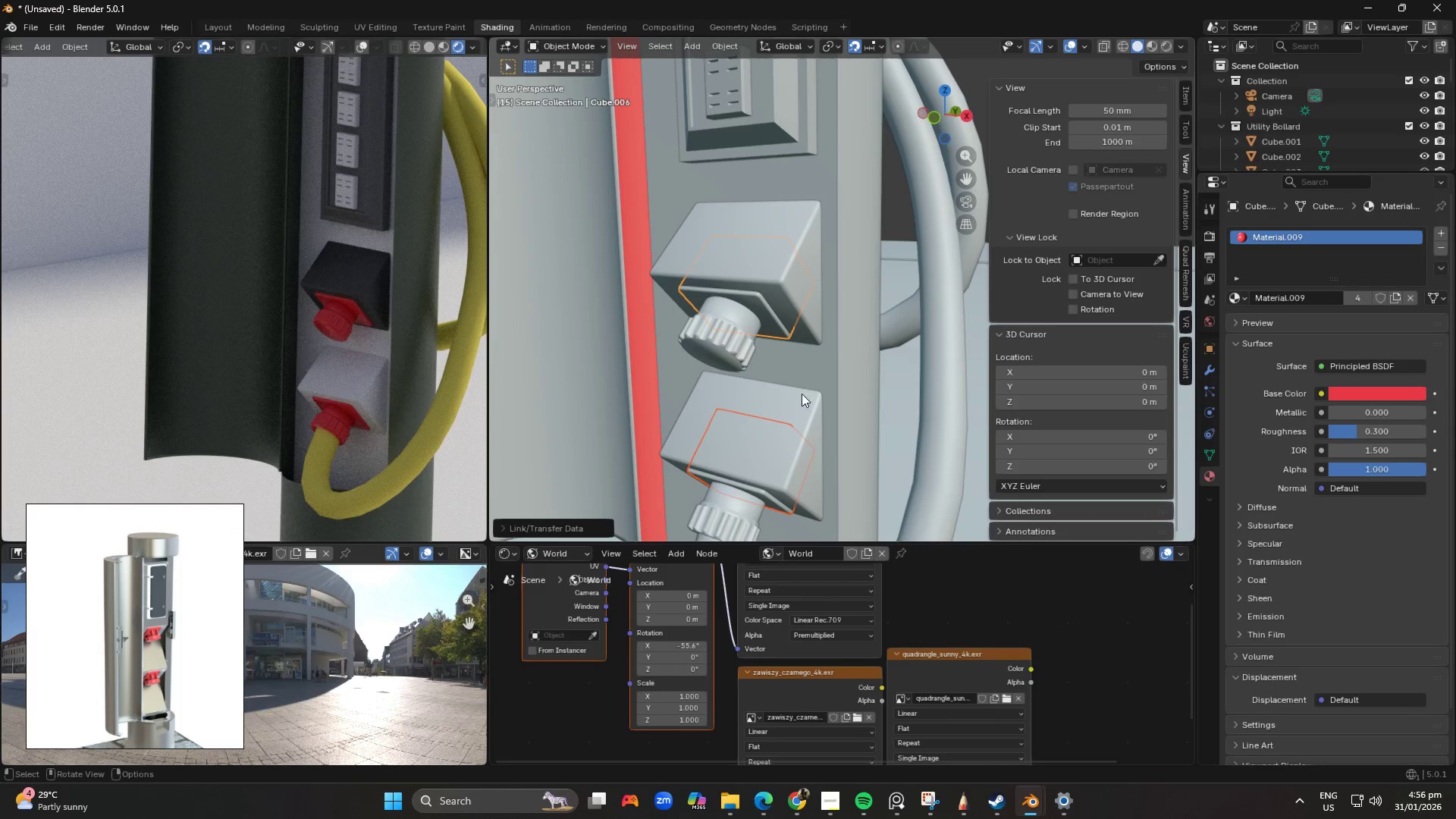 
left_click([805, 419])
 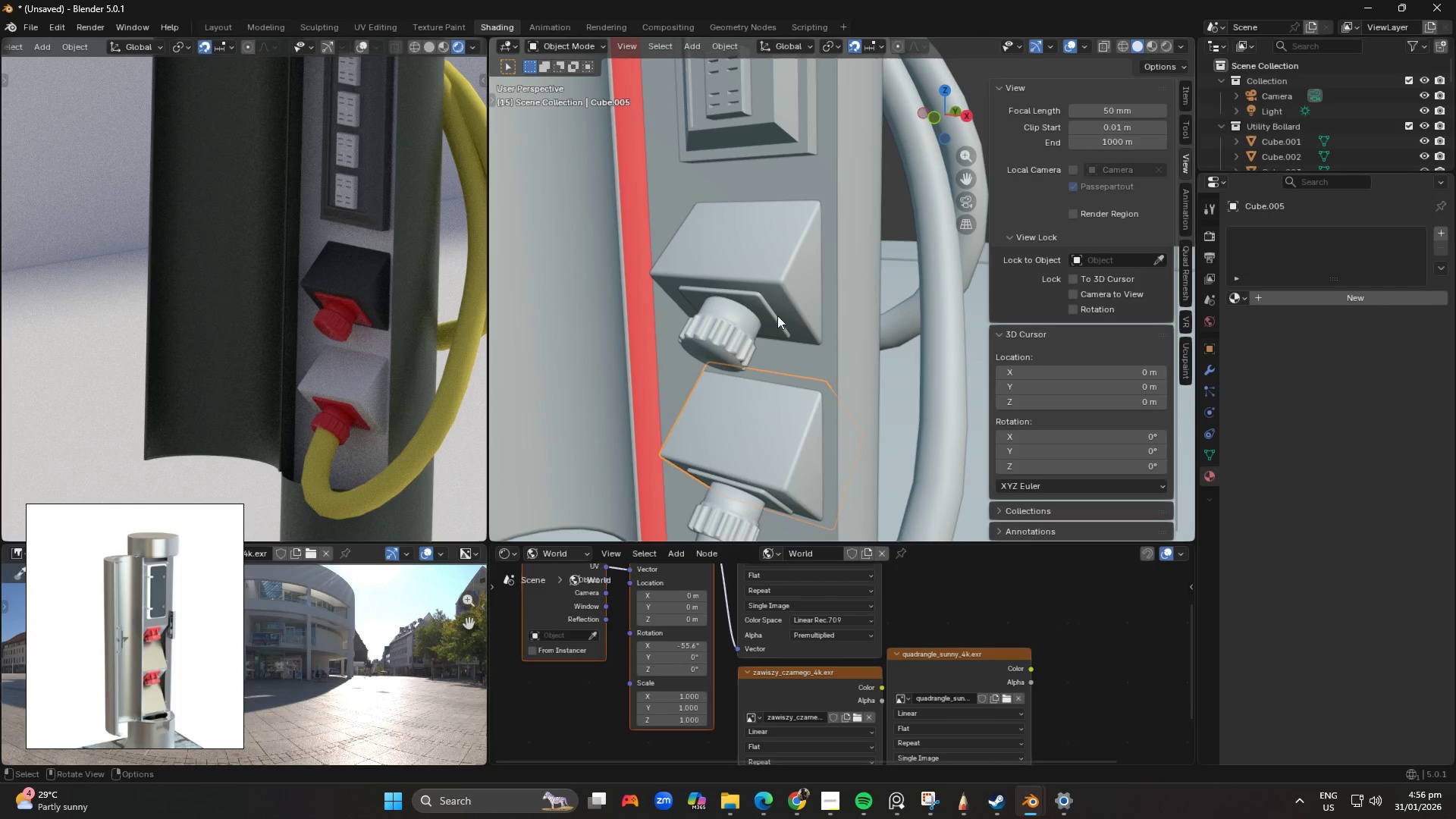 
hold_key(key=ShiftLeft, duration=0.44)
 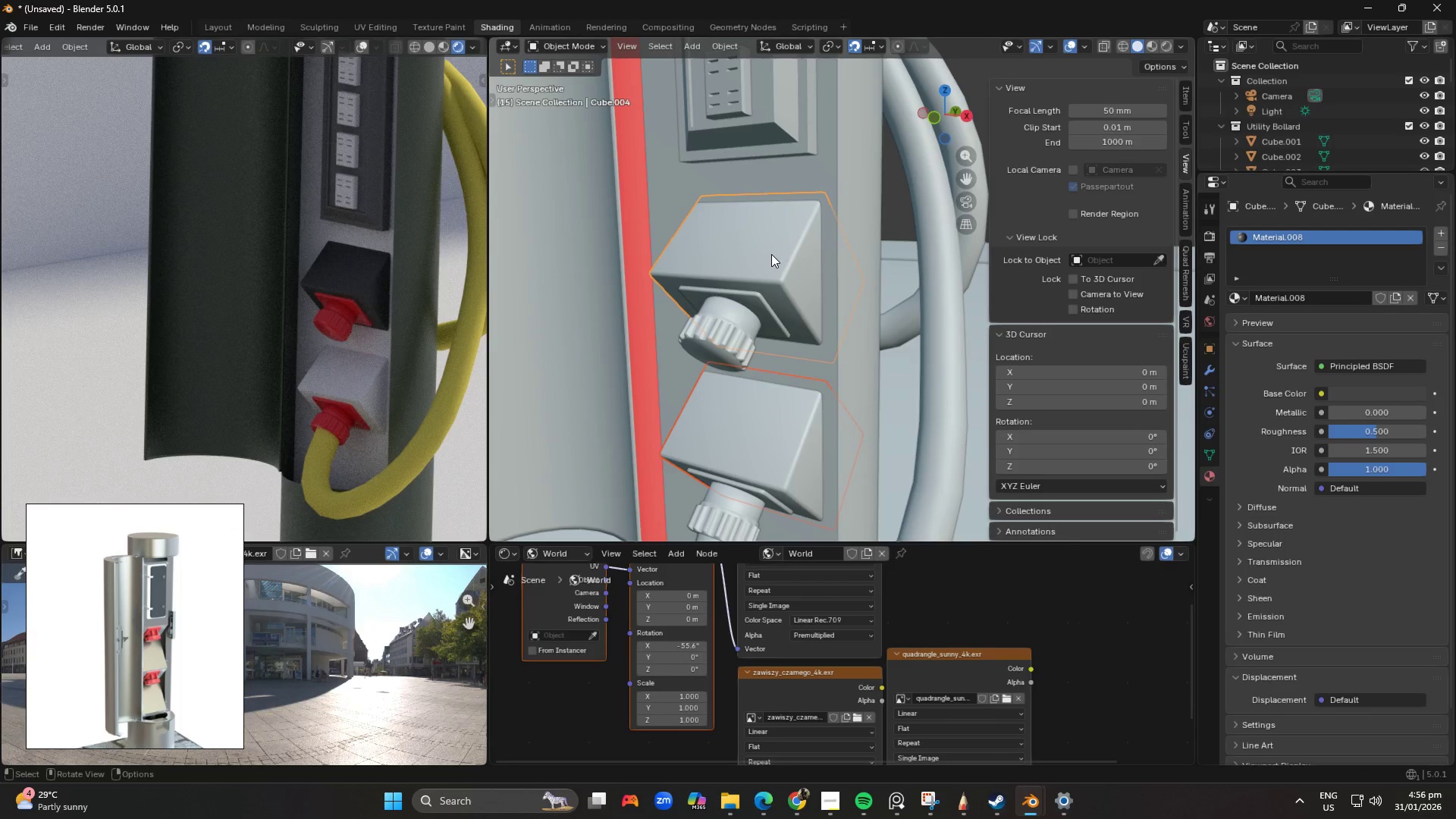 
key(Control+ControlRight)
 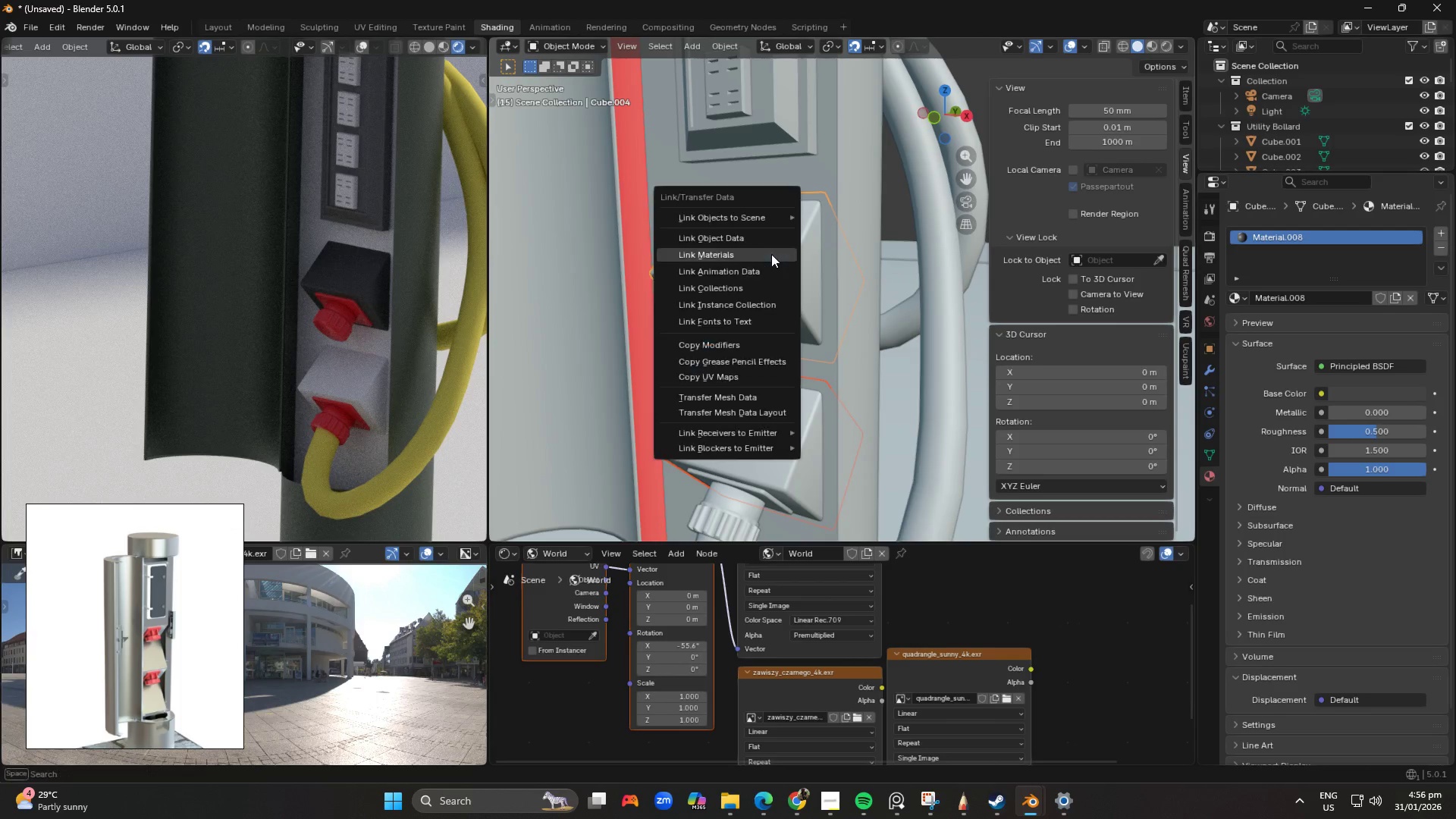 
key(L)
 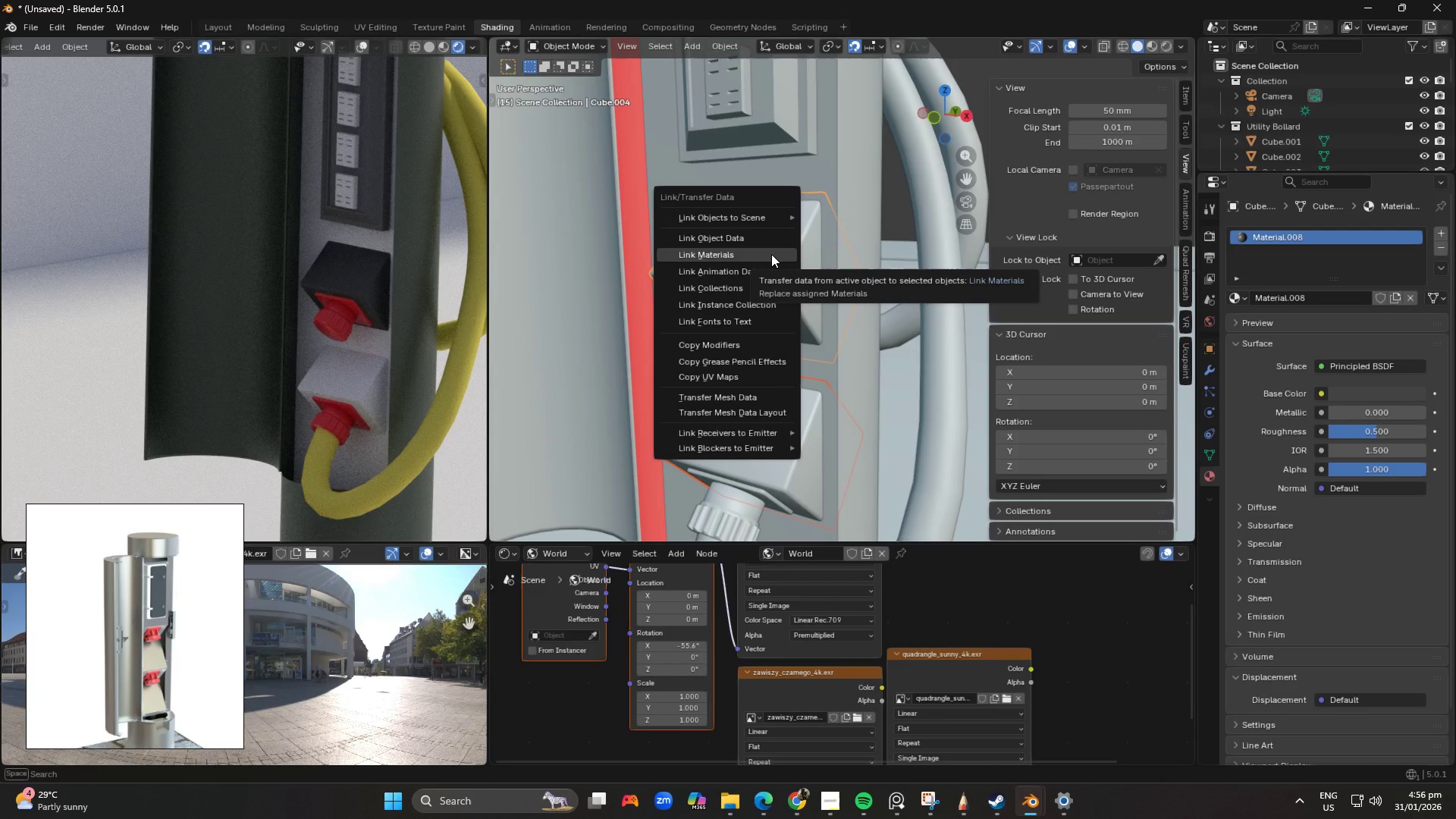 
left_click([771, 254])
 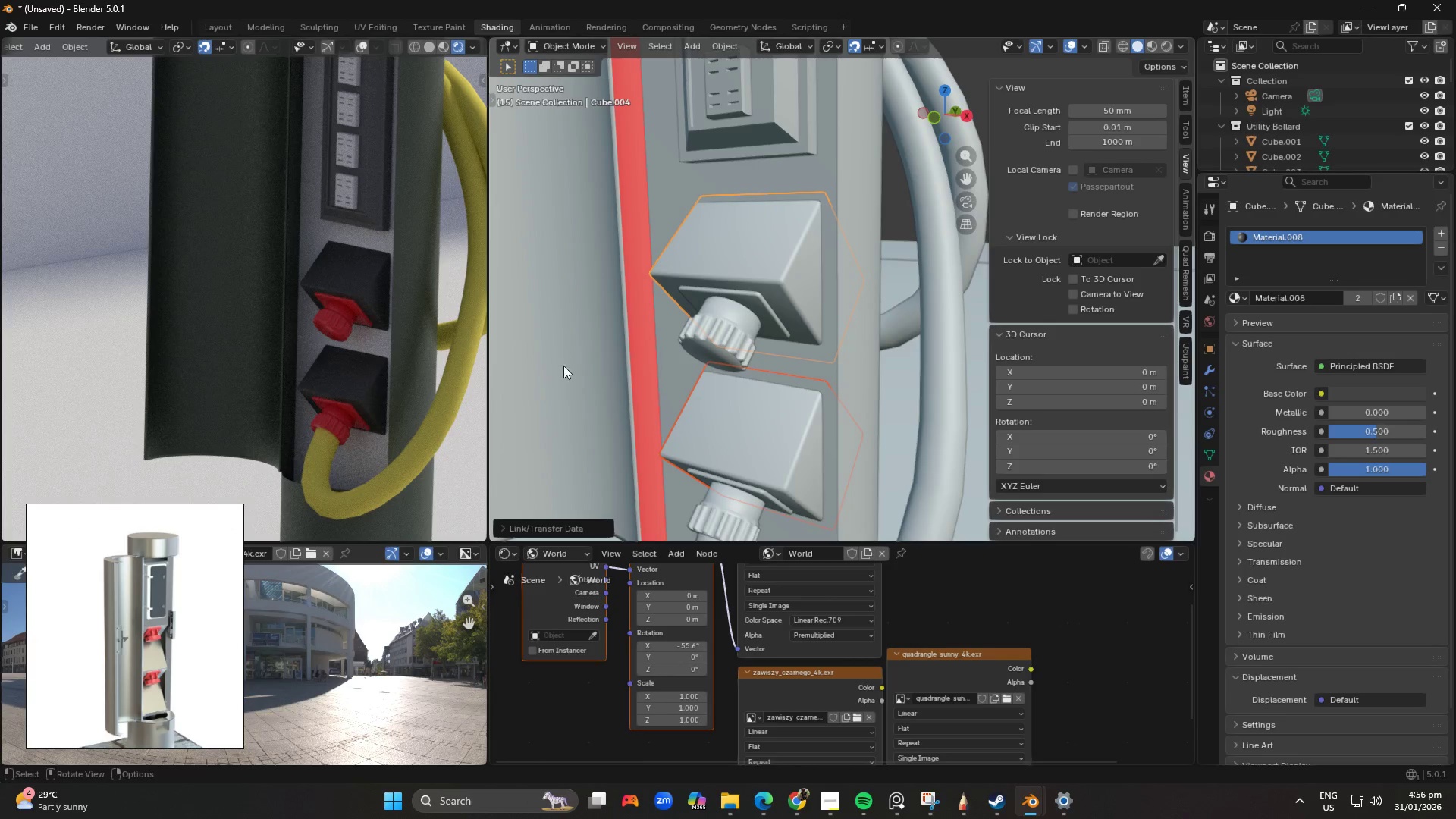 
scroll: coordinate [388, 281], scroll_direction: down, amount: 1.0
 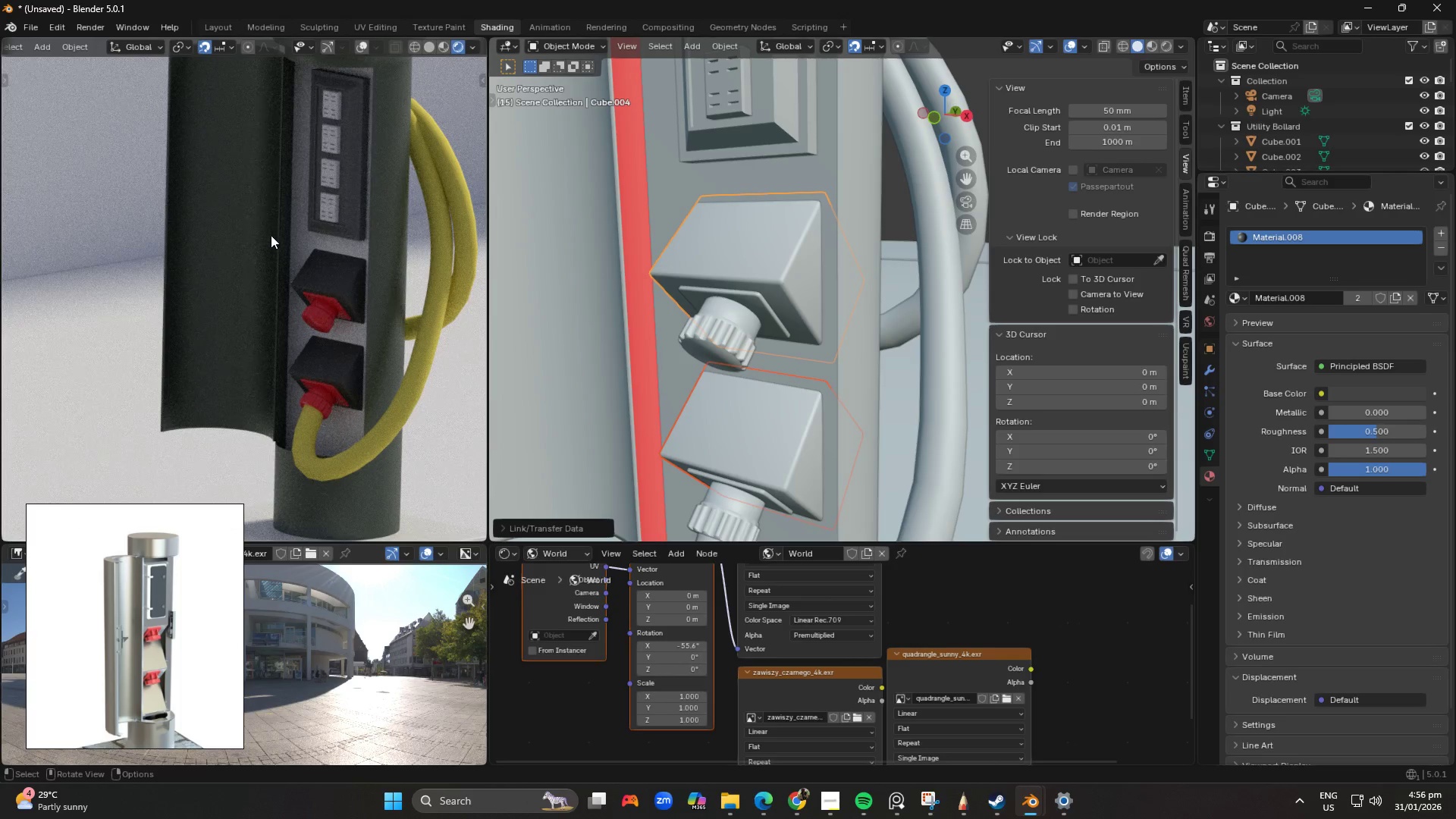 
scroll: coordinate [274, 232], scroll_direction: up, amount: 1.0
 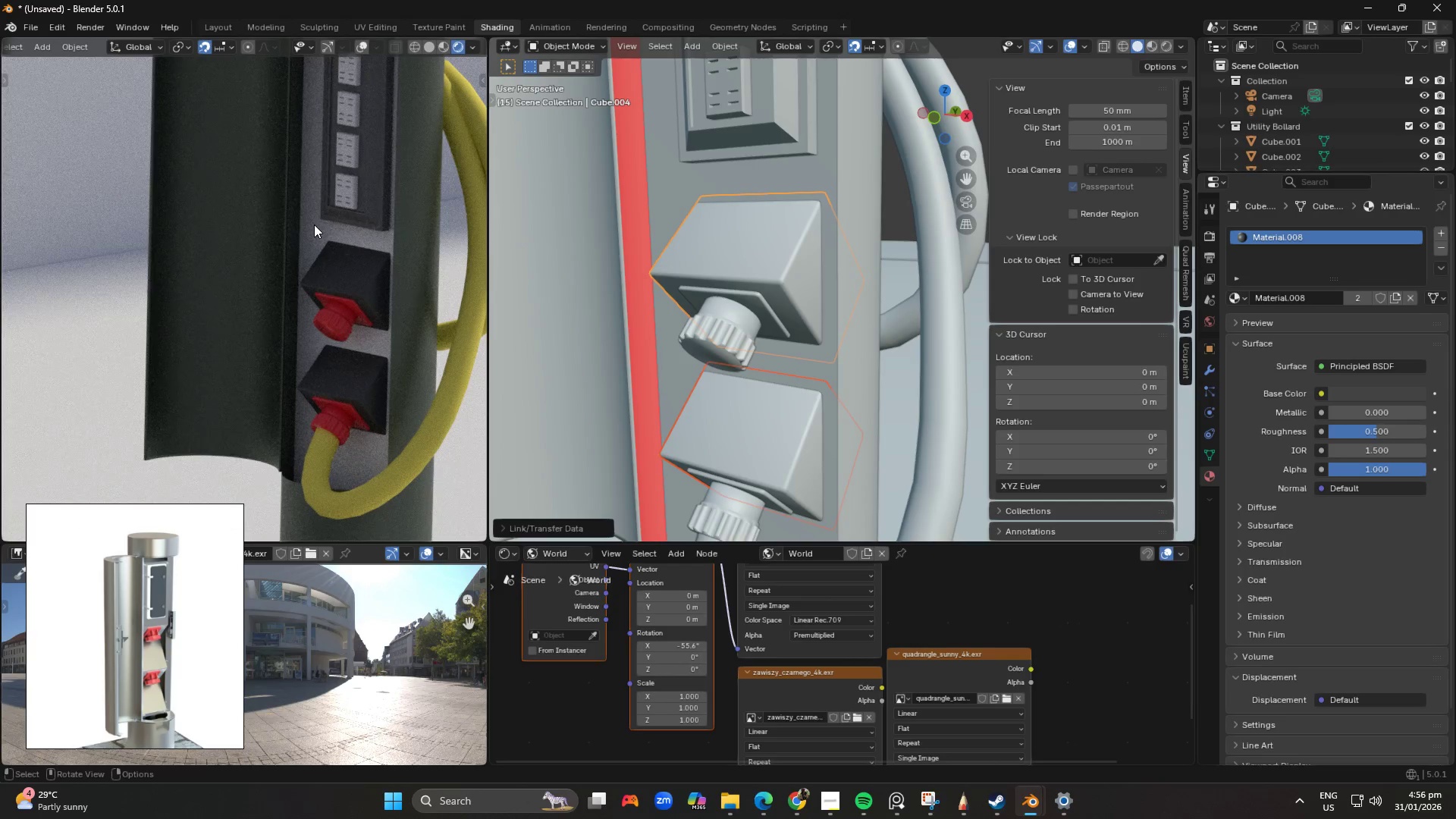 
left_click([314, 224])
 